 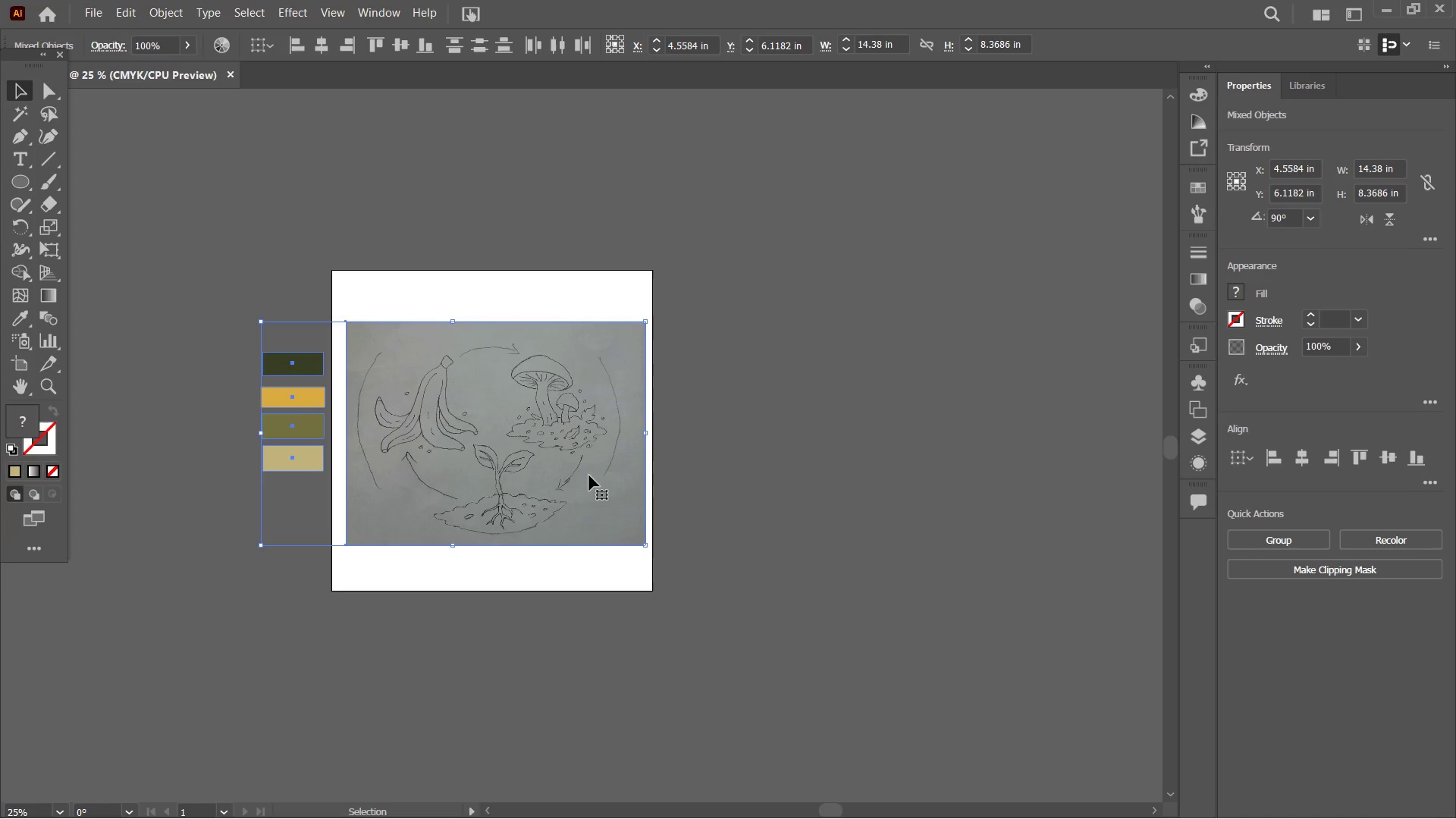 
left_click([871, 490])
 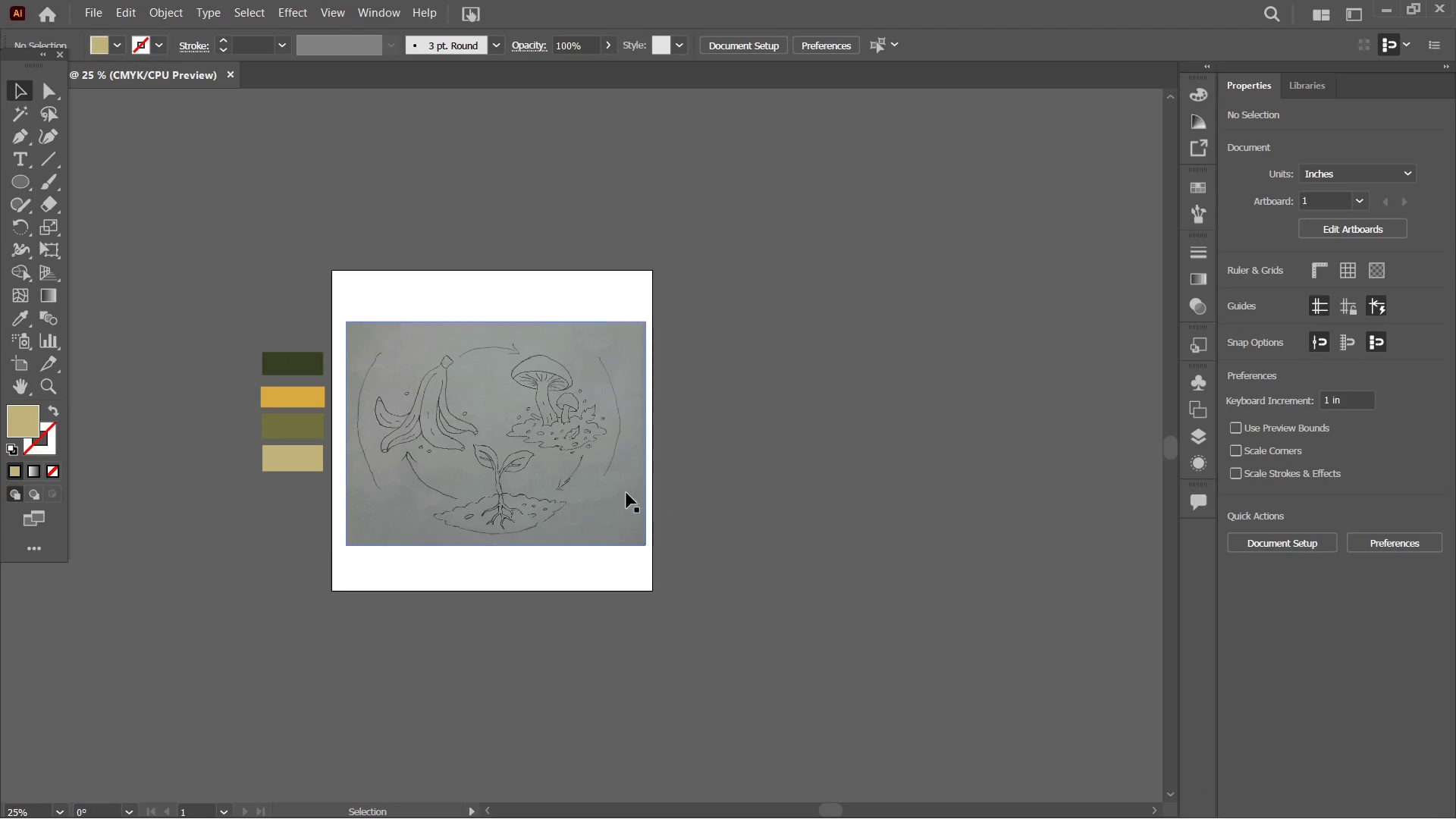 
double_click([582, 497])
 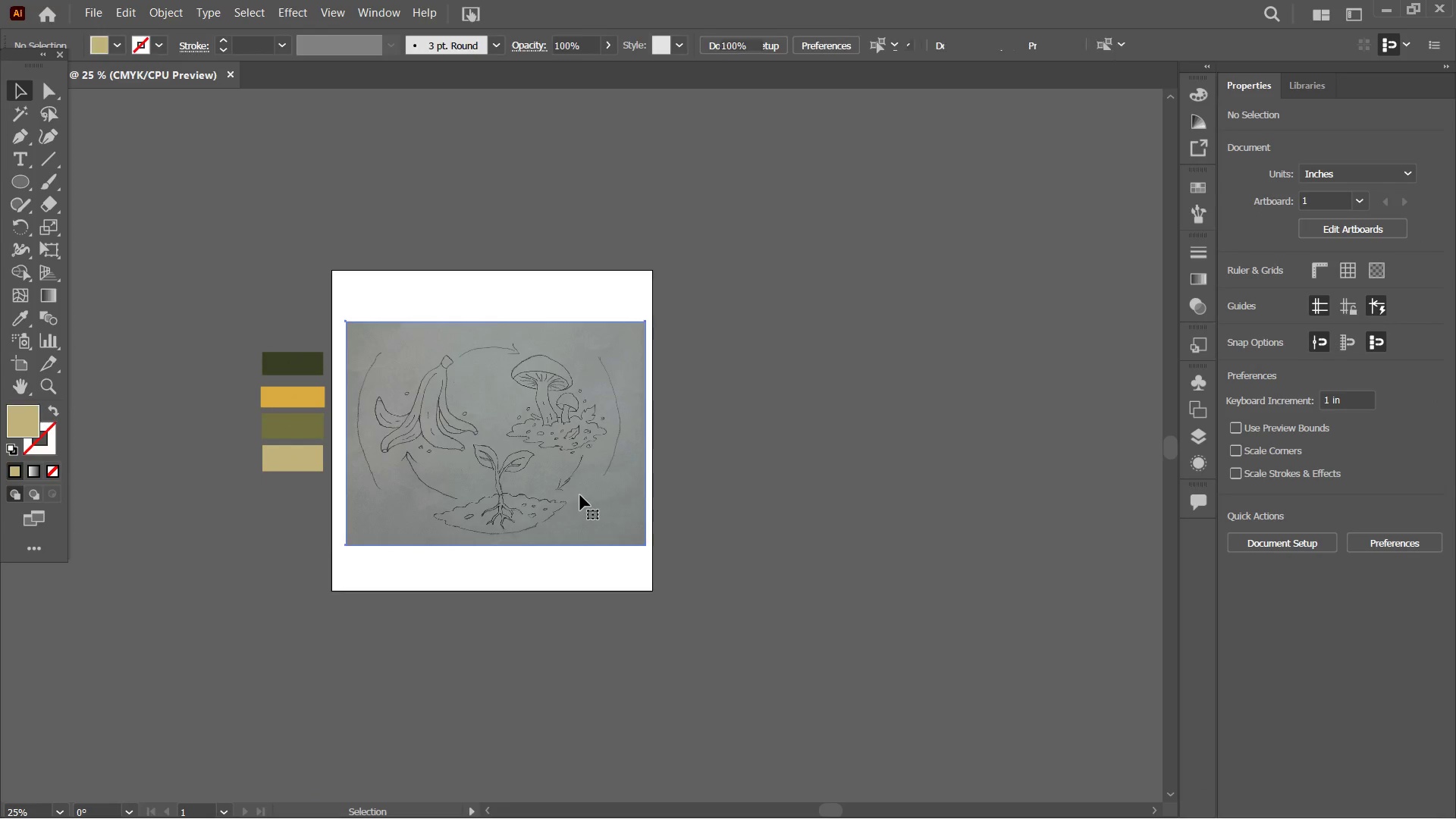 
key(Control+Equal)
 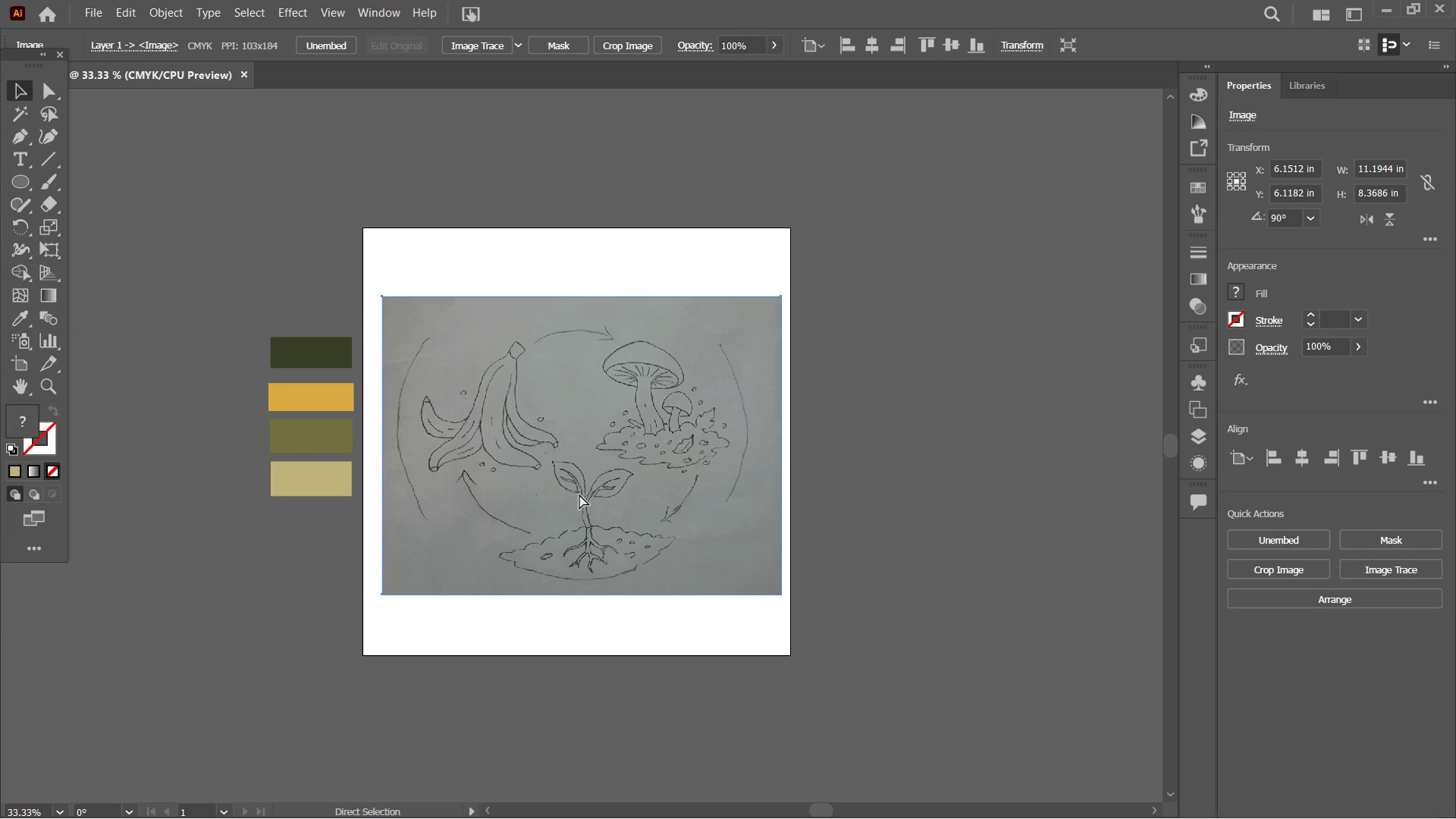 
key(Control+Equal)
 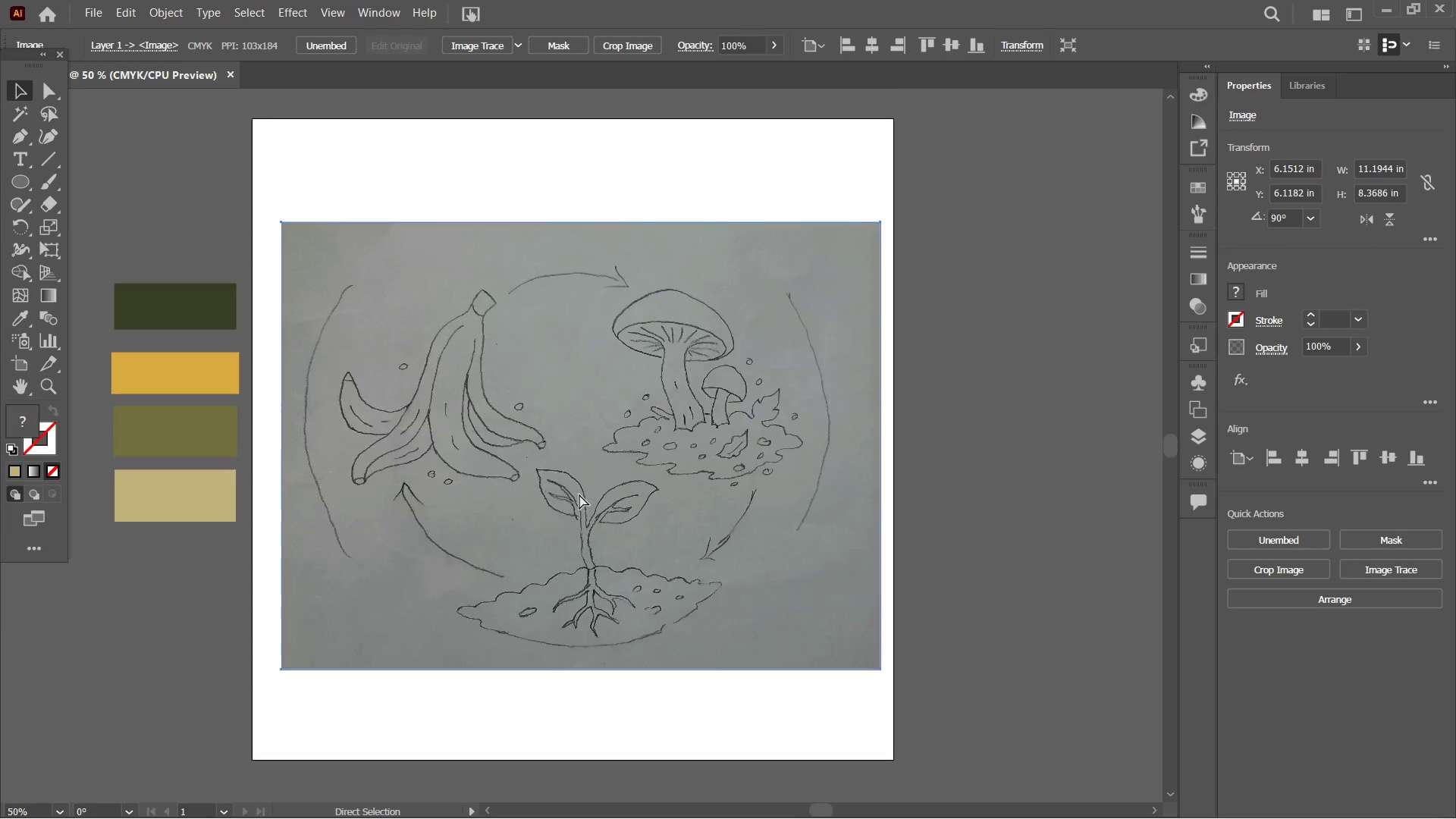 
key(Control+Equal)
 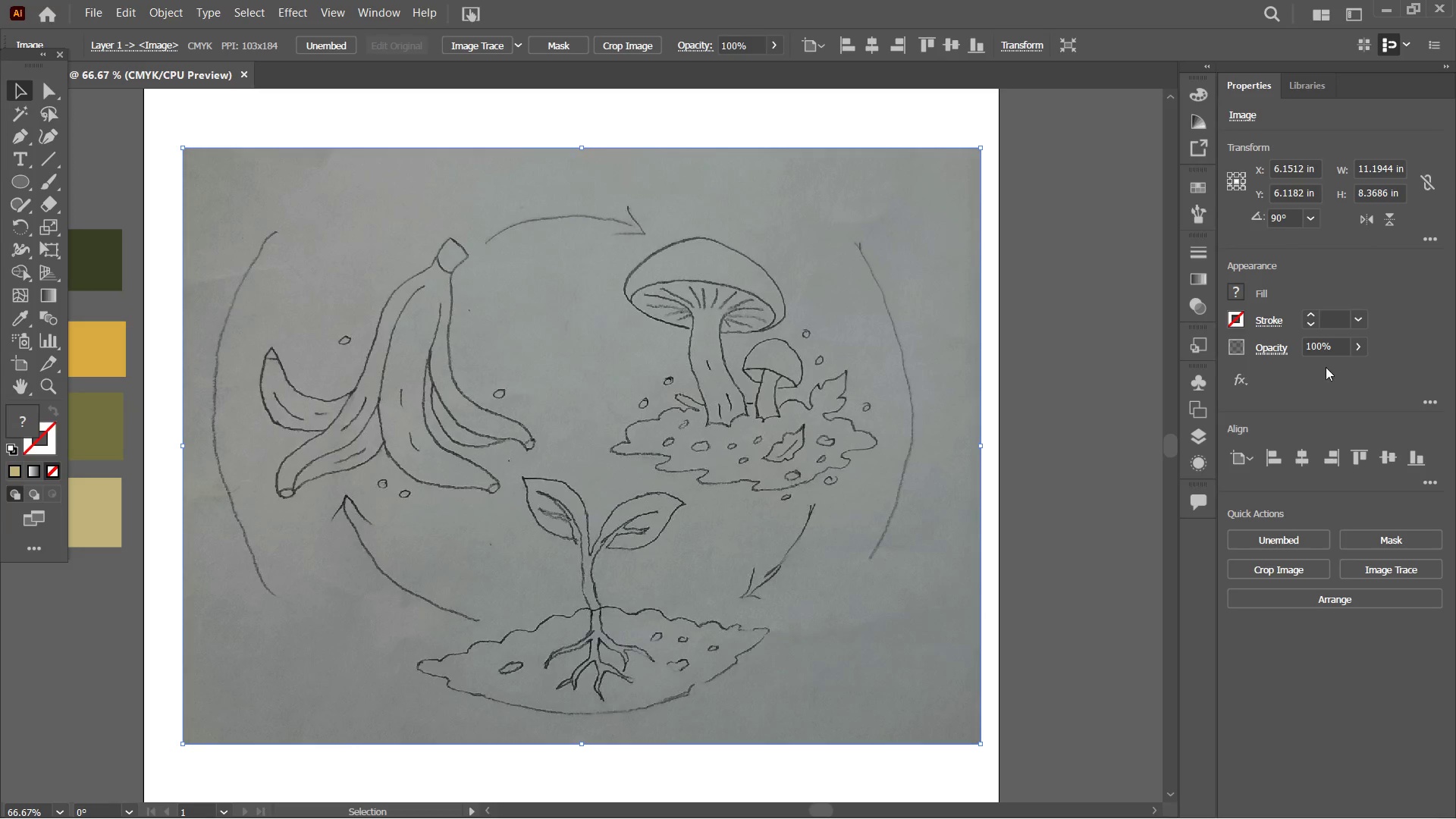 
left_click_drag(start_coordinate=[1327, 344], to_coordinate=[1294, 344])
 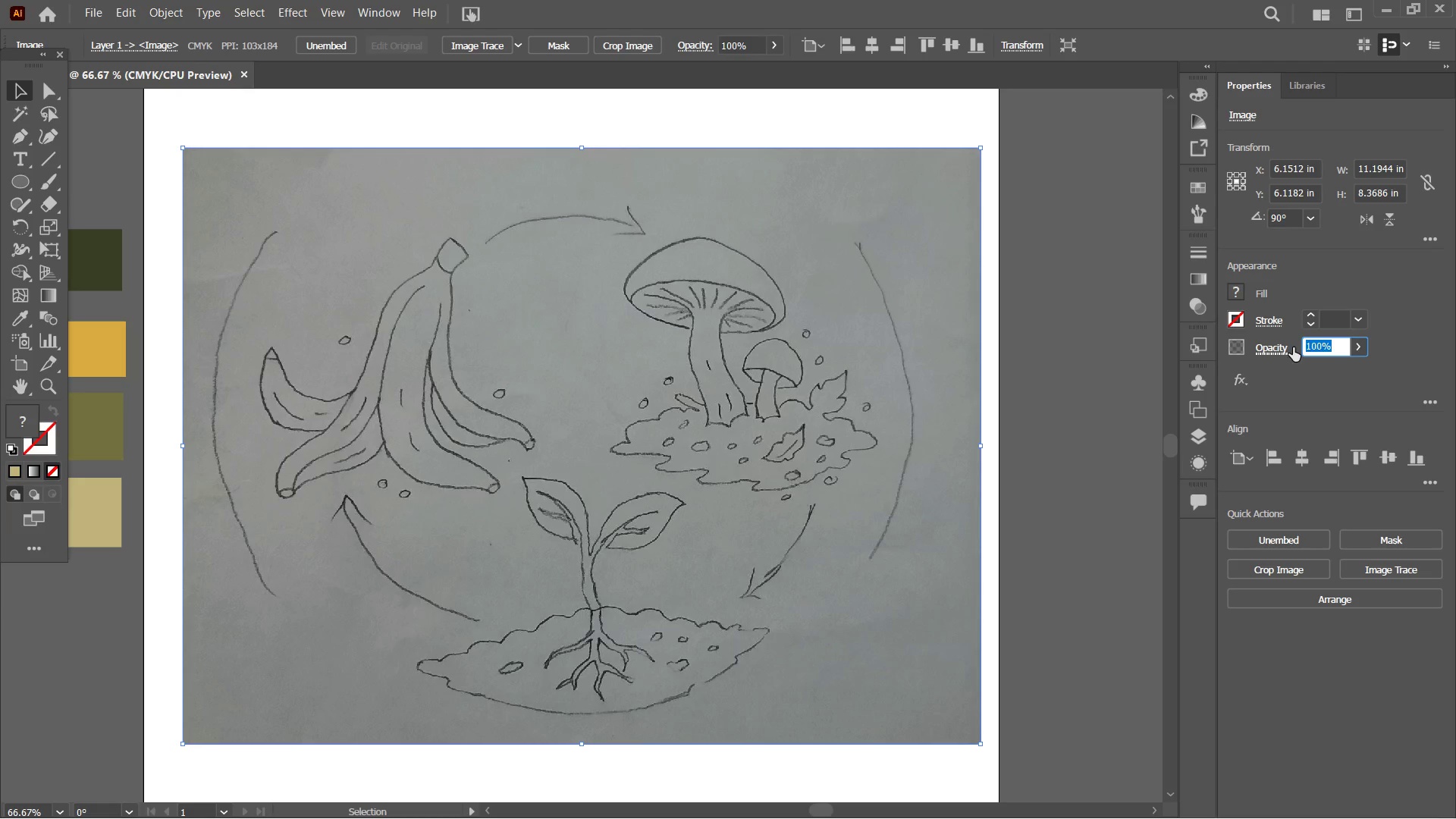 
key(Numpad5)
 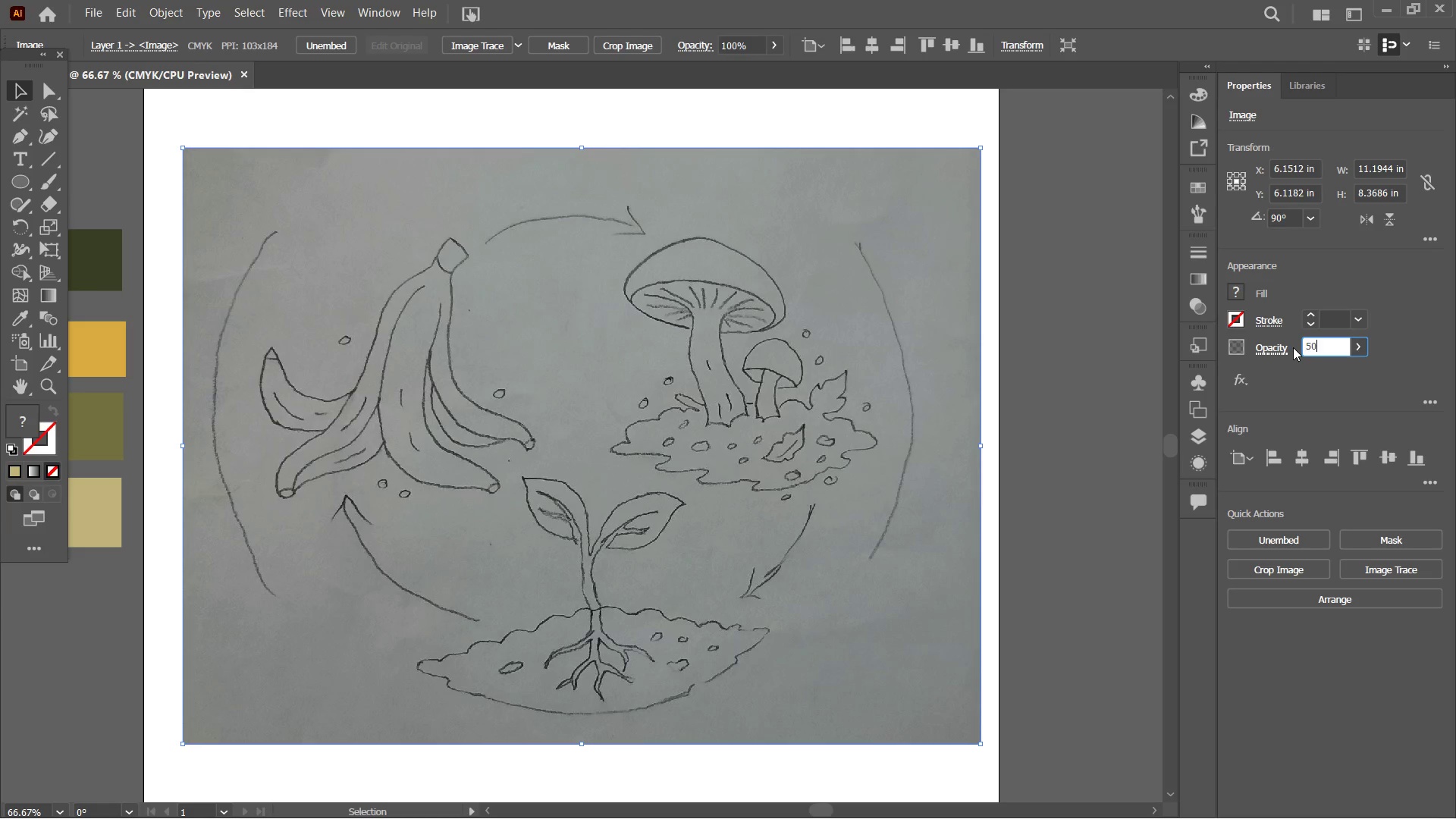 
key(Numpad0)
 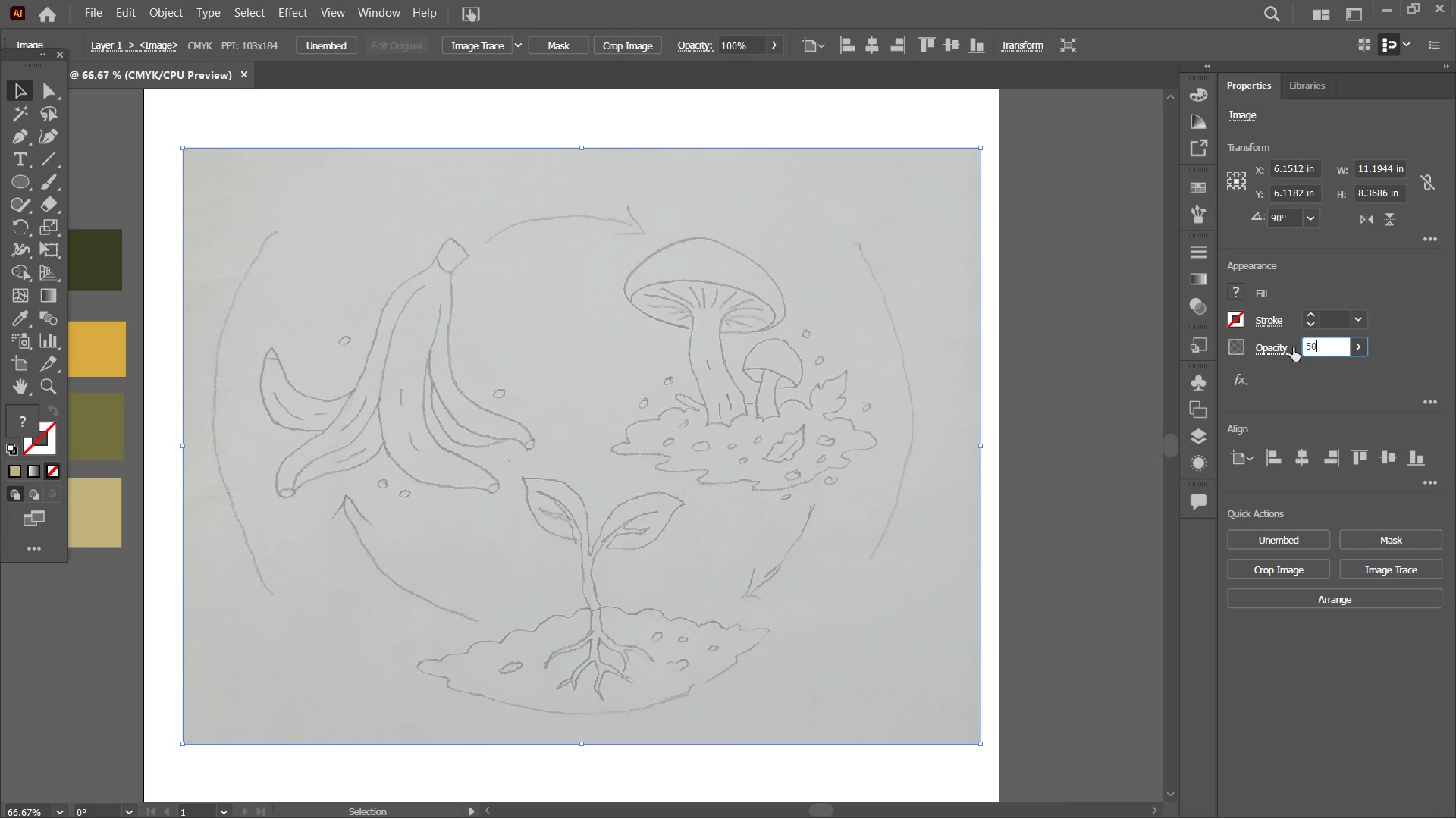 
key(Enter)
 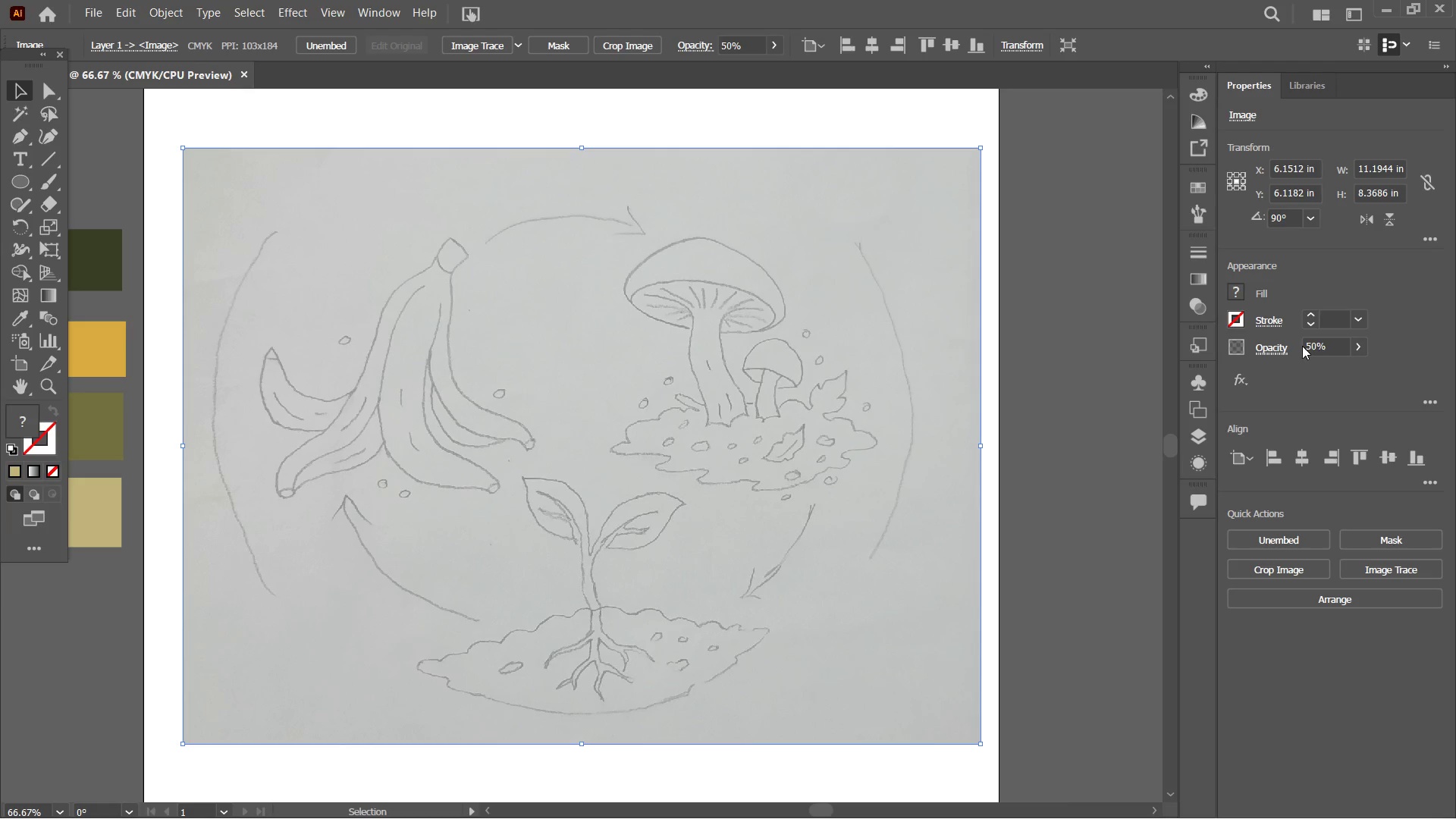 
left_click_drag(start_coordinate=[1330, 346], to_coordinate=[1285, 347])
 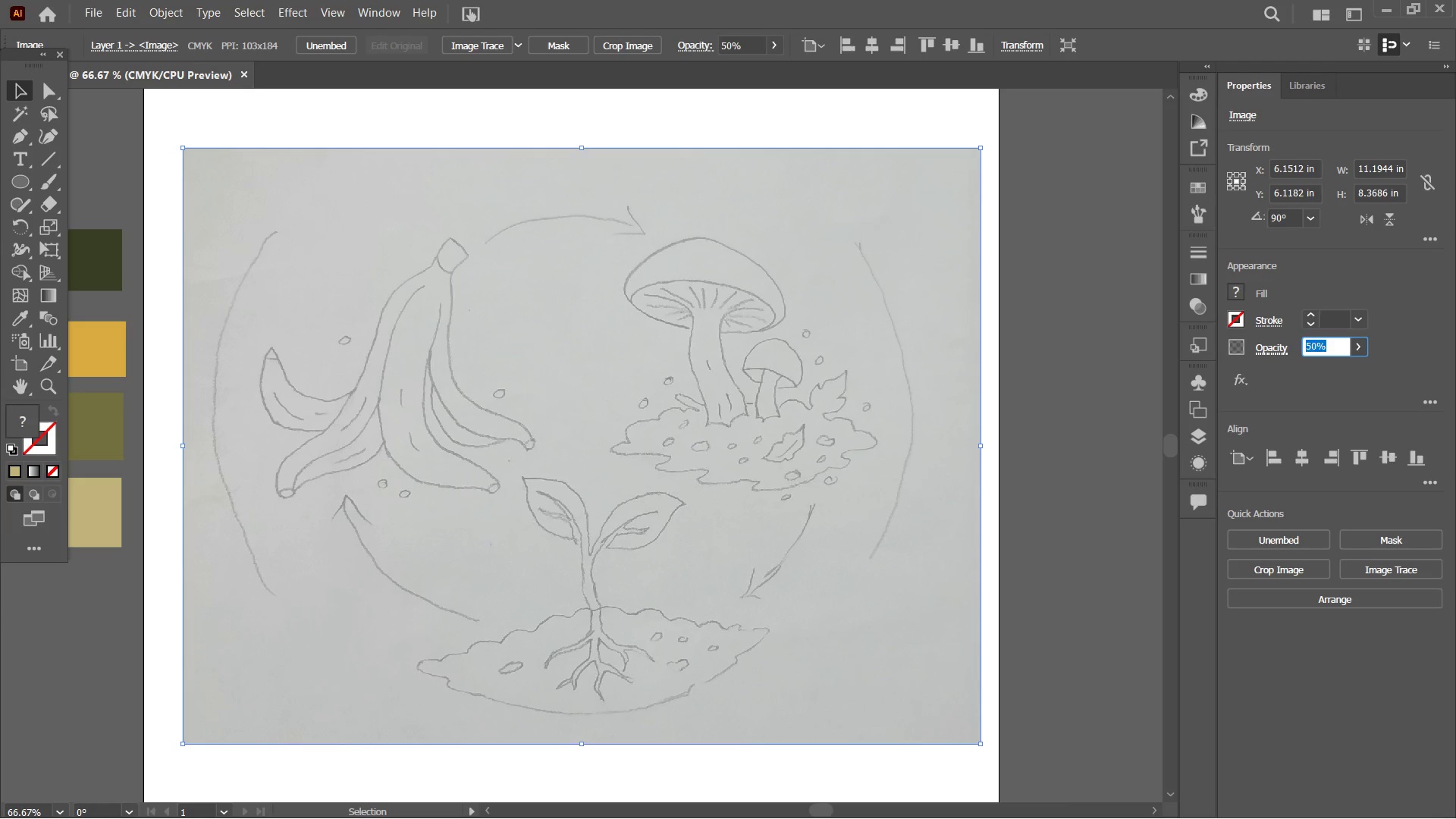 
key(Numpad7)
 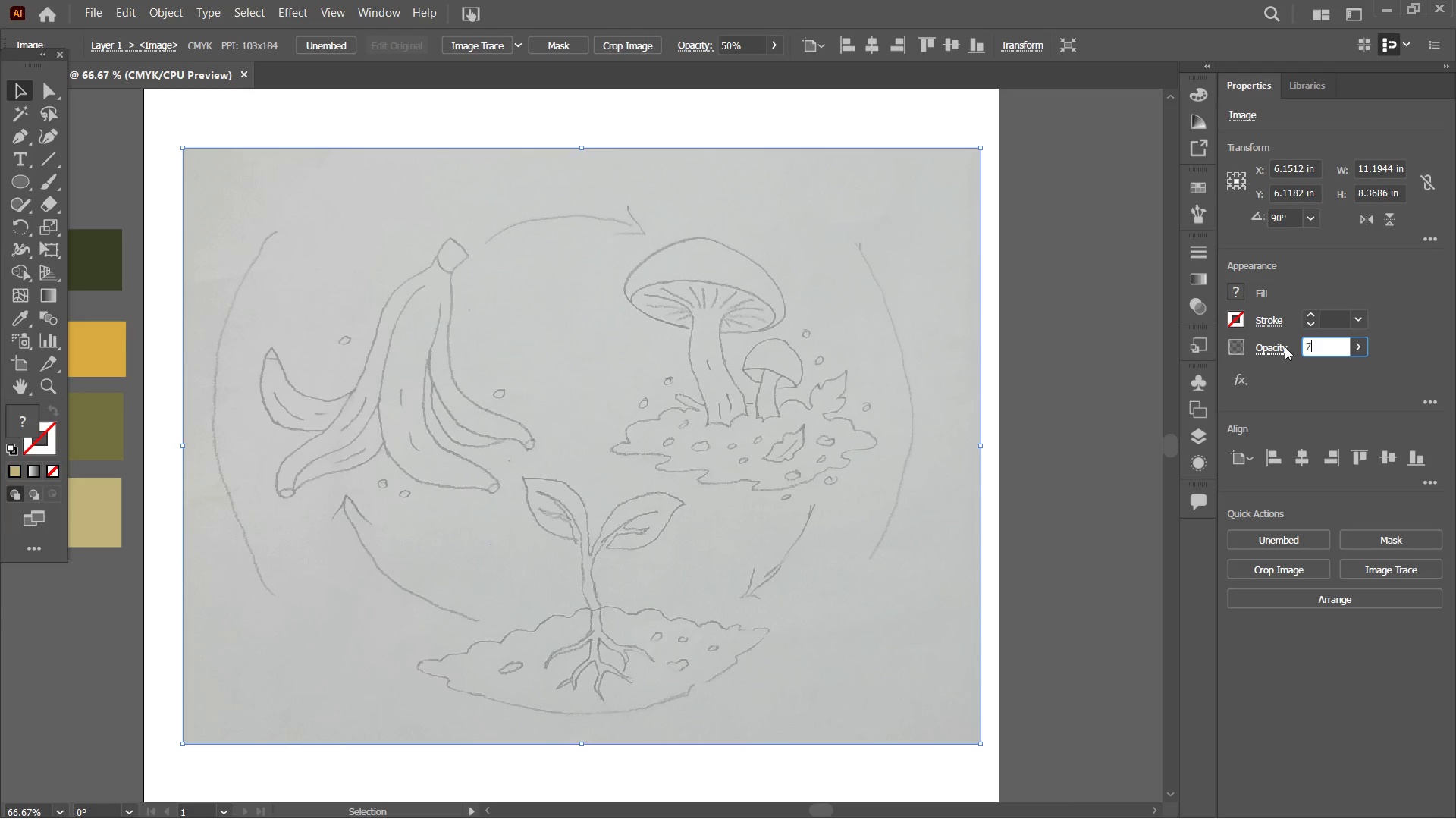 
key(Numpad0)
 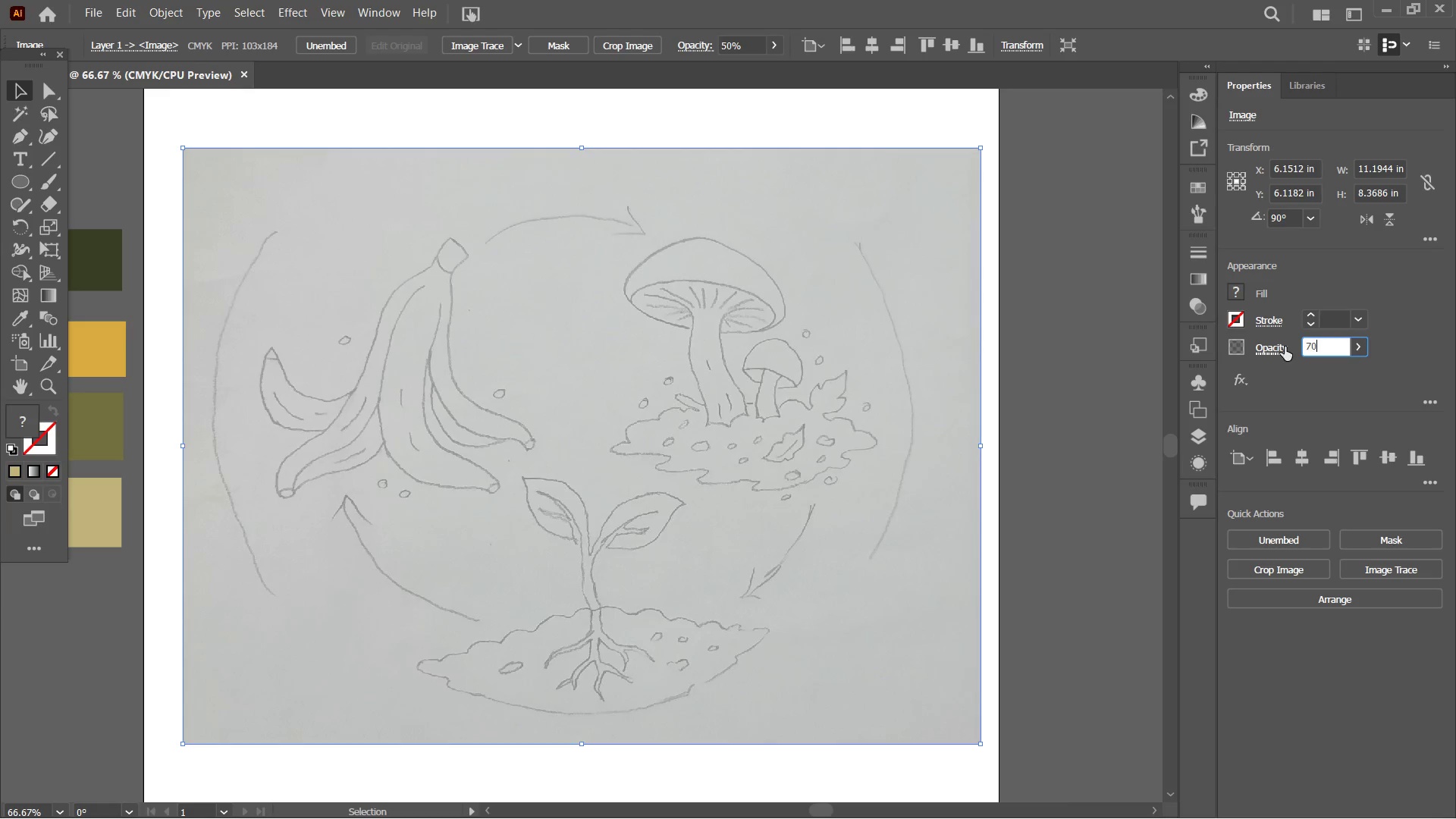 
key(Enter)
 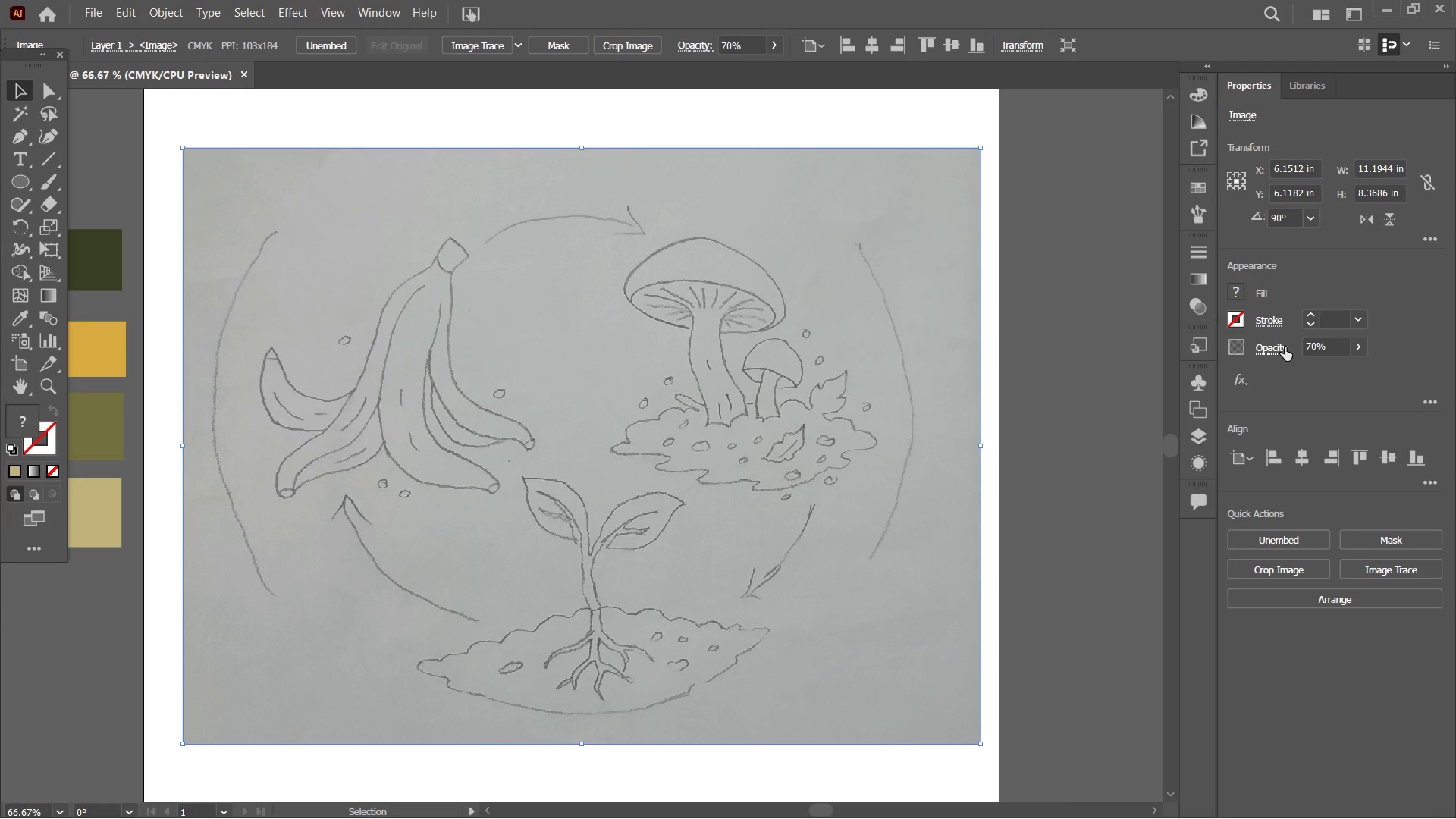 
hold_key(key=ControlLeft, duration=0.83)
 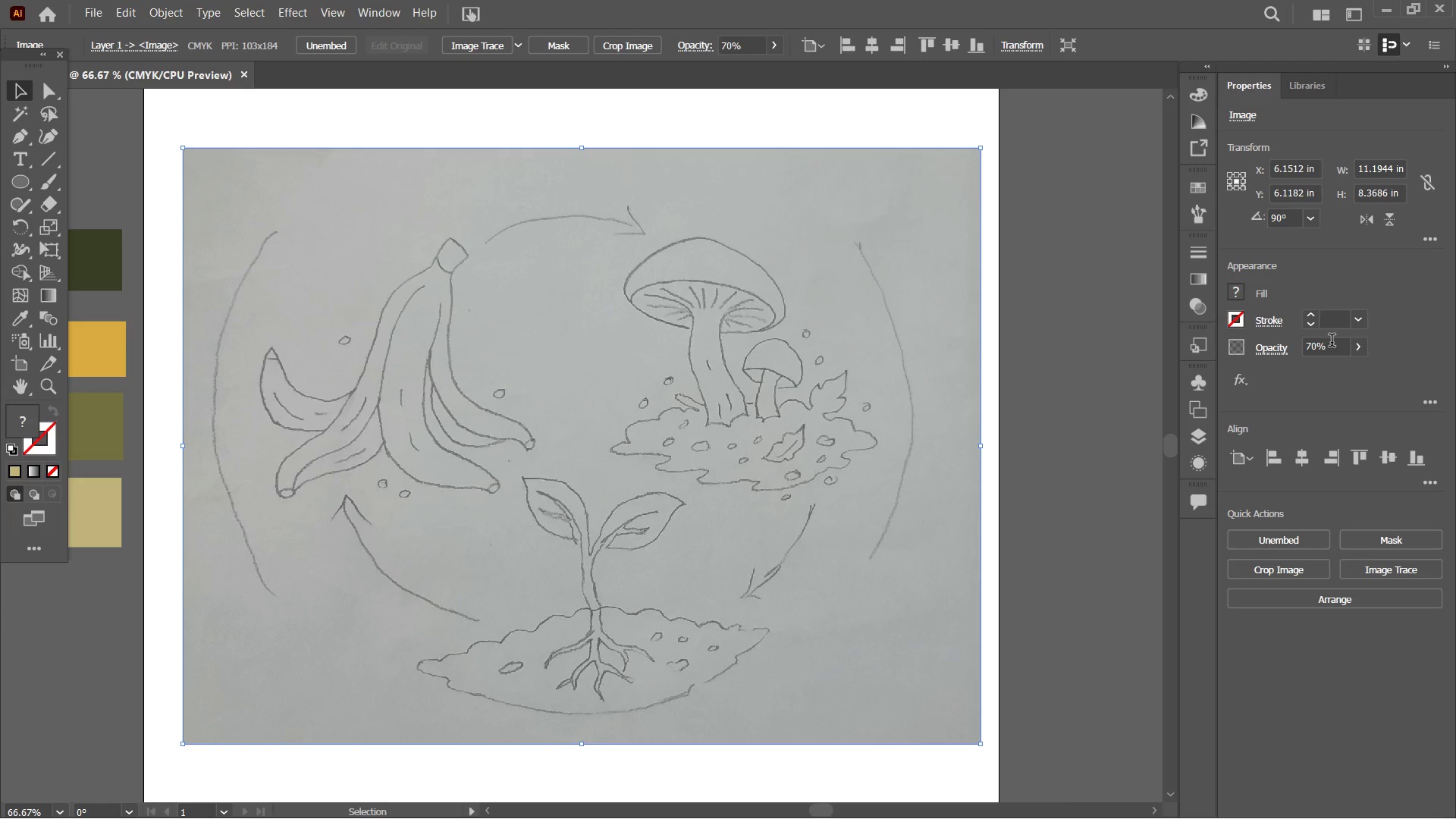 
left_click_drag(start_coordinate=[1323, 342], to_coordinate=[1254, 343])
 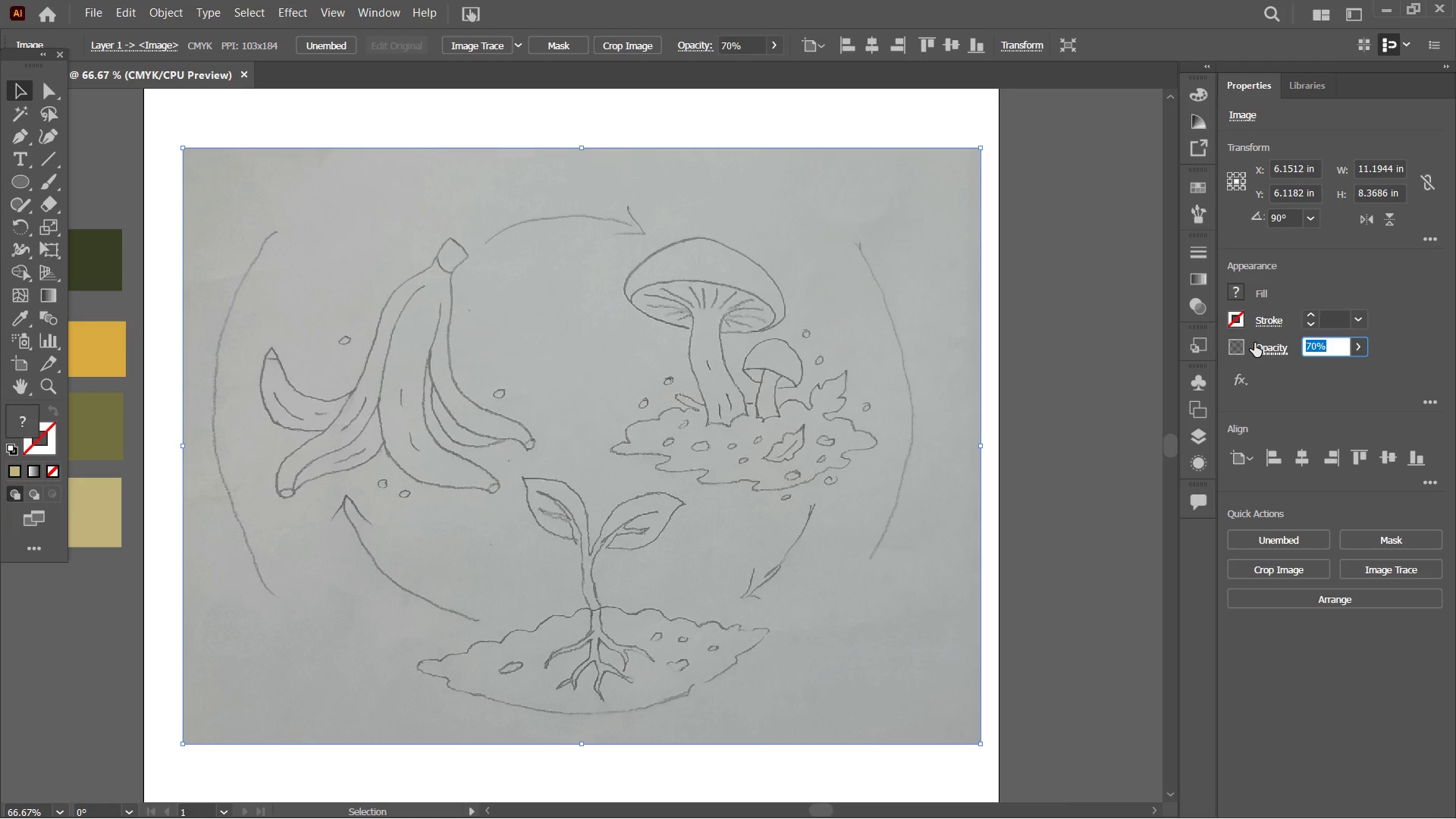 
key(Numpad5)
 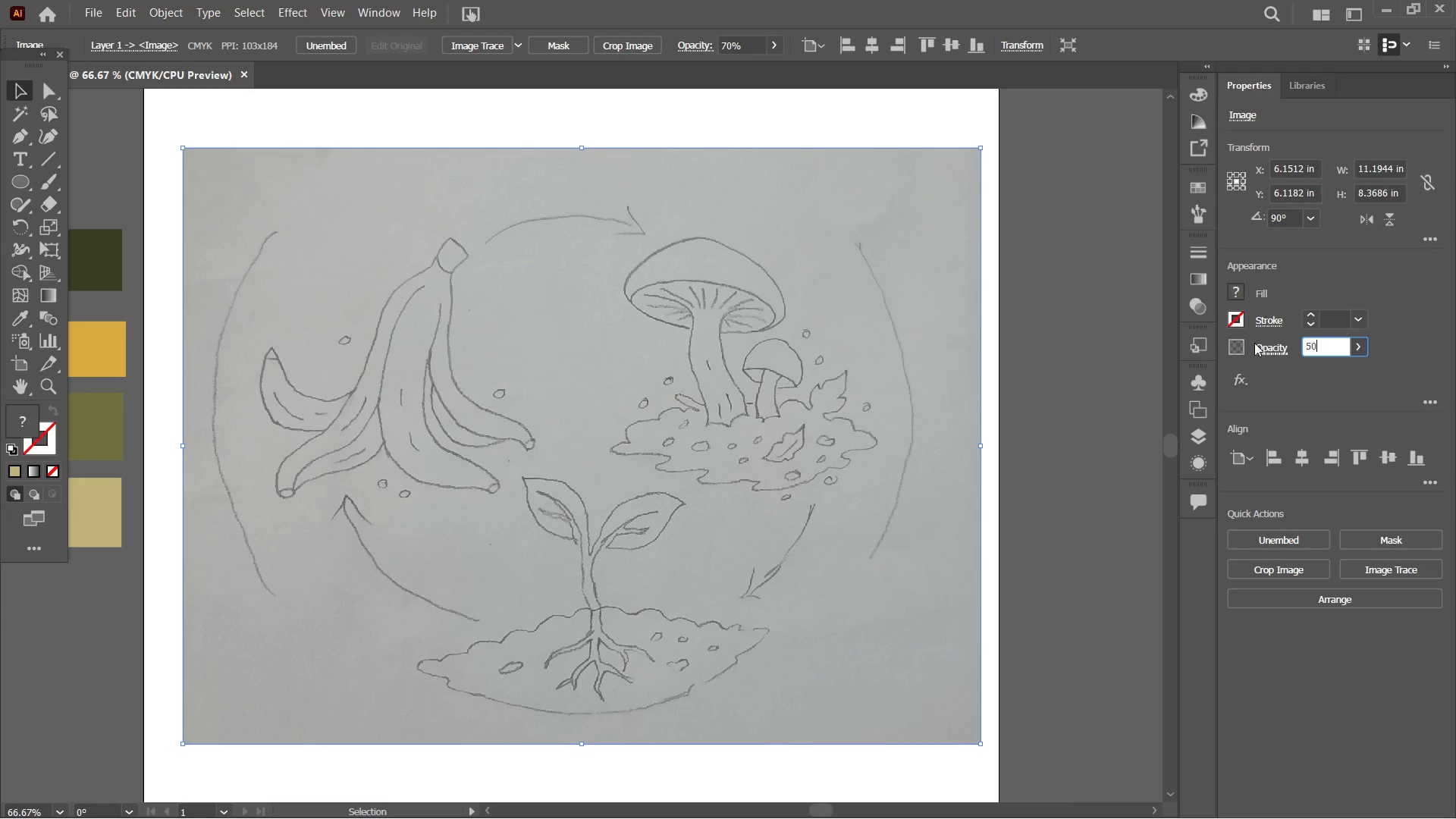 
key(Numpad0)
 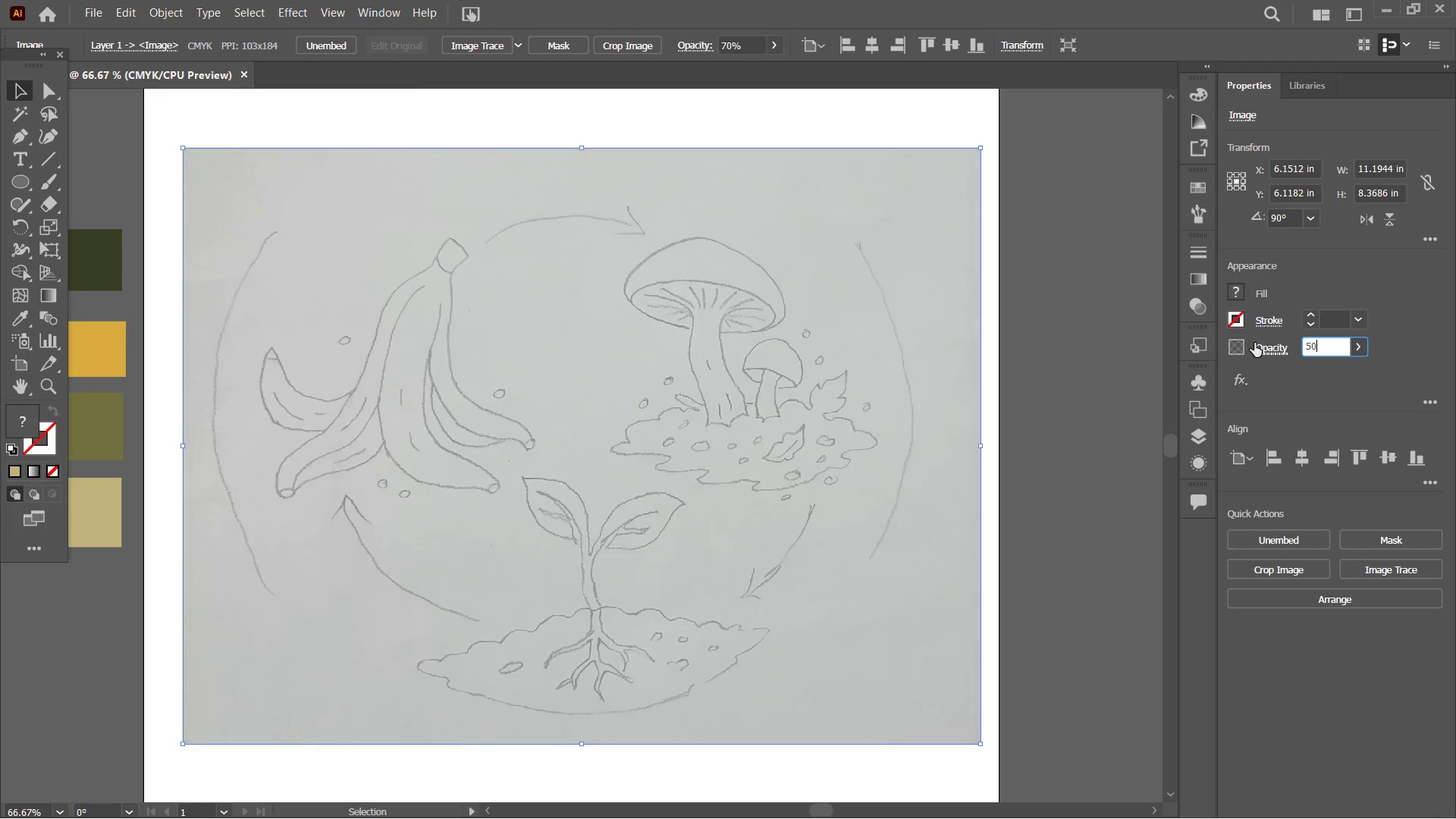 
key(Enter)
 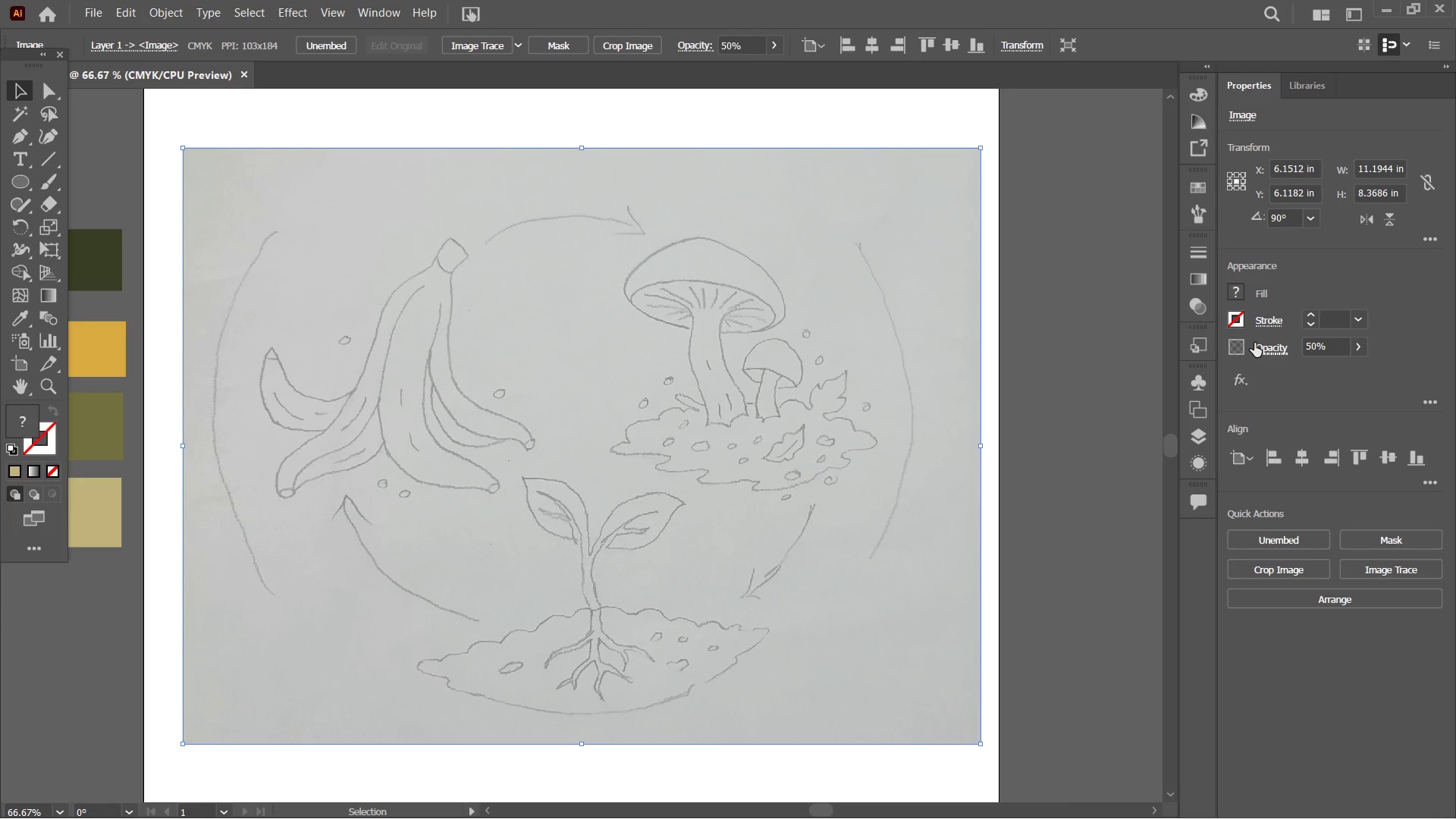 
key(Control+Equal)
 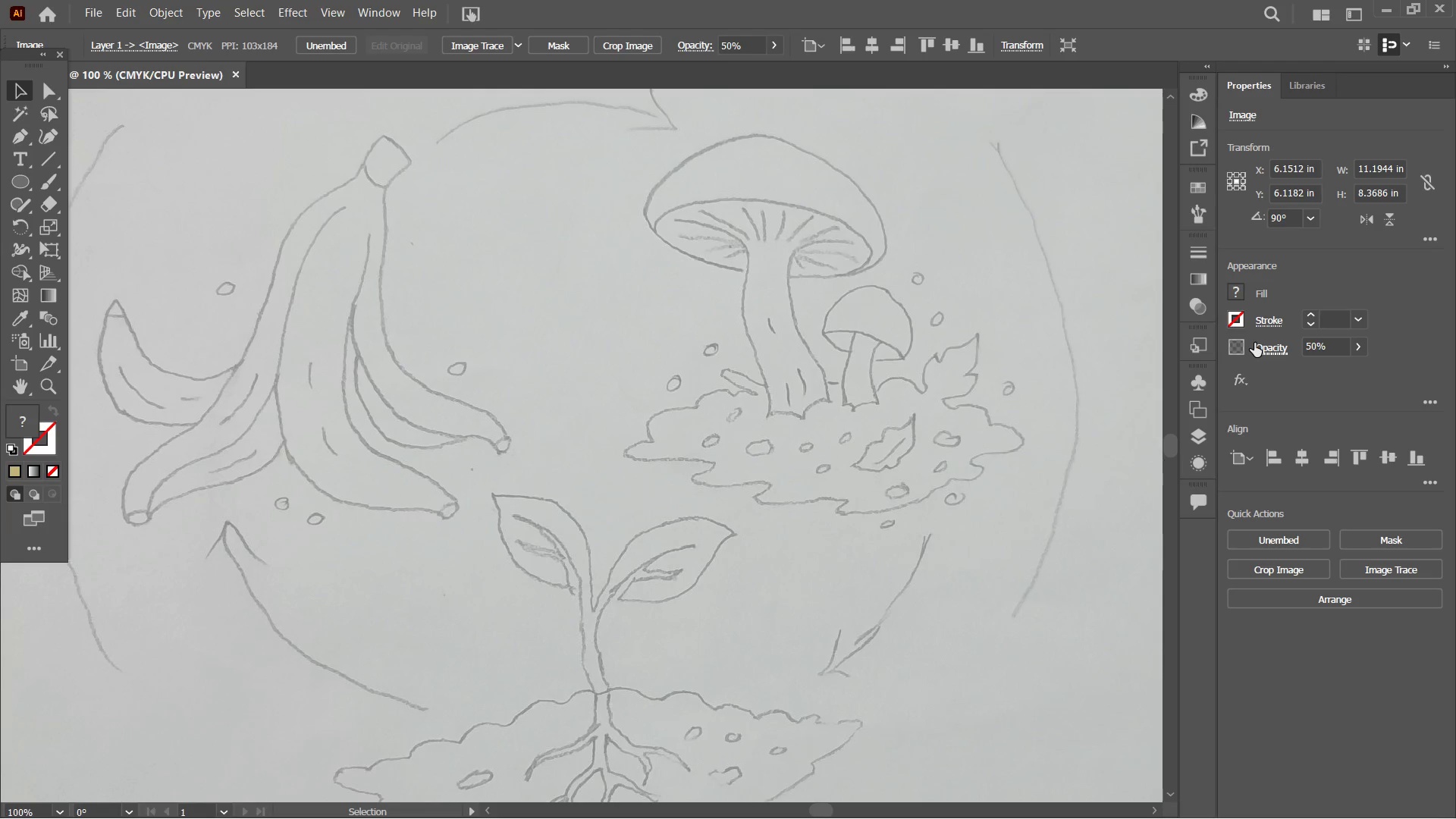 
key(Control+Equal)
 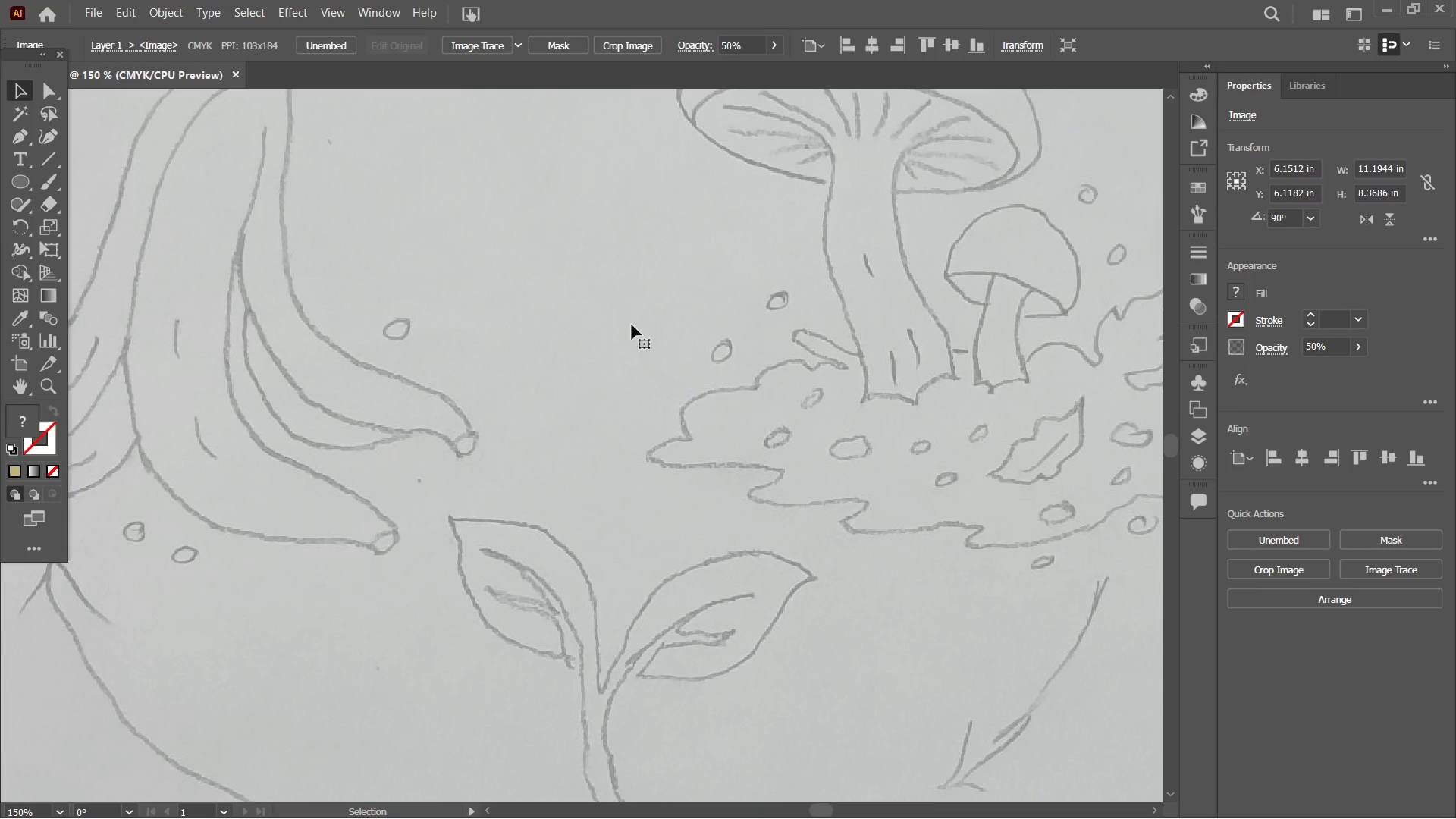 
hold_key(key=Space, duration=1.0)
 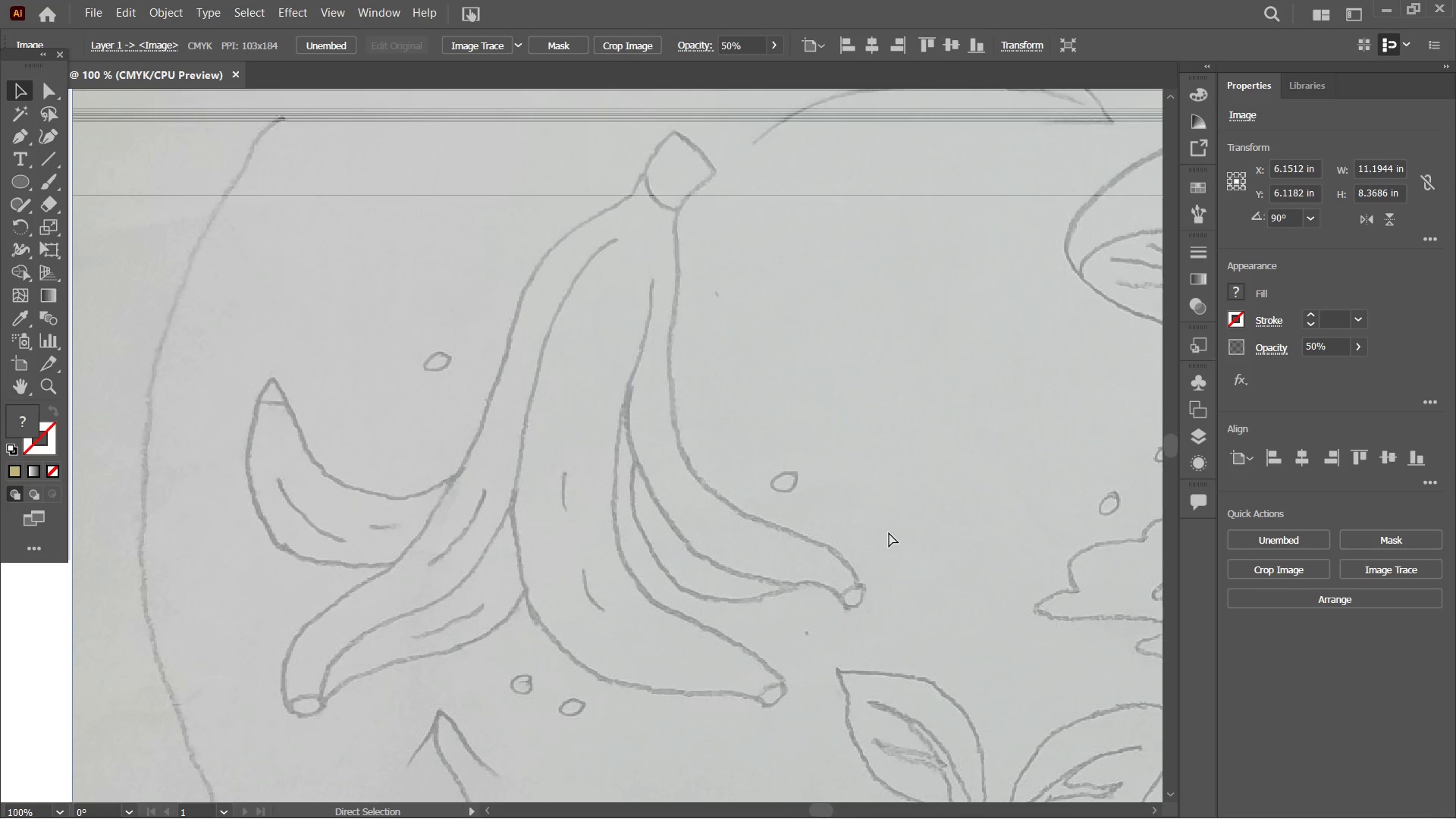 
left_click_drag(start_coordinate=[509, 355], to_coordinate=[896, 507])
 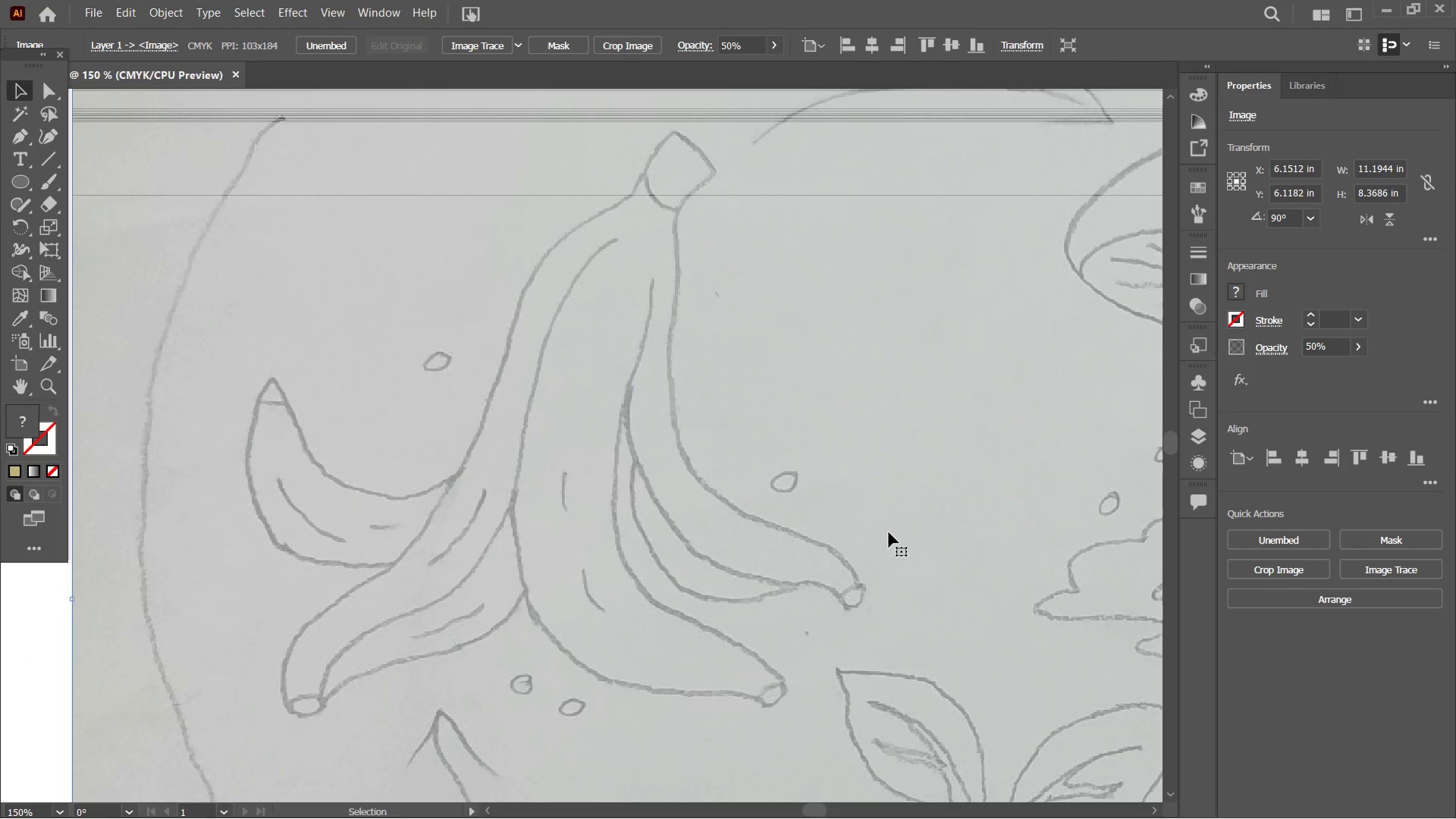 
key(Control+Minus)
 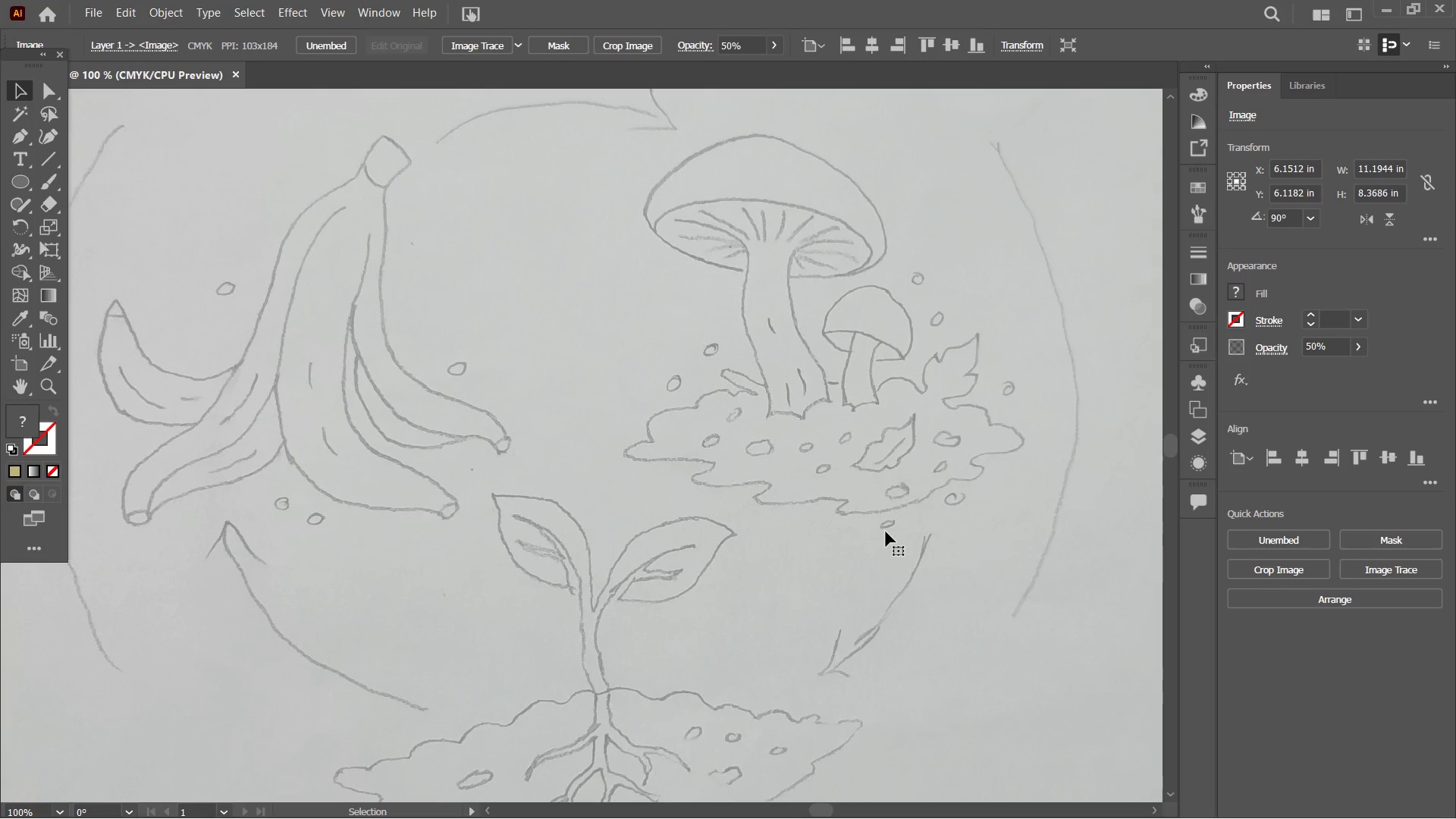 
hold_key(key=Space, duration=0.8)
 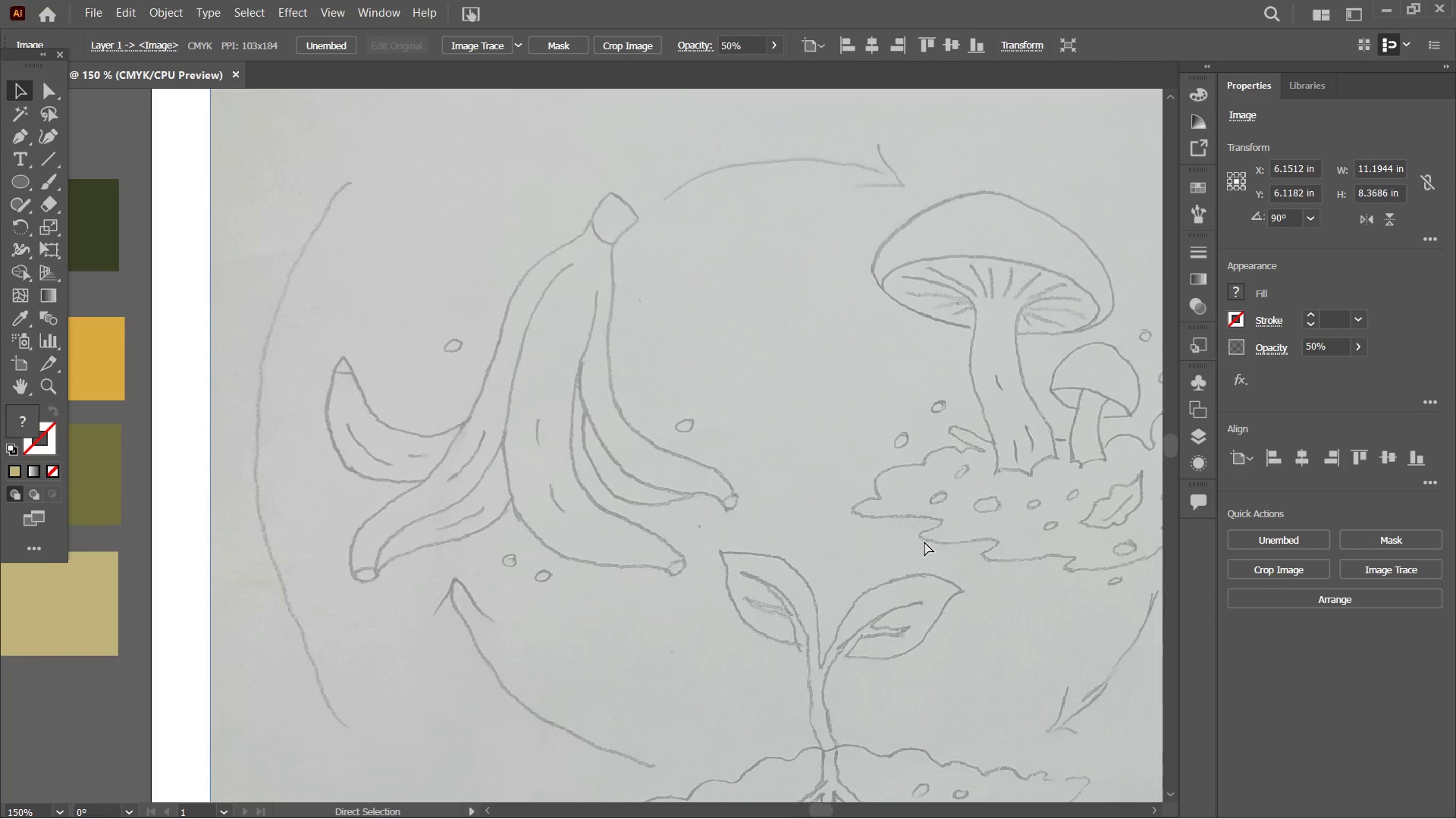 
left_click_drag(start_coordinate=[698, 482], to_coordinate=[926, 539])
 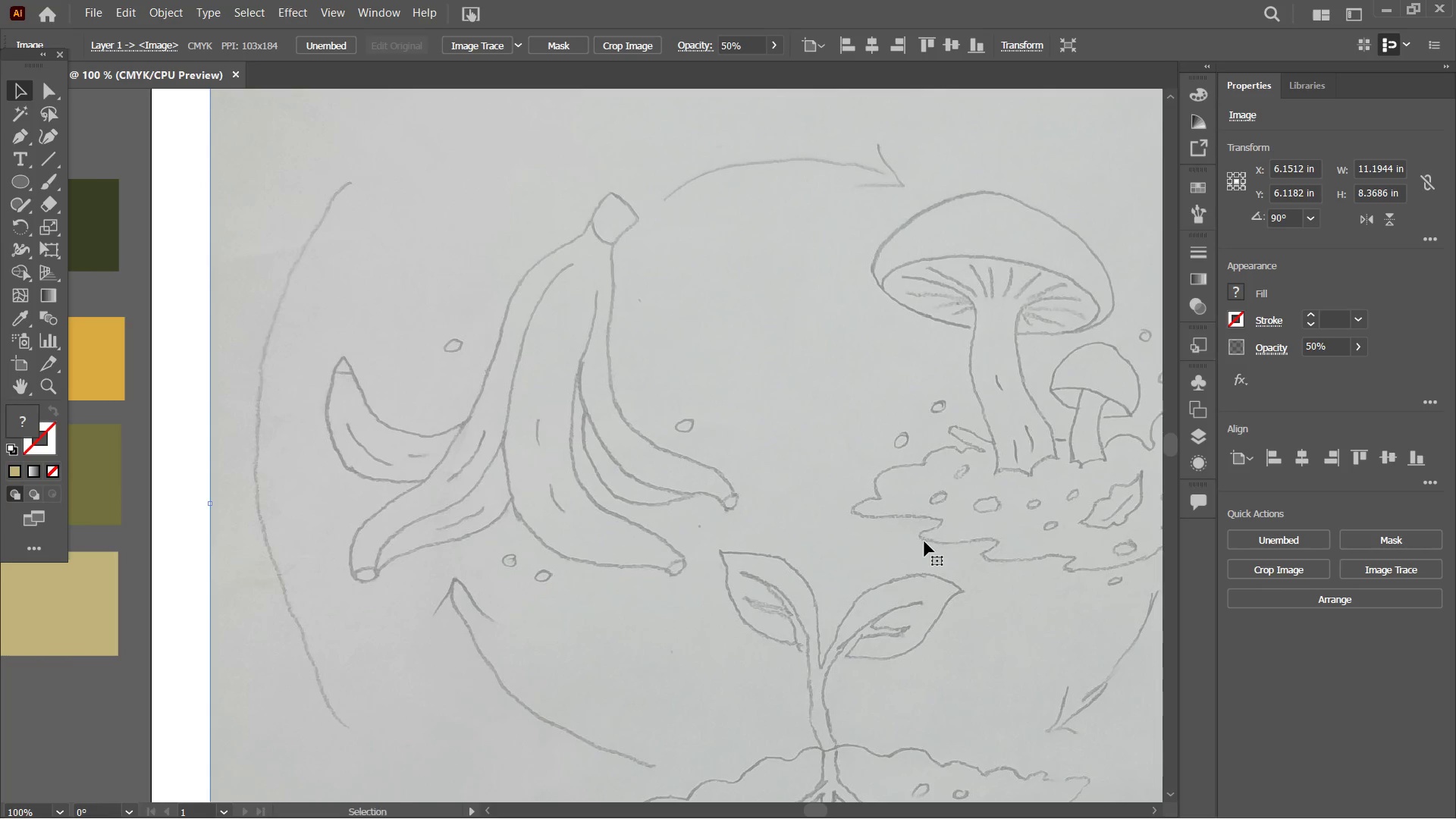 
key(Control+Equal)
 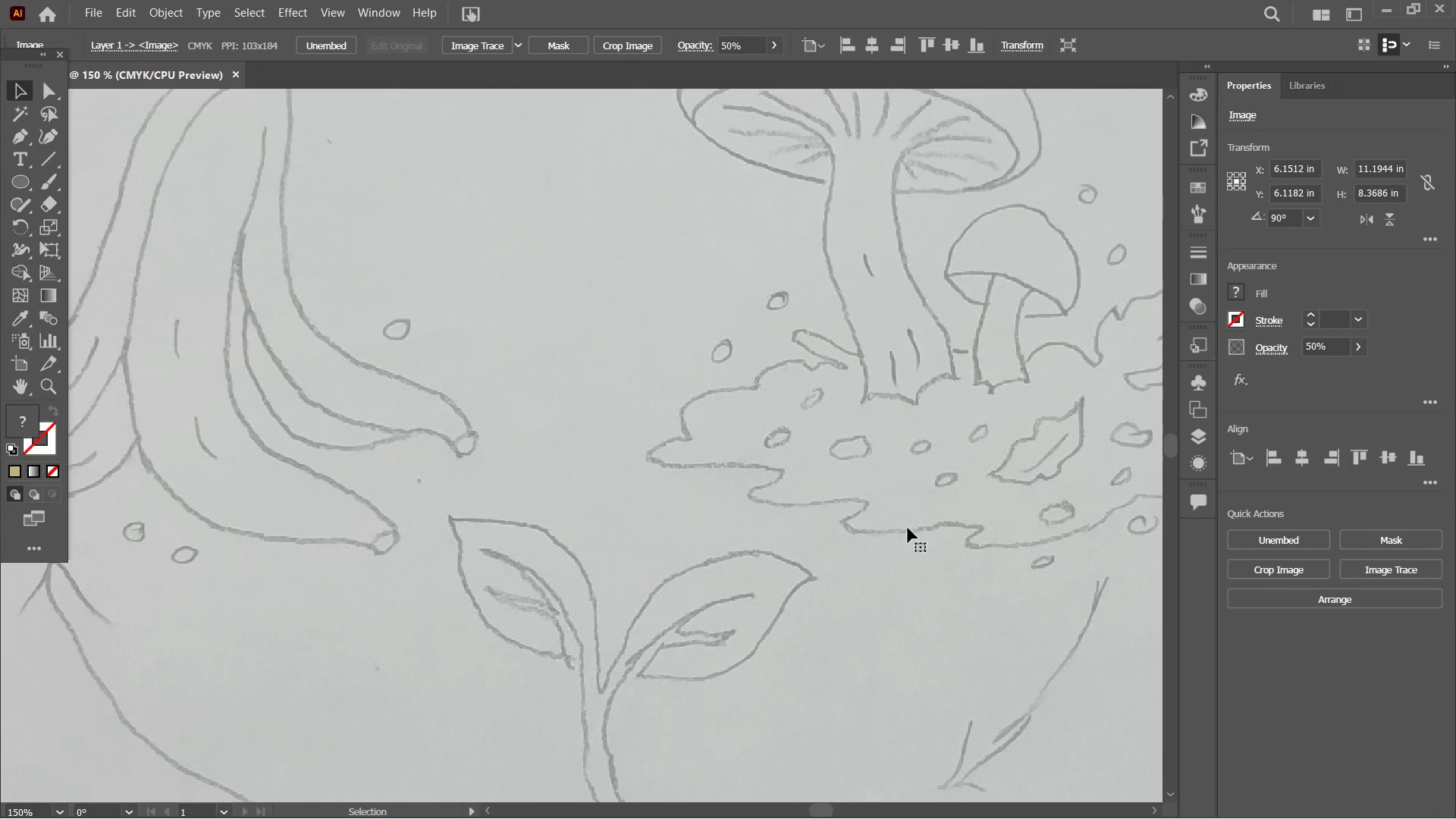 
hold_key(key=Space, duration=1.5)
 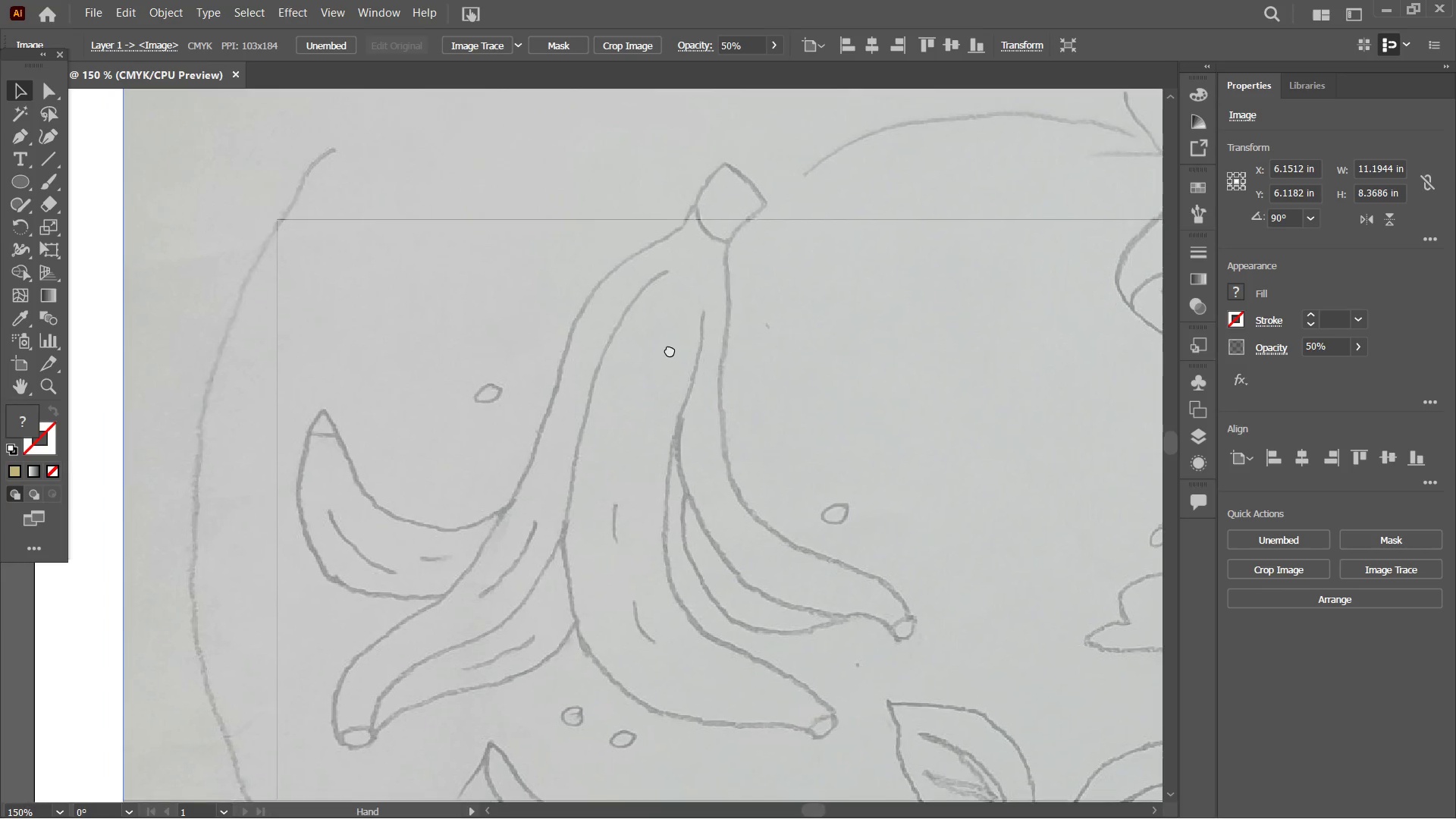 
left_click_drag(start_coordinate=[641, 497], to_coordinate=[905, 639])
 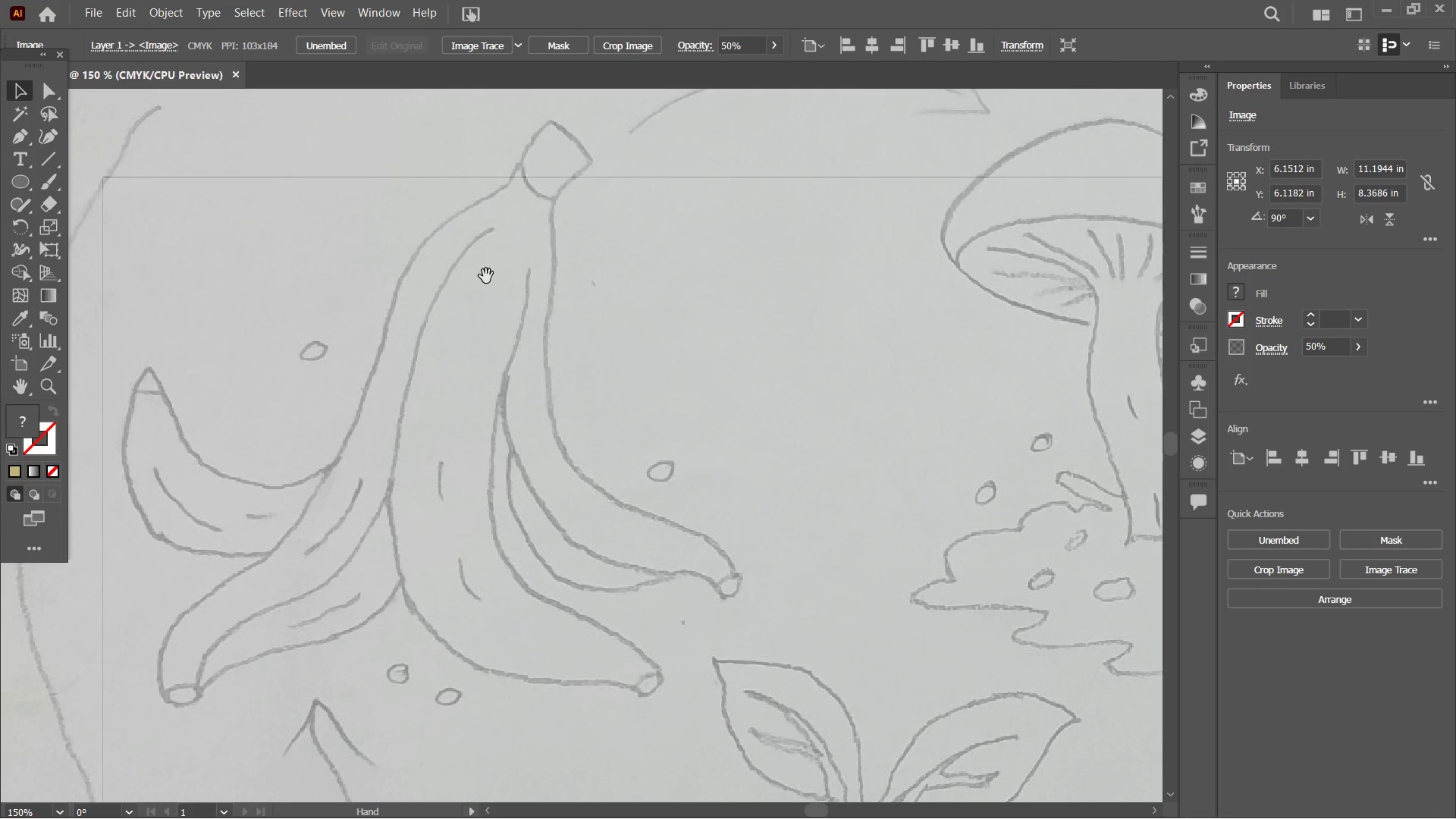 
hold_key(key=Space, duration=1.31)
 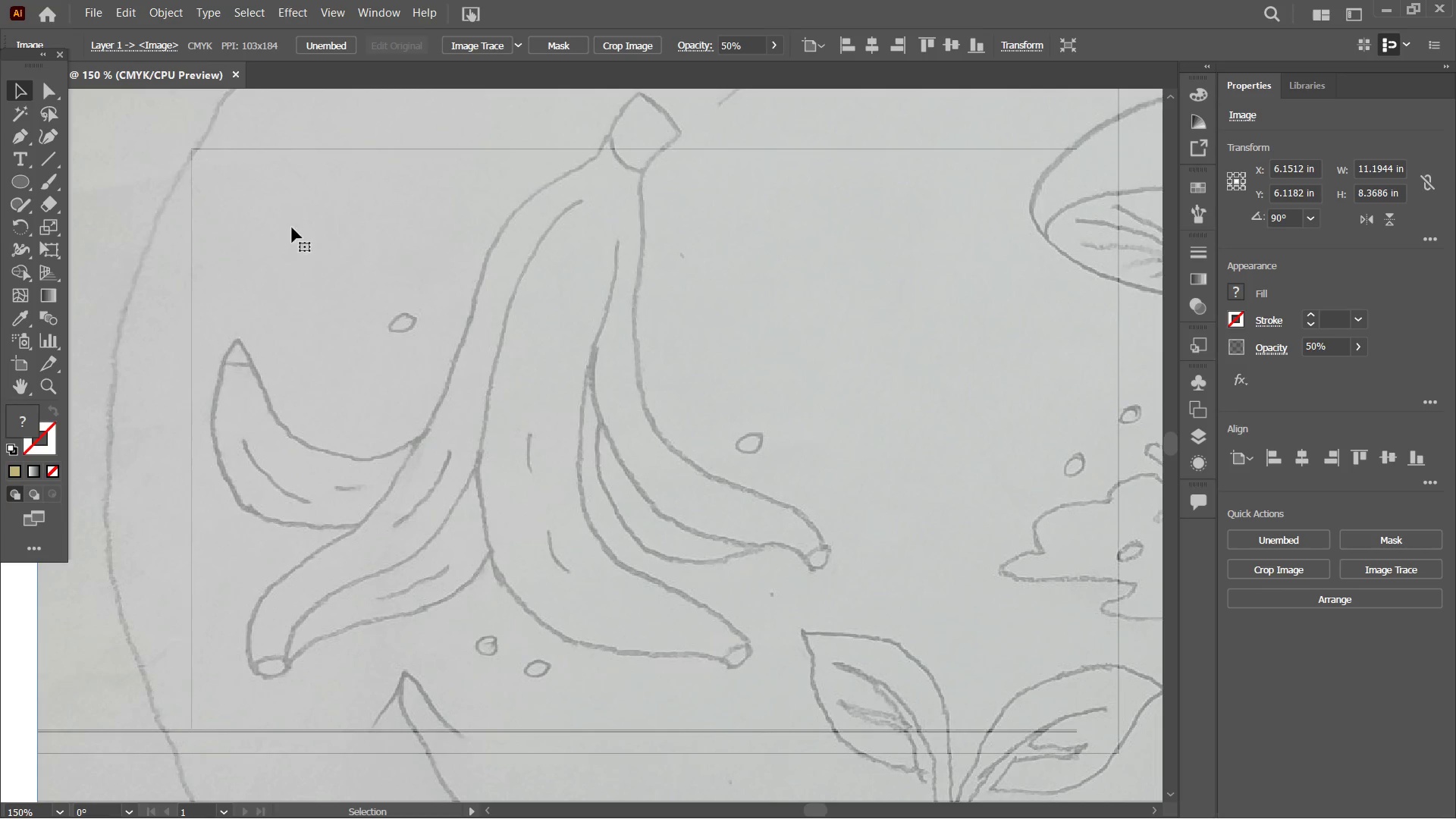 
left_click_drag(start_coordinate=[496, 310], to_coordinate=[585, 282])
 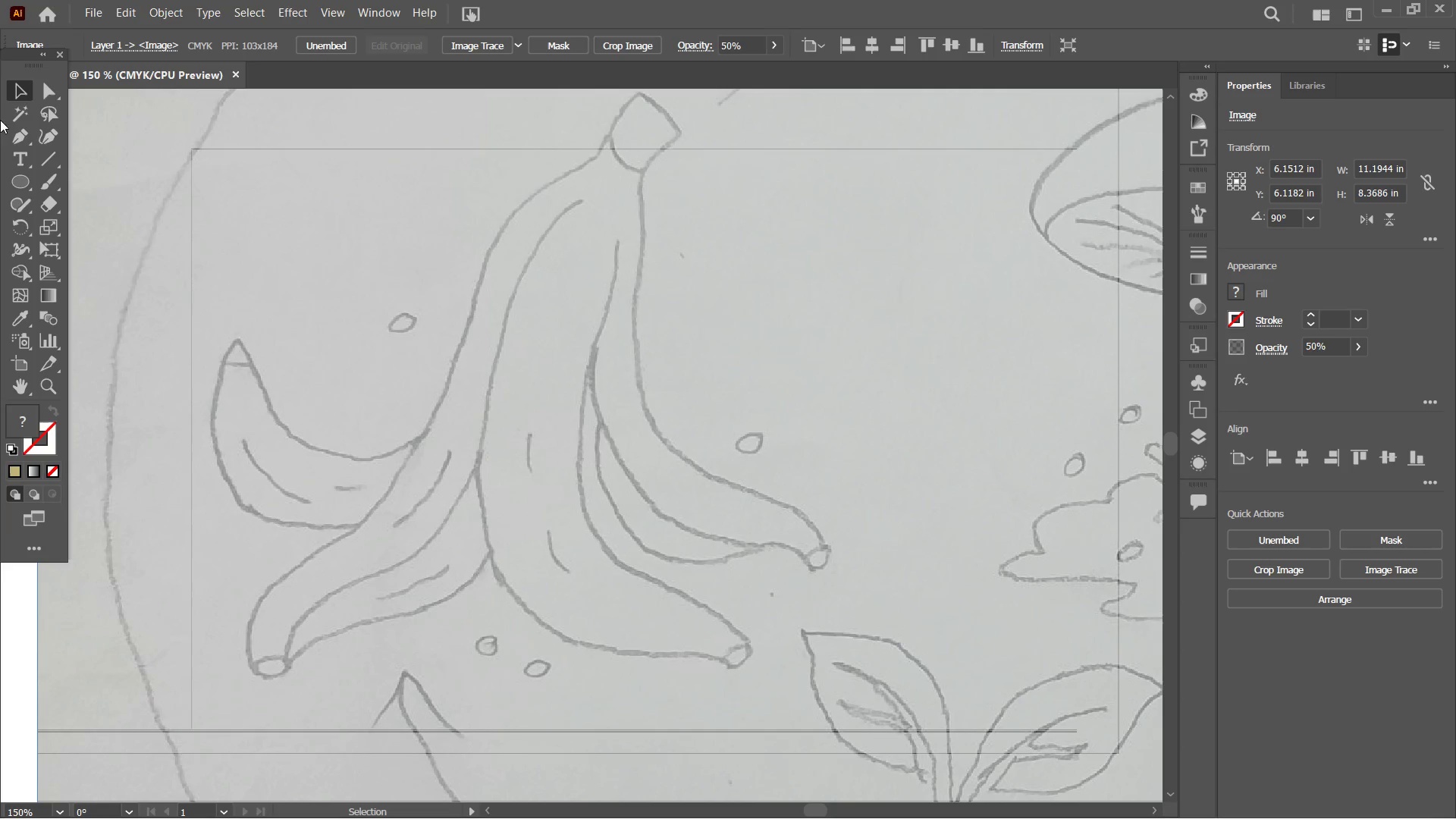 
left_click([30, 136])
 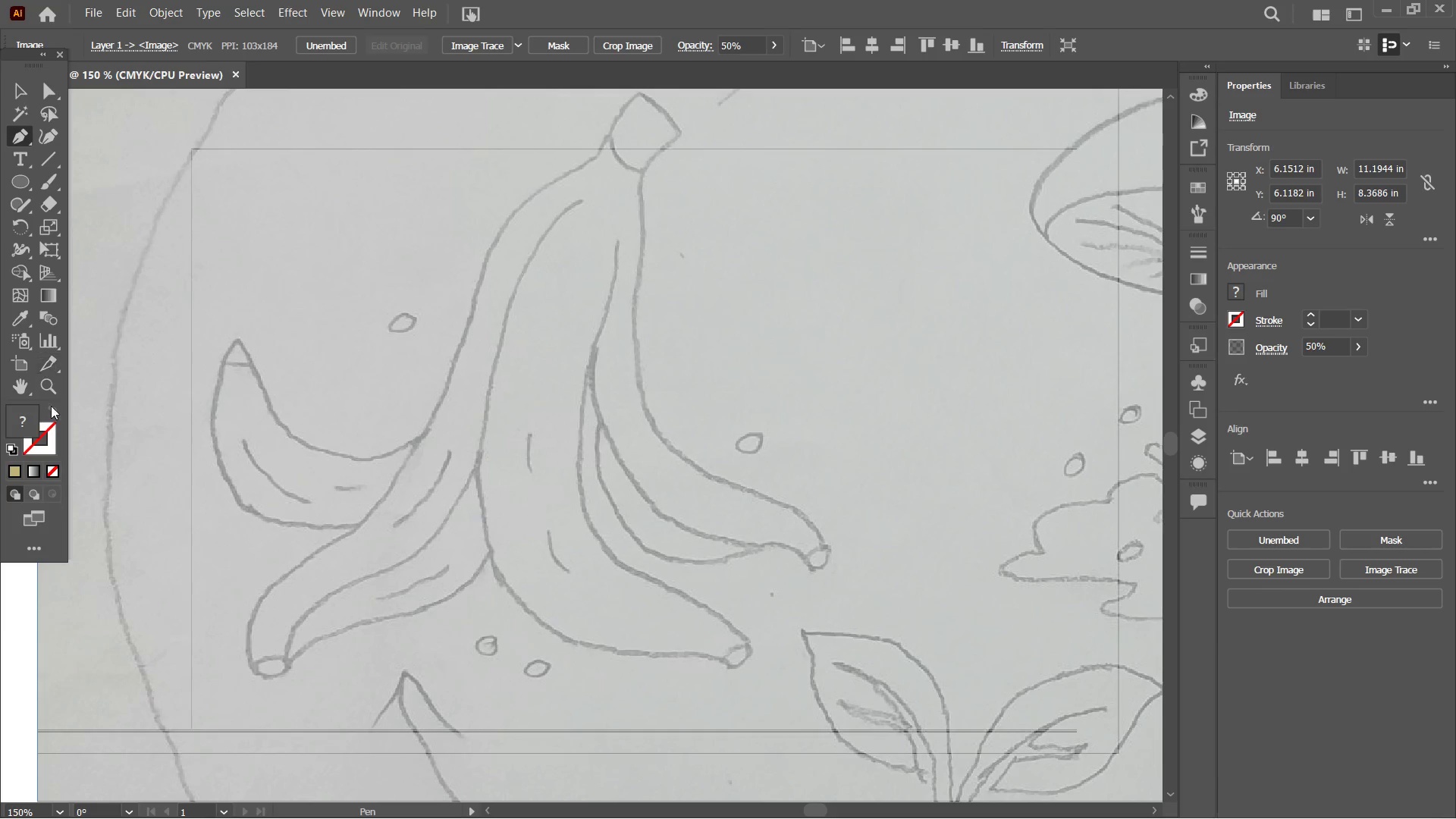 
left_click([49, 424])
 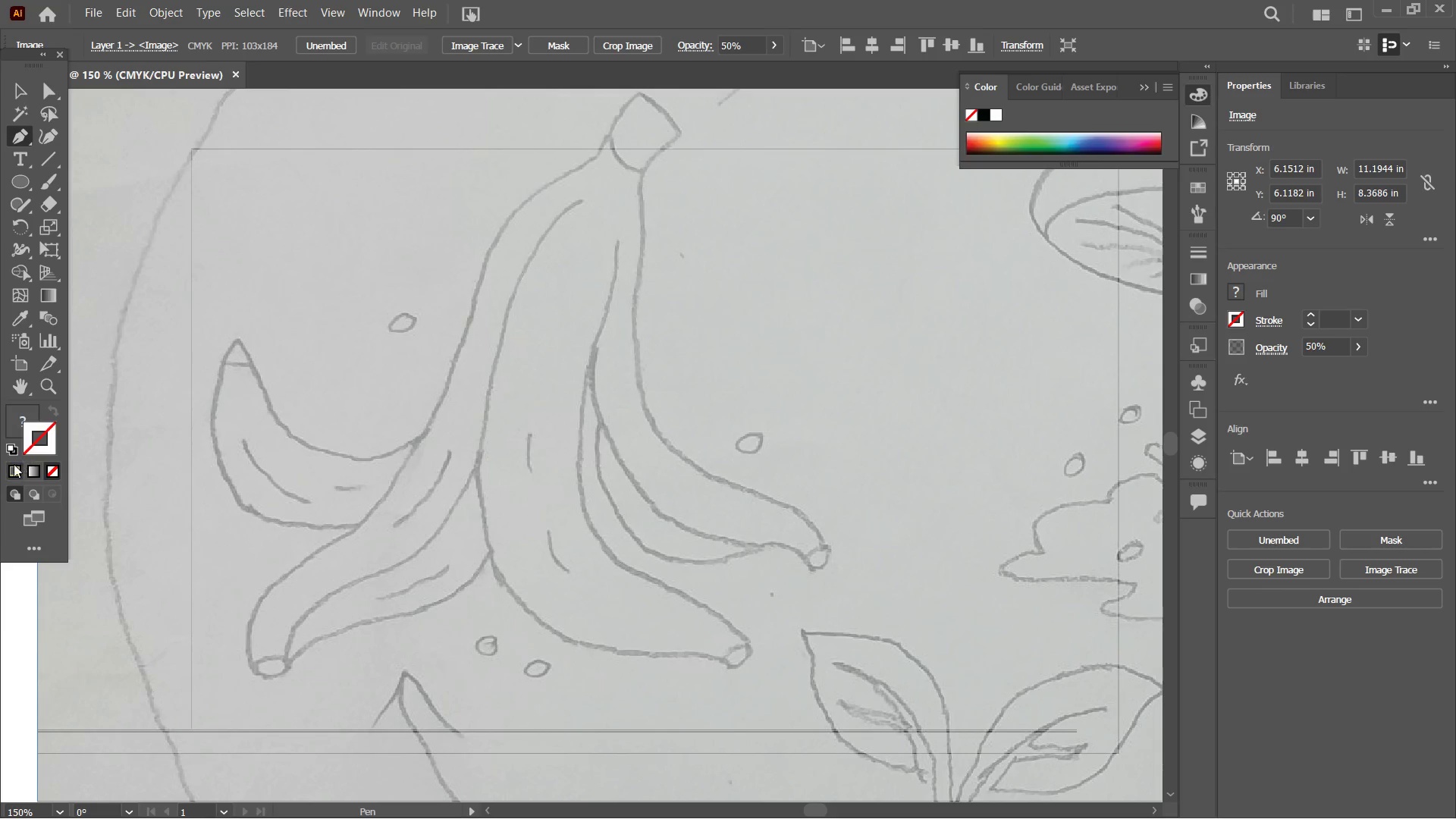 
left_click([12, 466])
 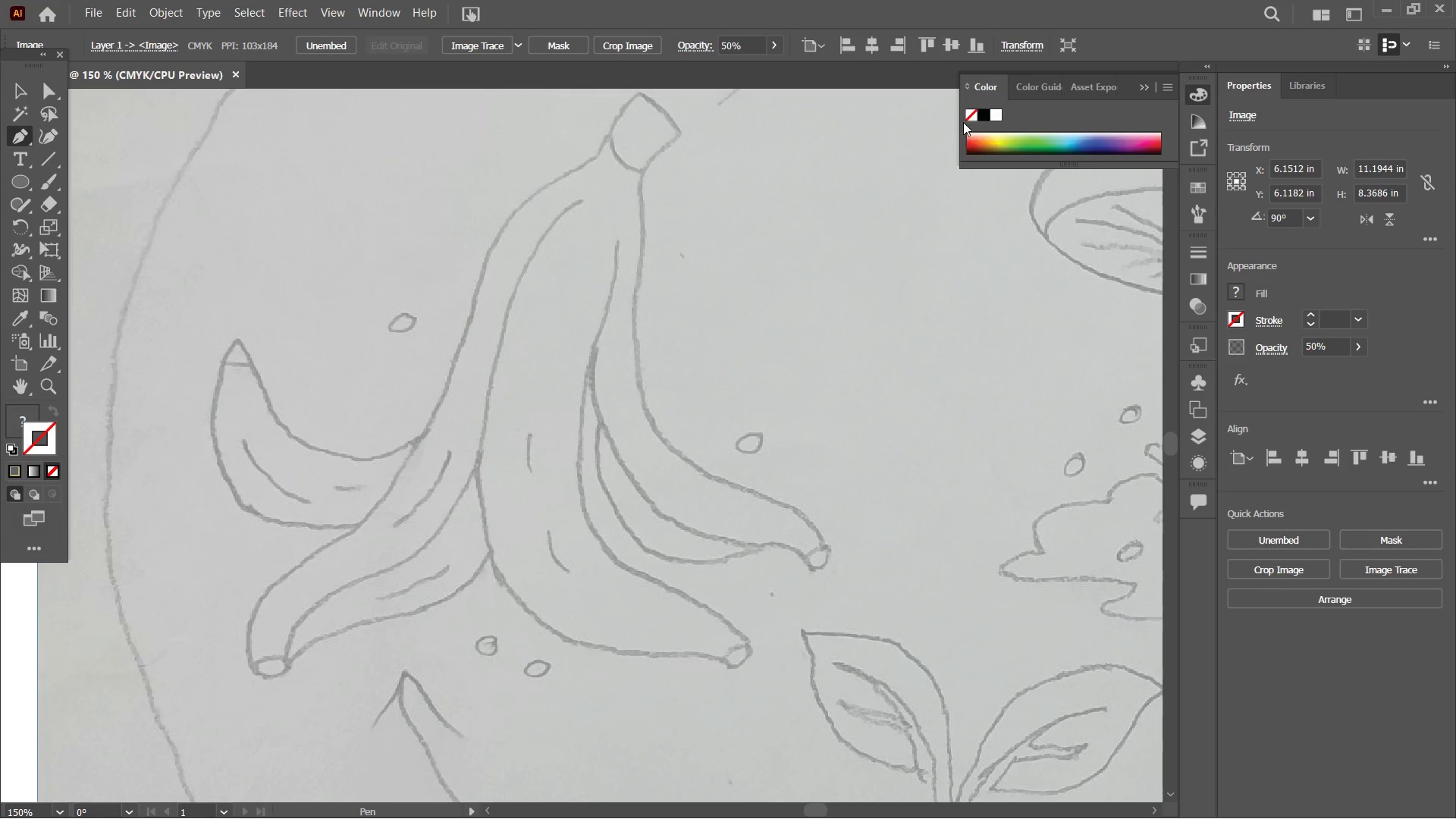 
left_click([984, 119])
 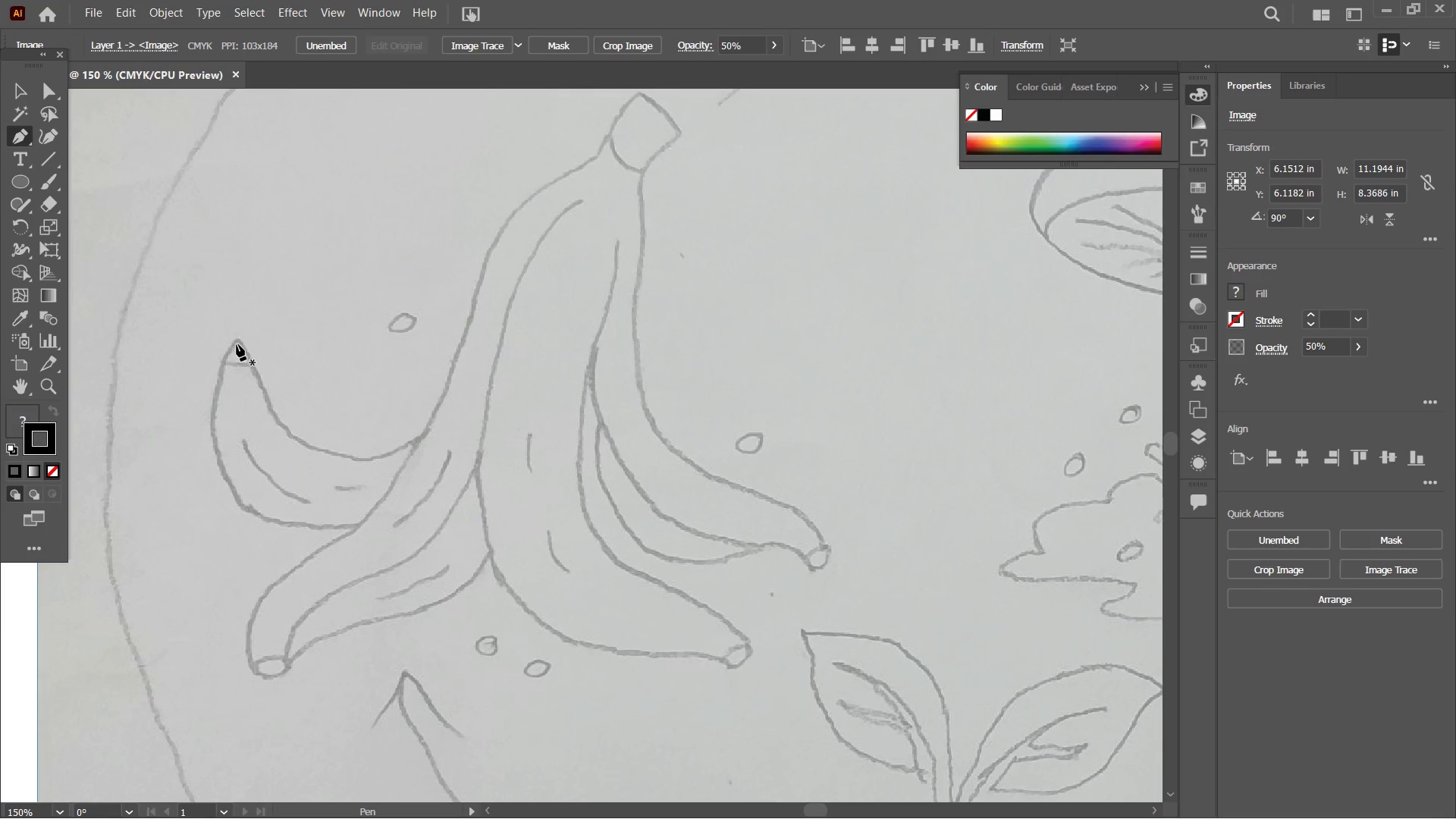 
left_click([237, 342])
 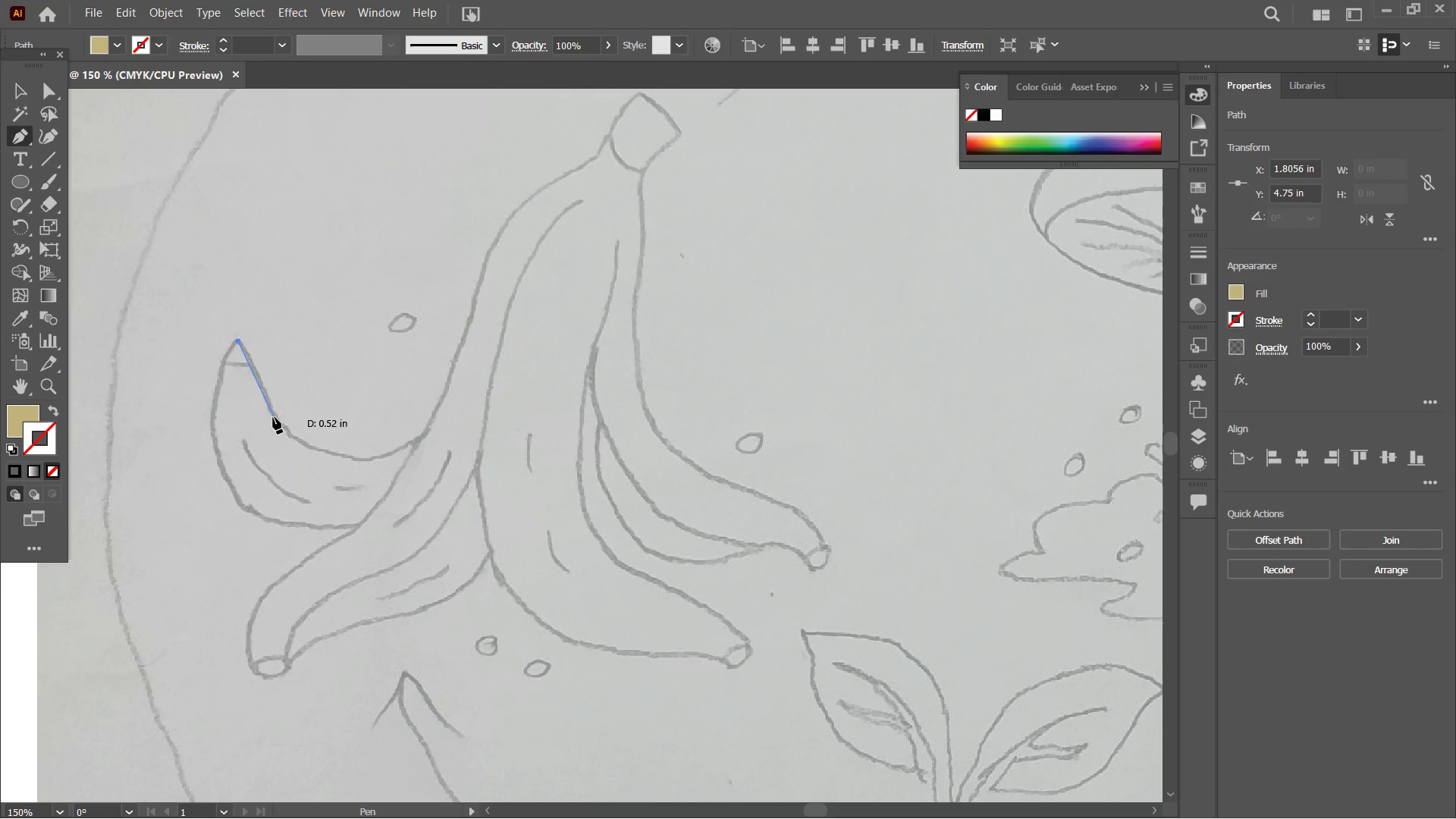 
left_click([273, 417])
 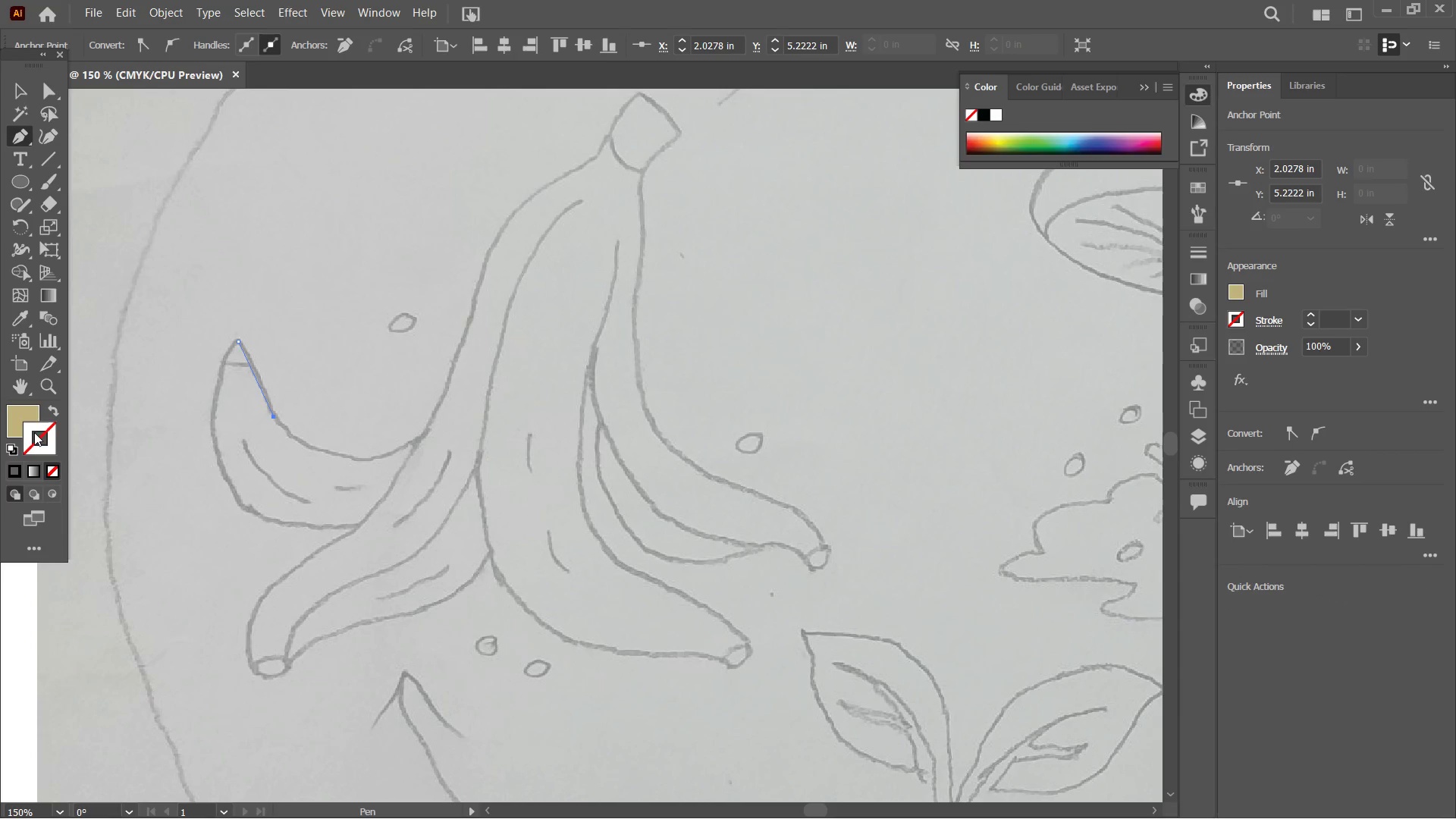 
left_click([18, 421])
 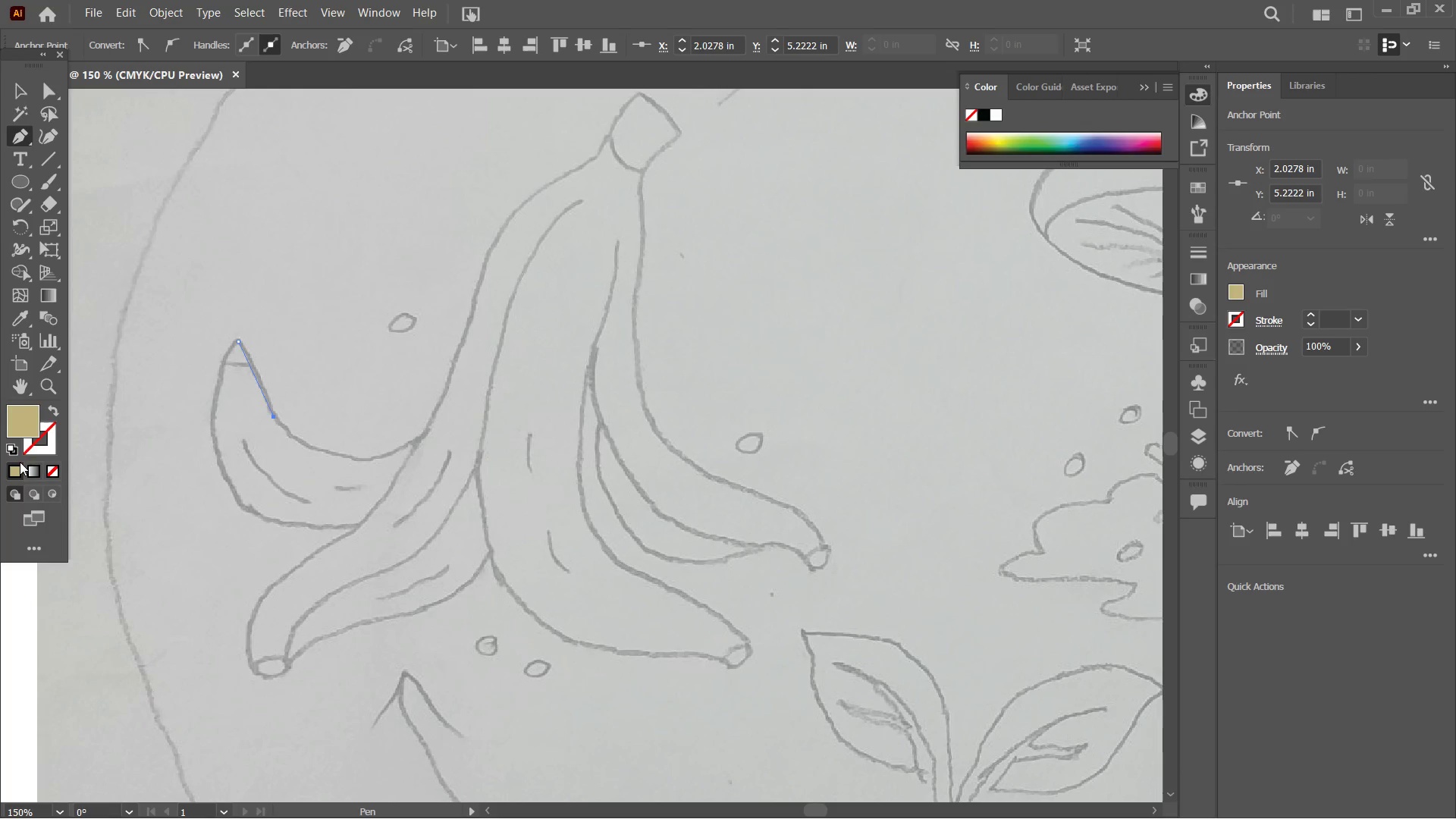 
left_click([52, 446])
 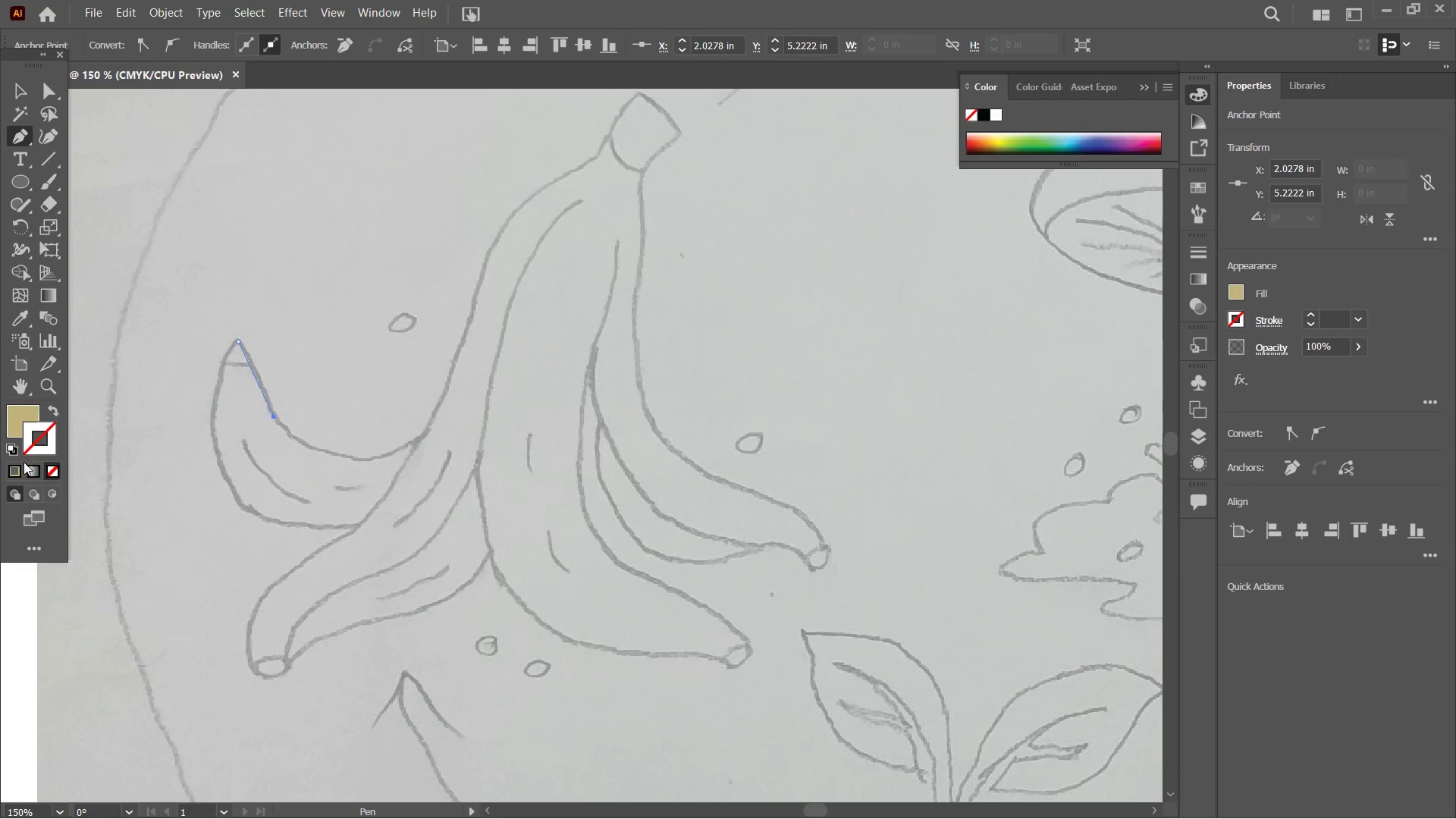 
left_click([20, 464])
 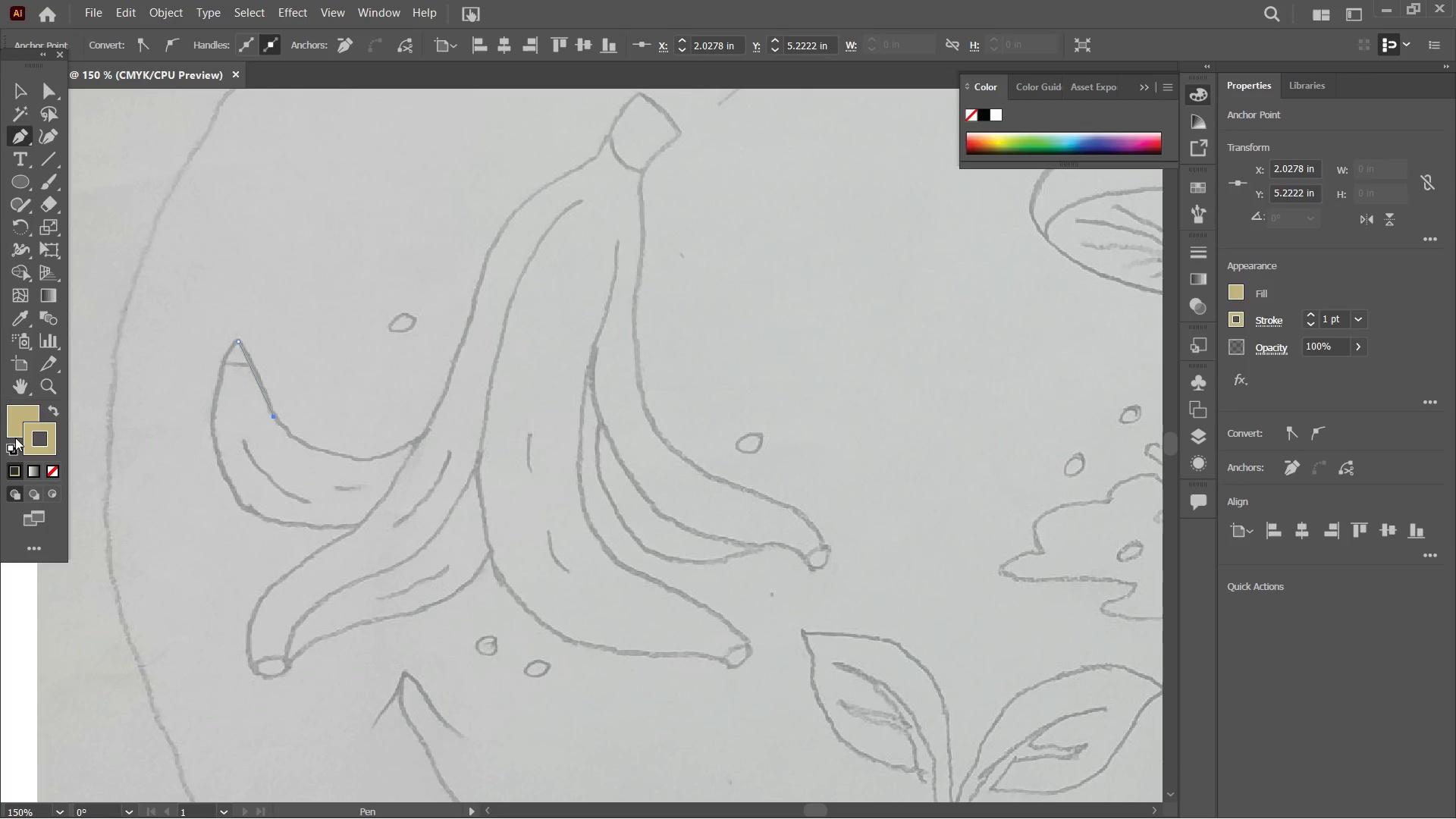 
double_click([15, 430])
 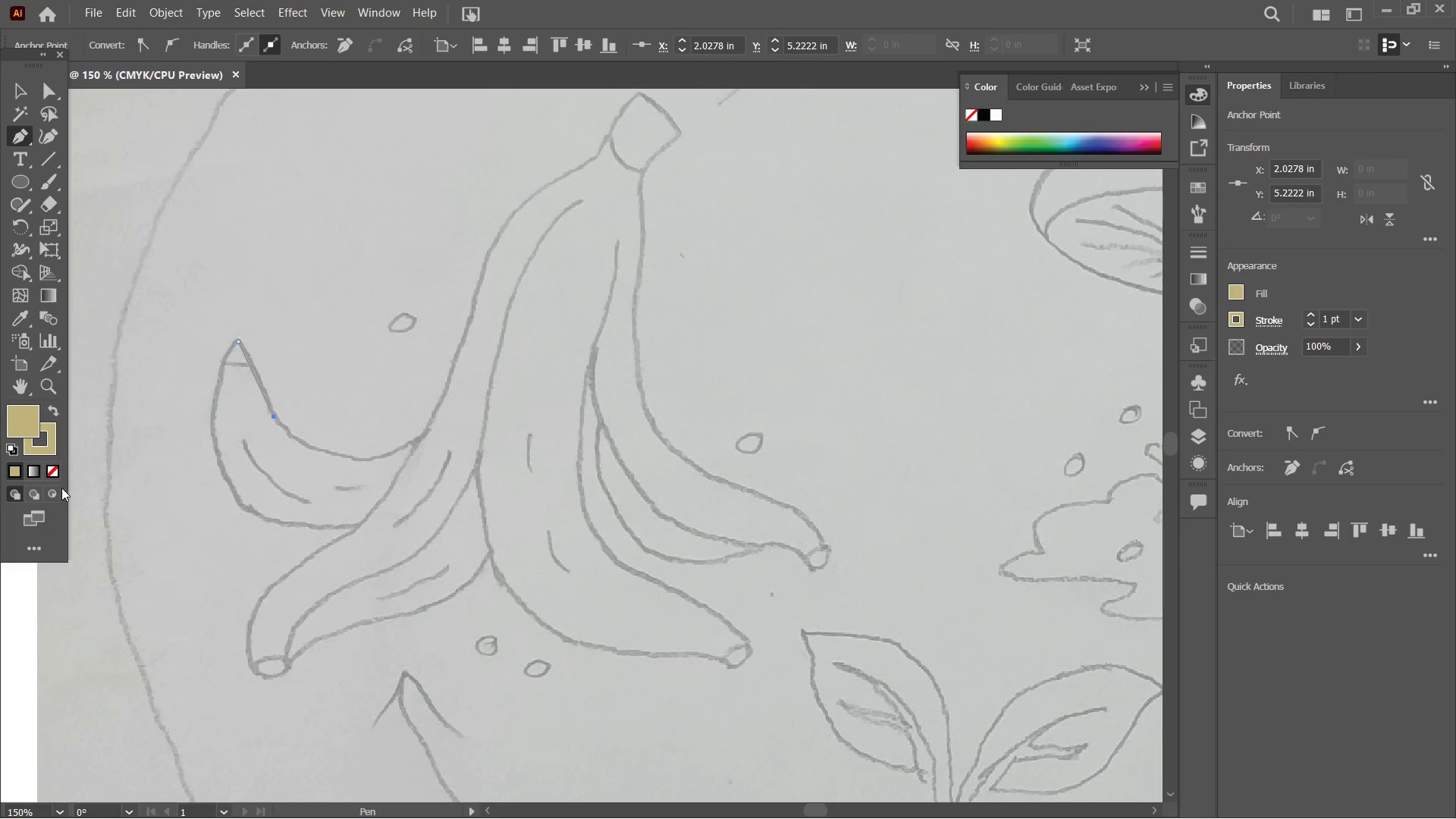 
left_click([55, 474])
 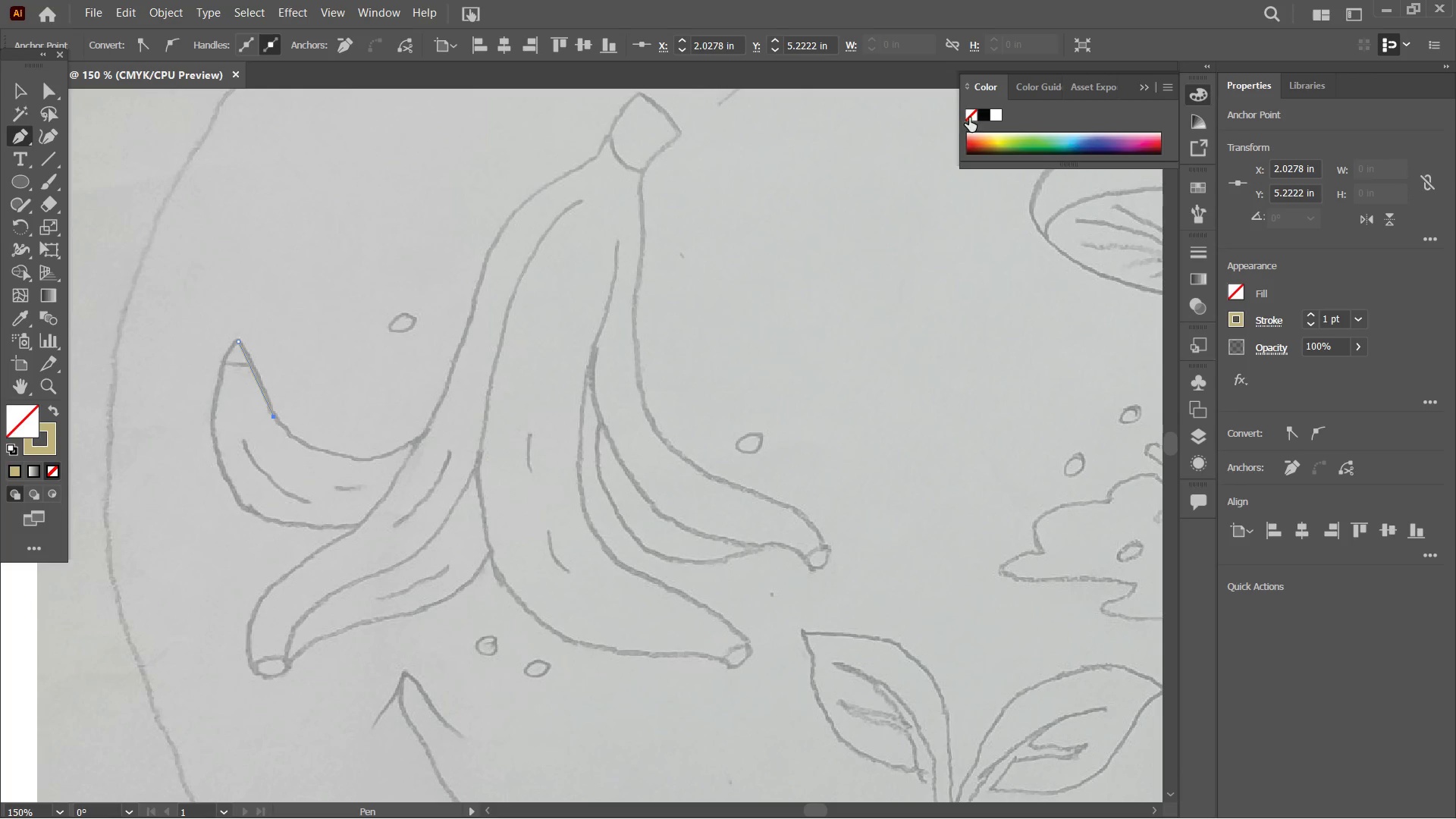 
left_click([980, 117])
 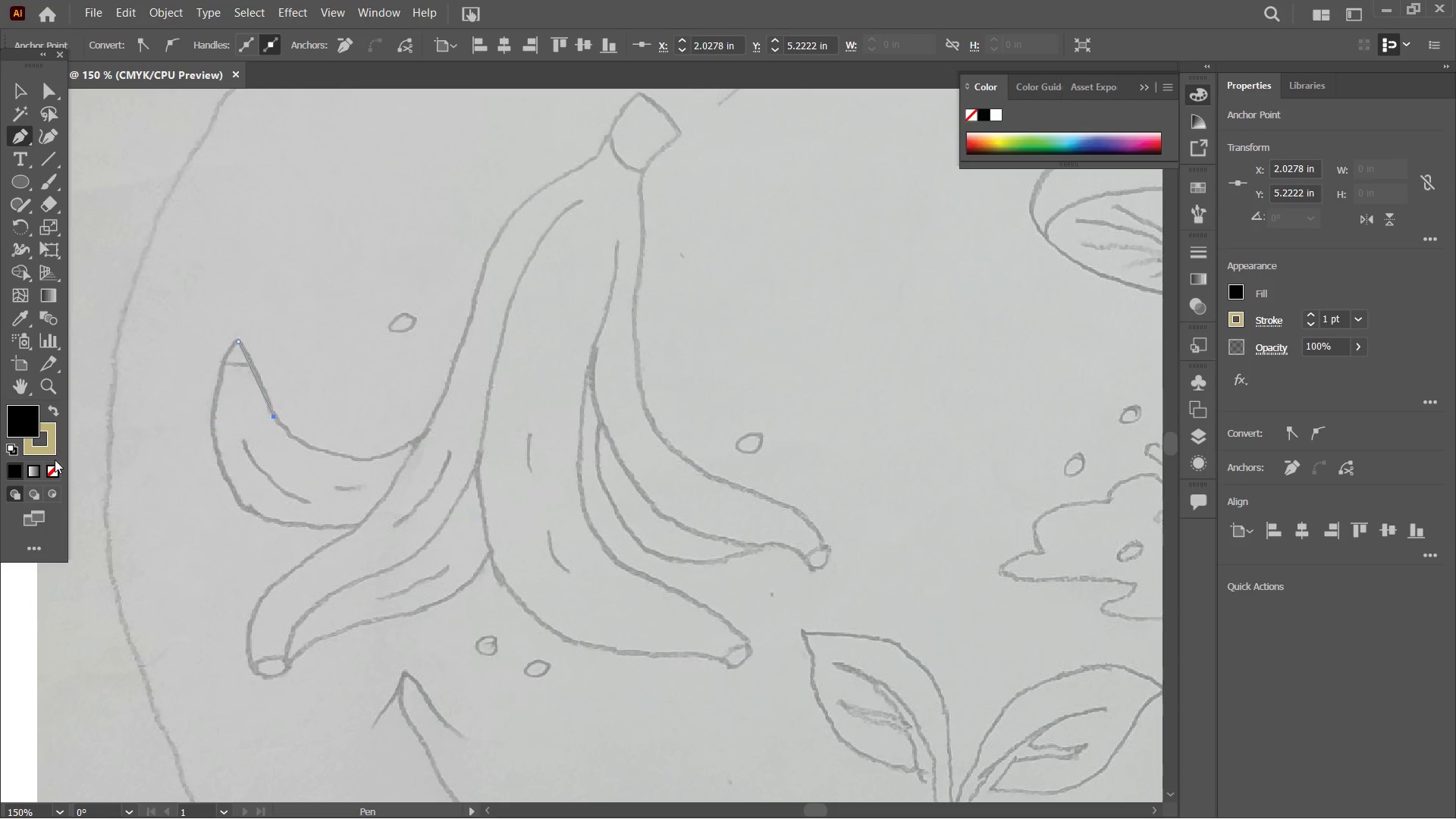 
left_click([43, 454])
 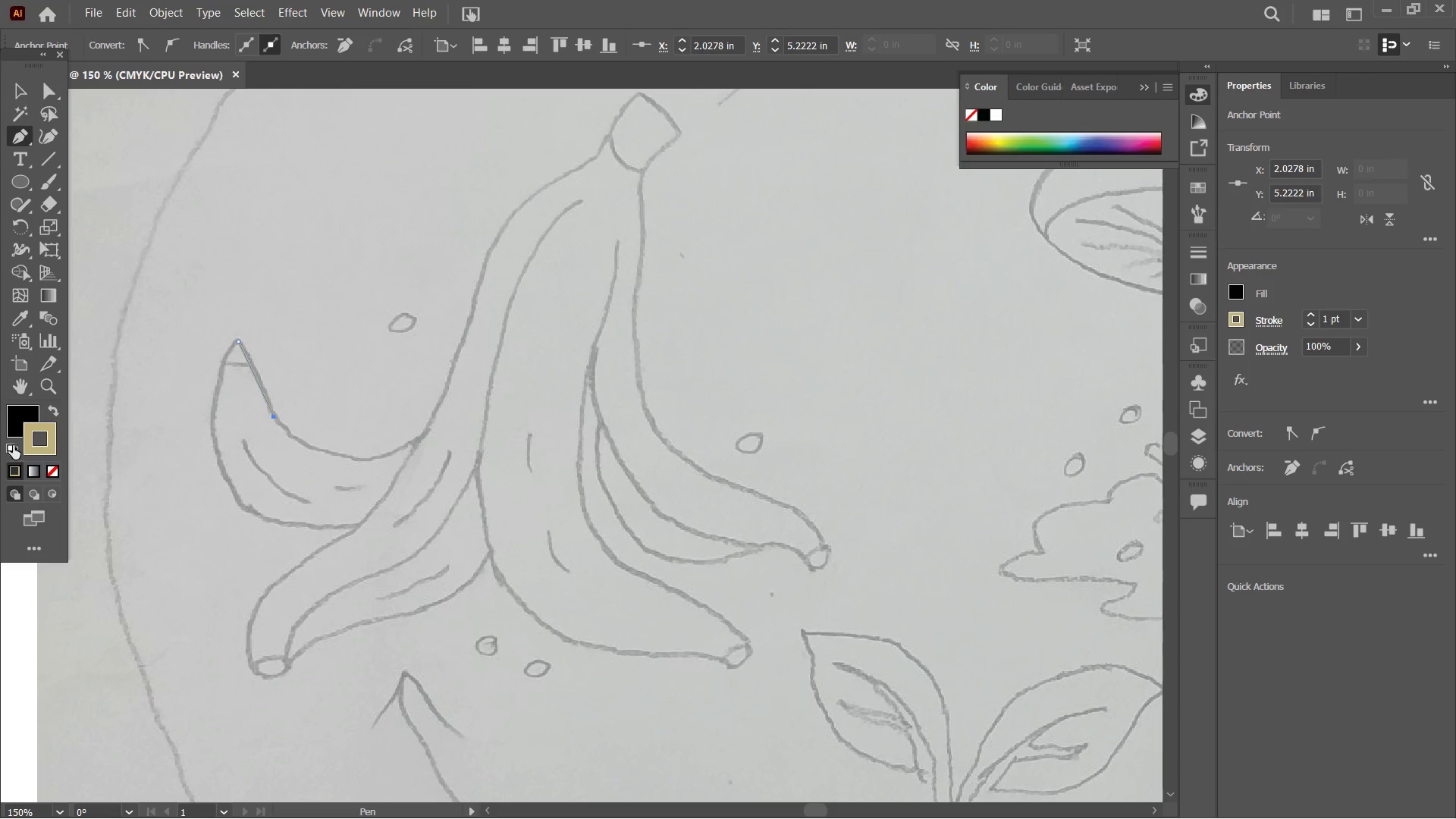 
left_click([23, 421])
 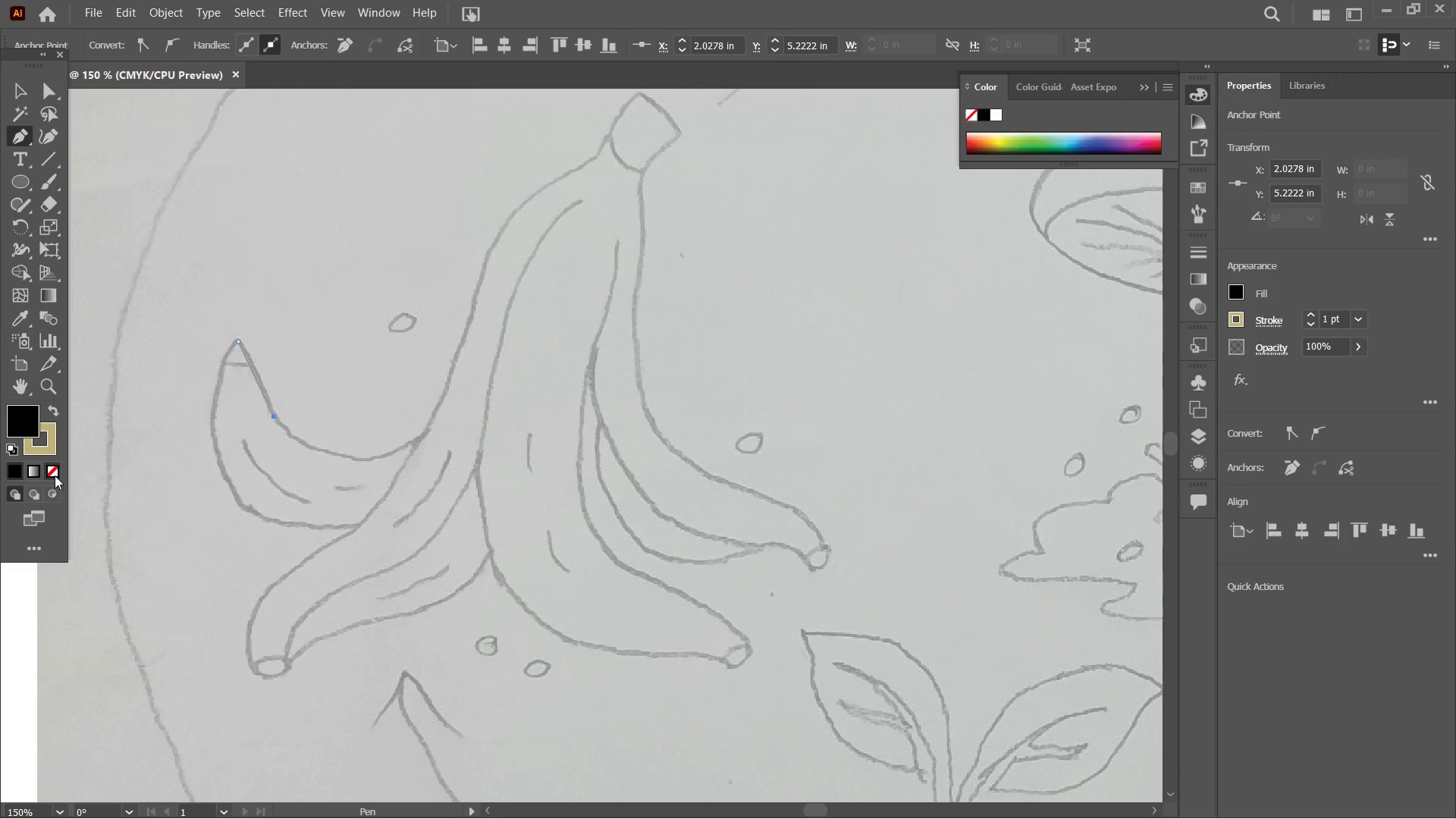 
double_click([55, 475])
 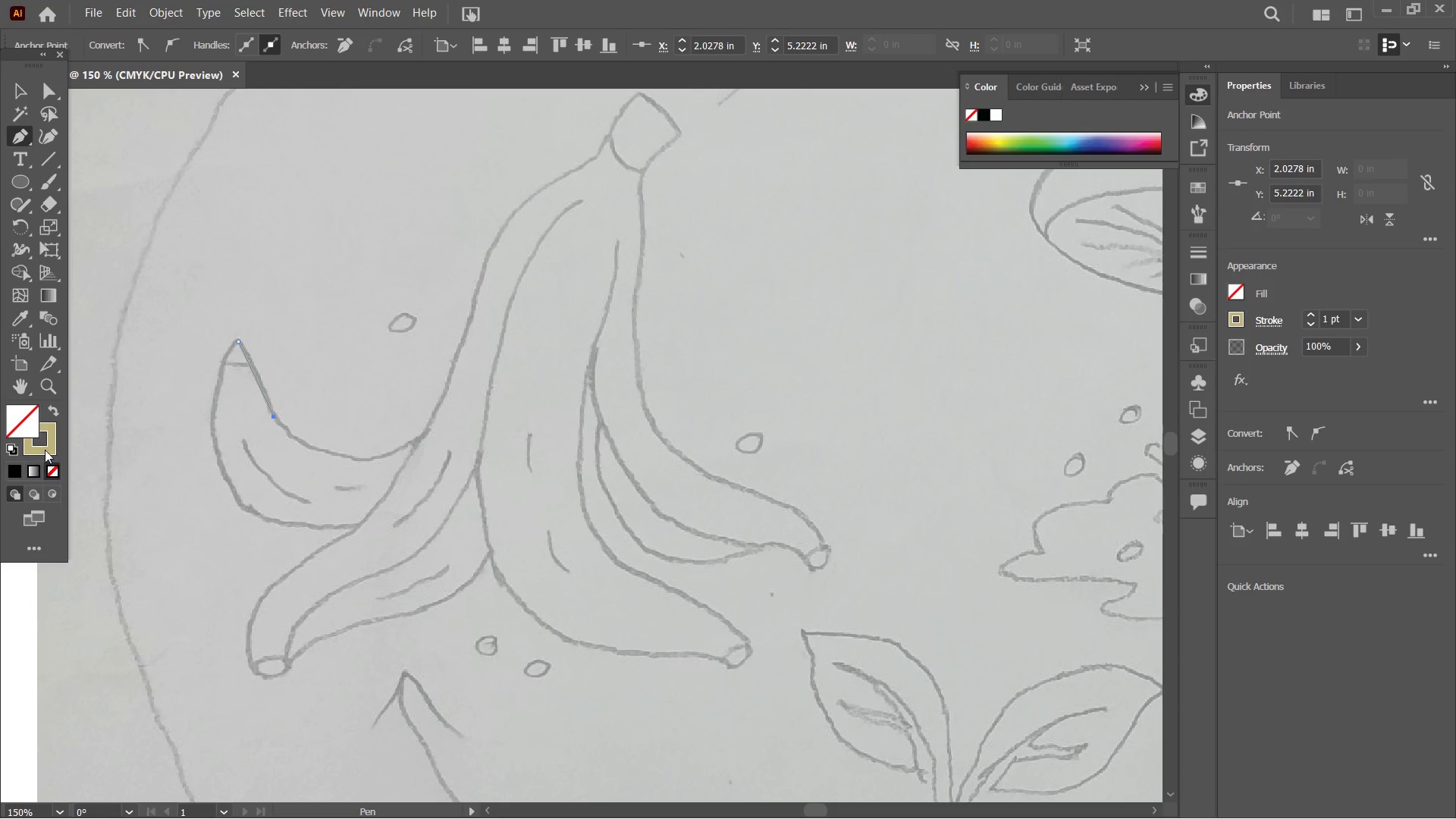 
triple_click([44, 446])
 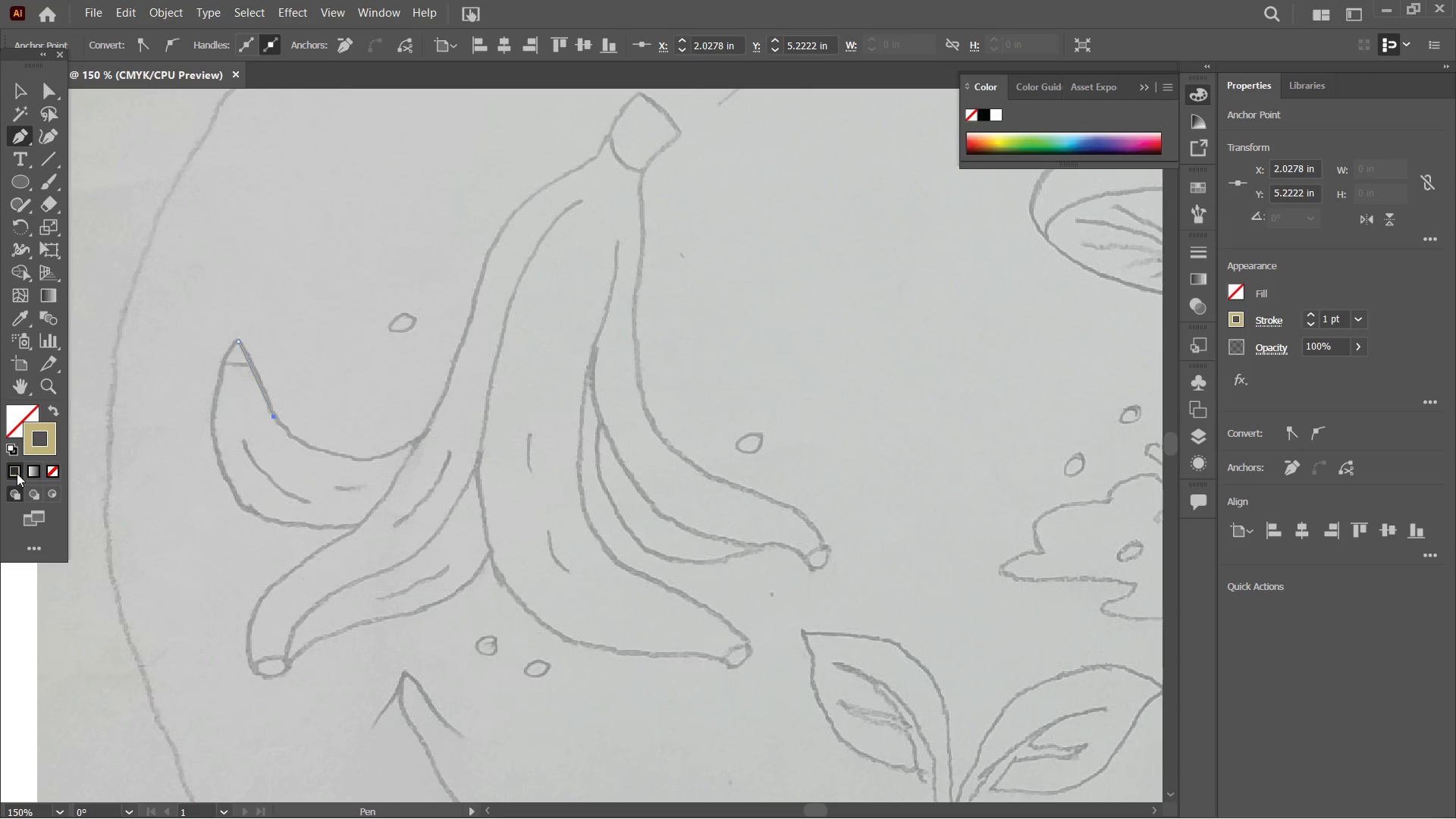 
triple_click([14, 473])
 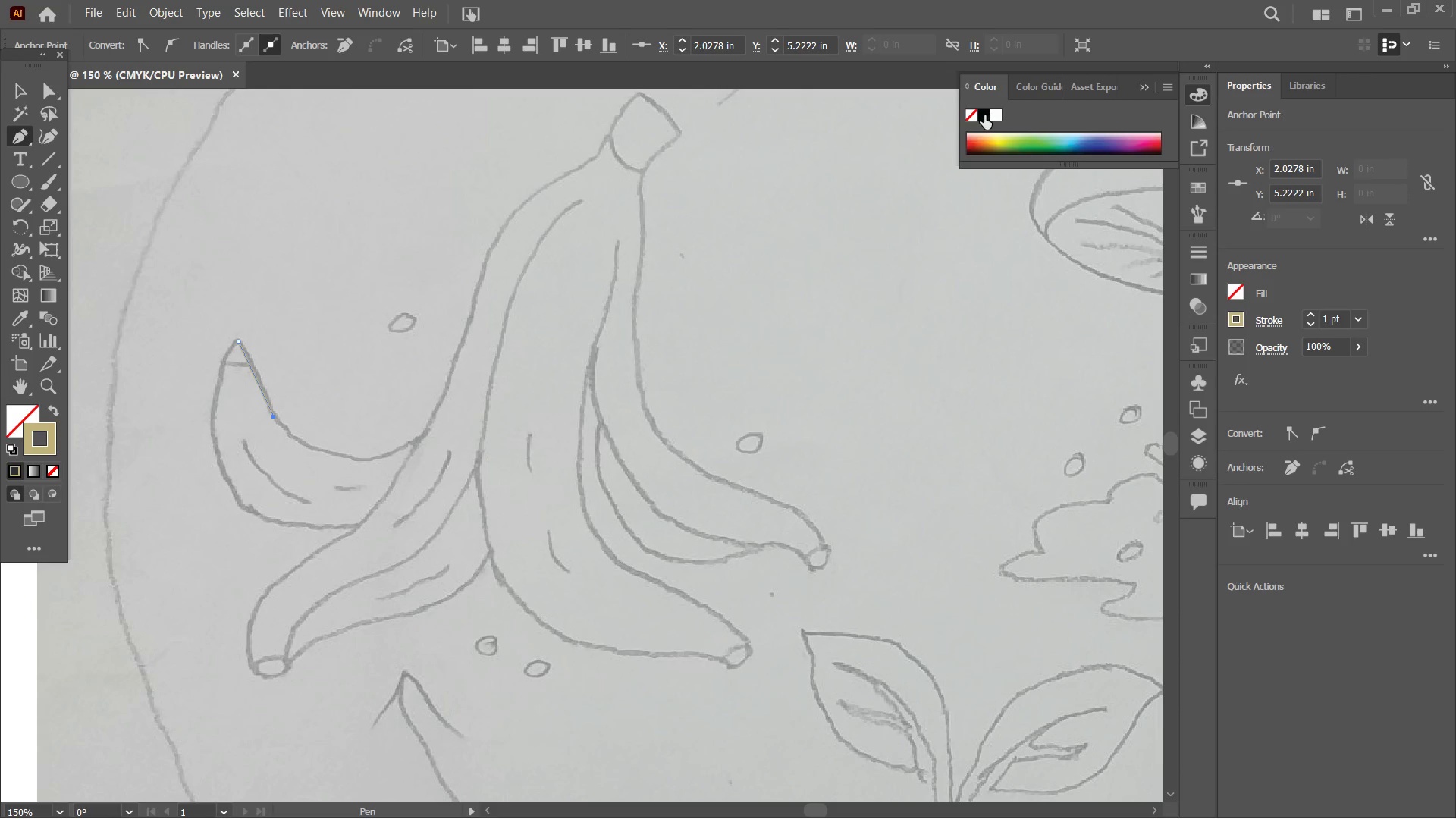 
left_click([984, 115])
 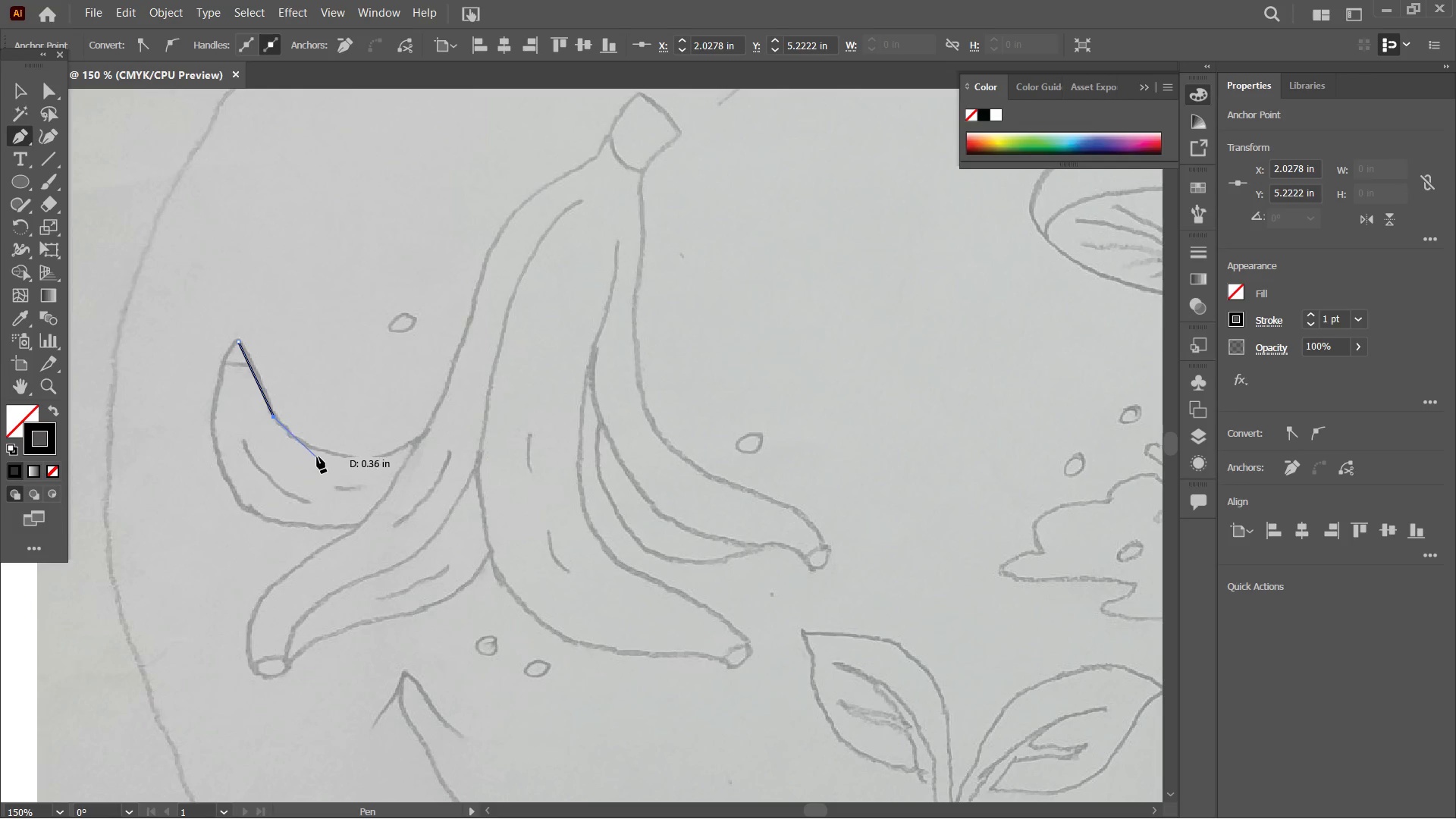 
left_click([313, 450])
 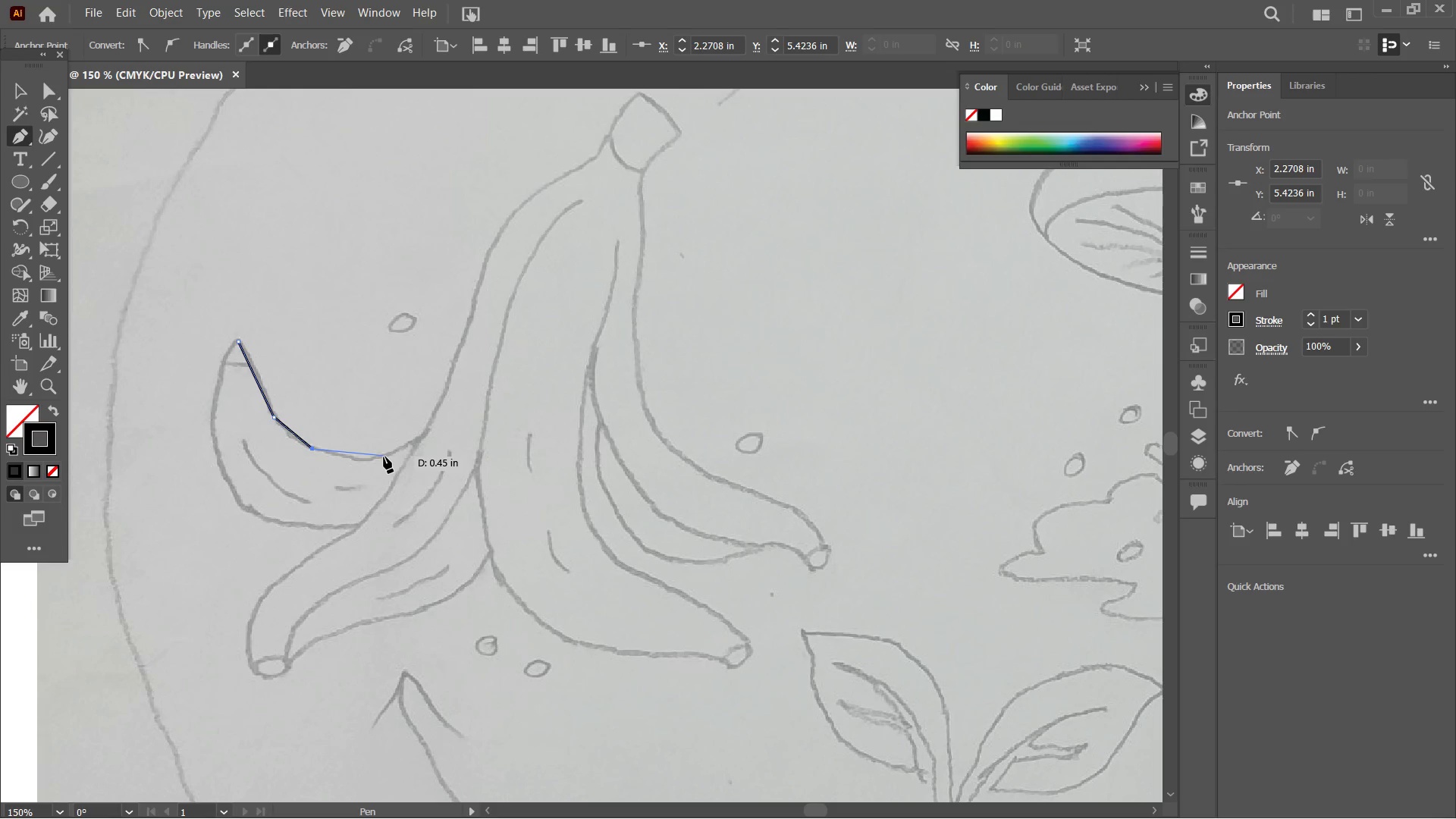 
left_click([369, 460])
 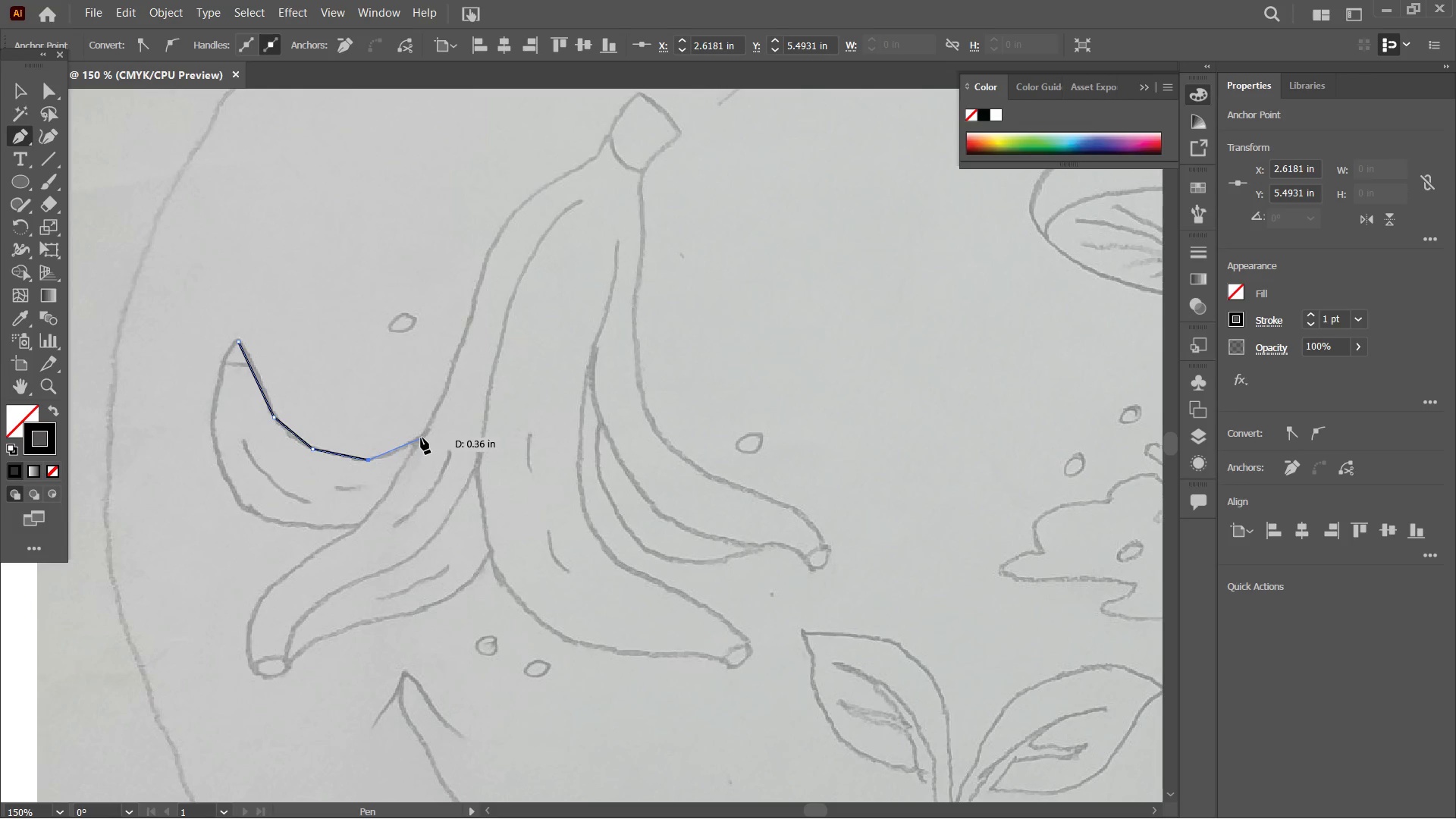 
left_click([421, 438])
 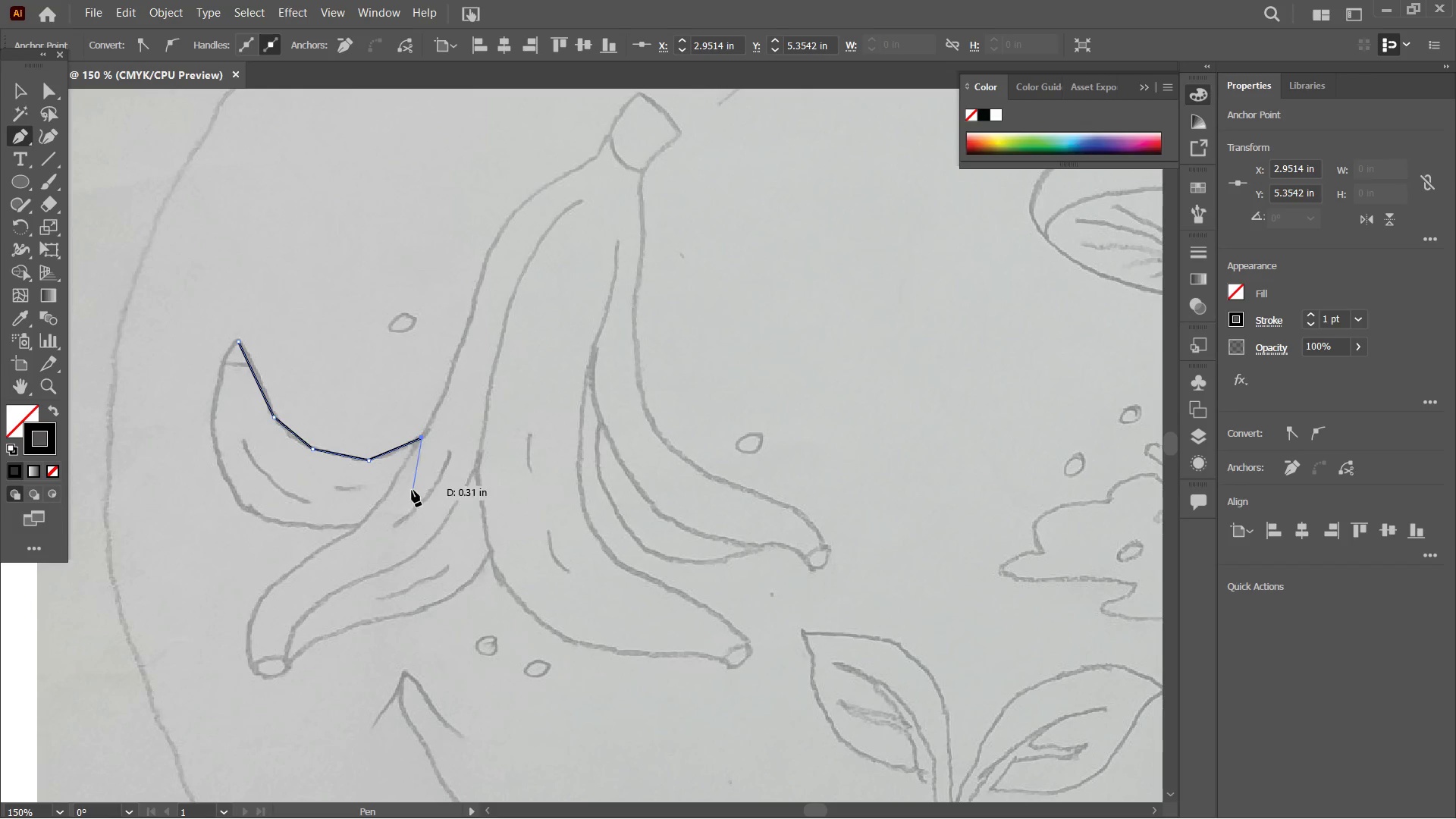 
left_click([384, 498])
 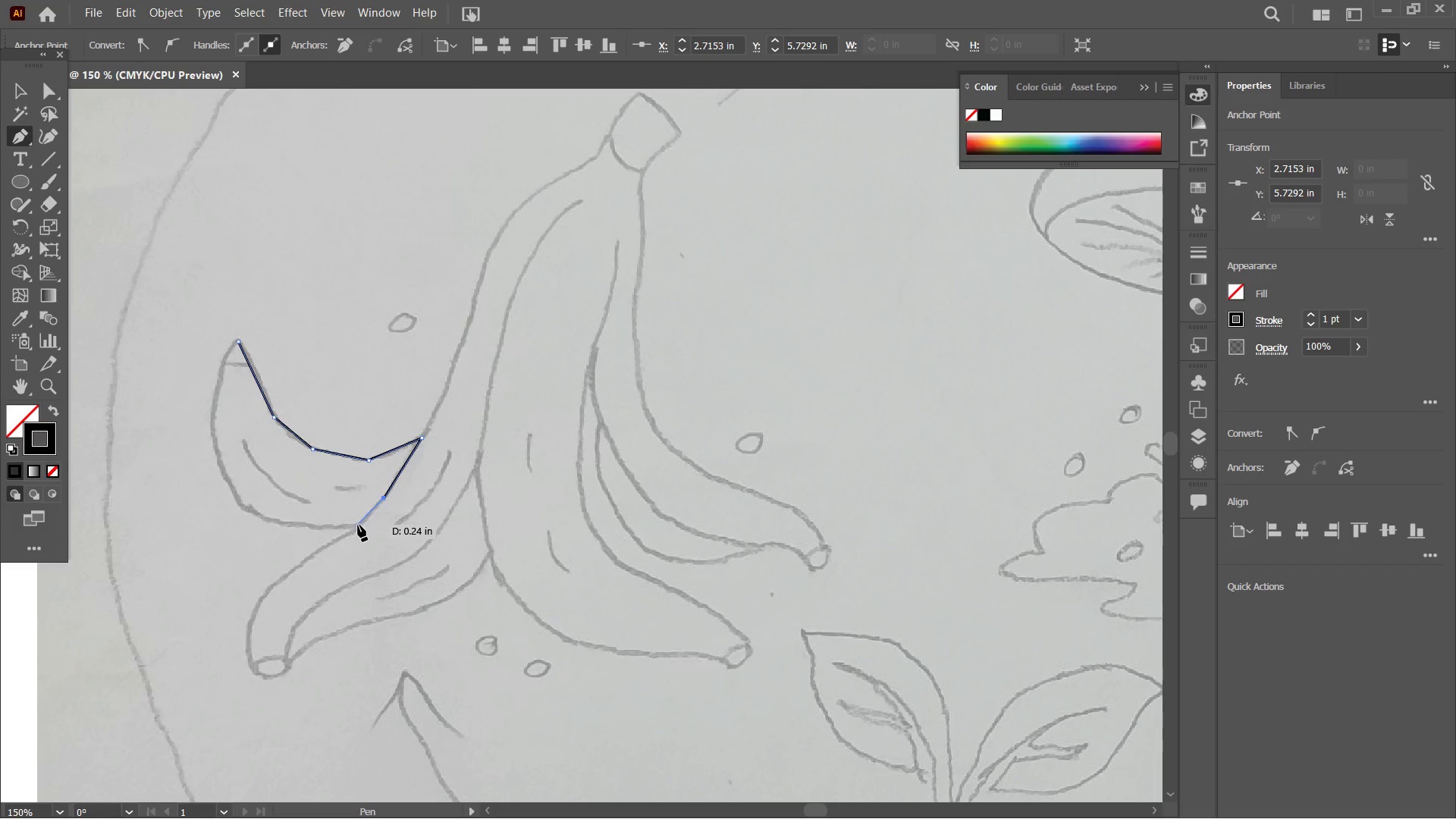 
left_click([358, 525])
 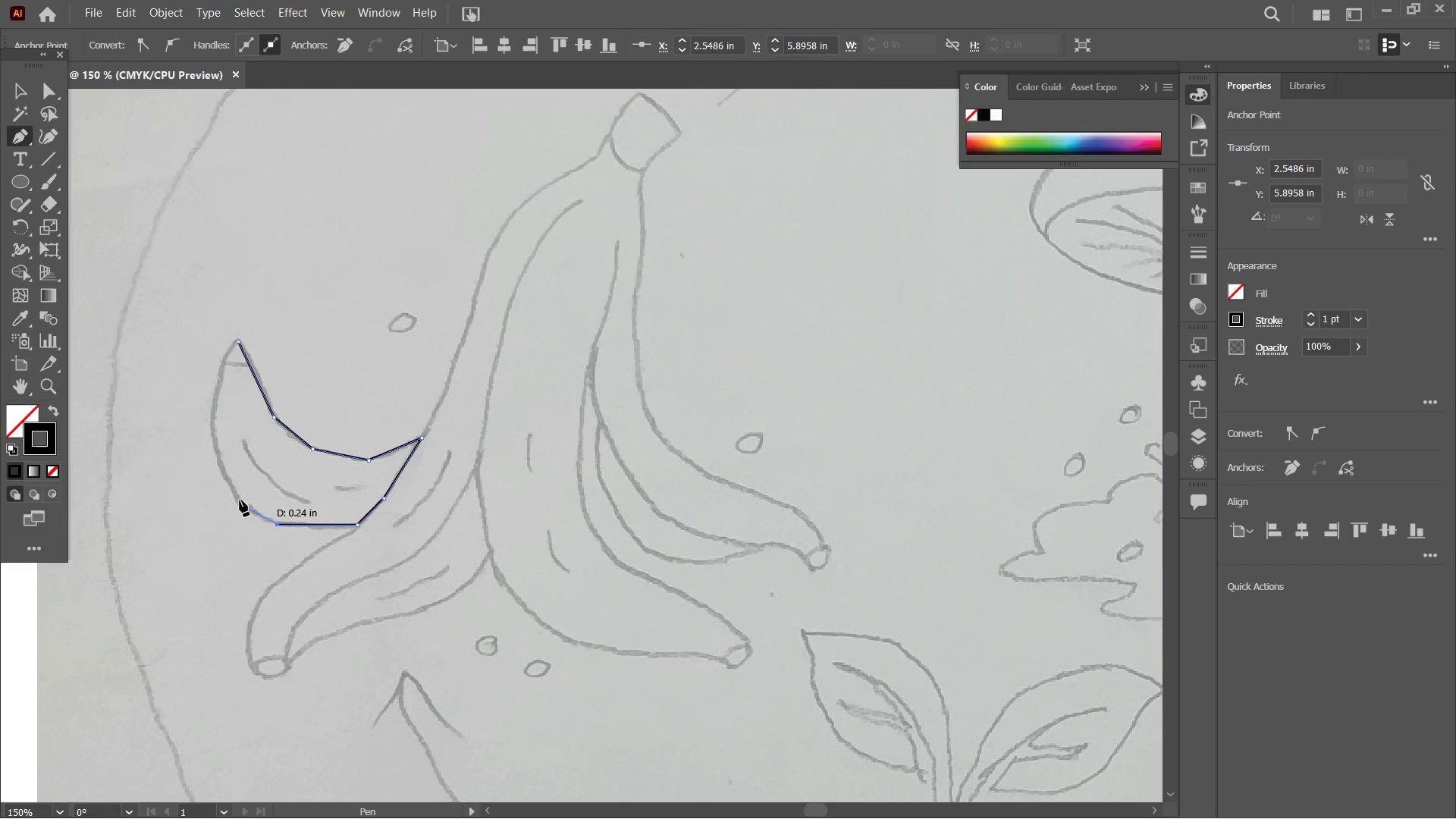 
left_click([232, 491])
 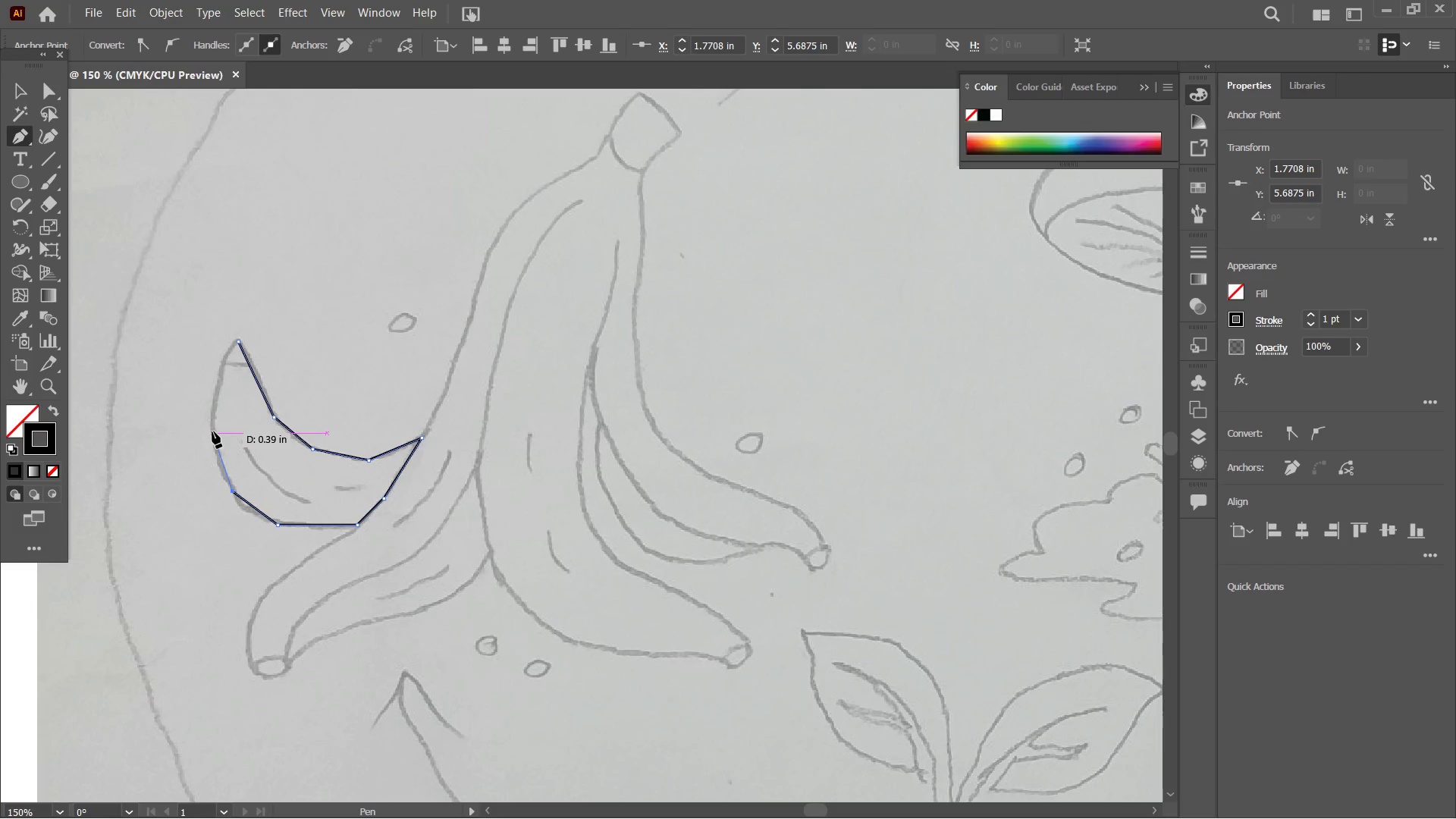 
left_click([212, 431])
 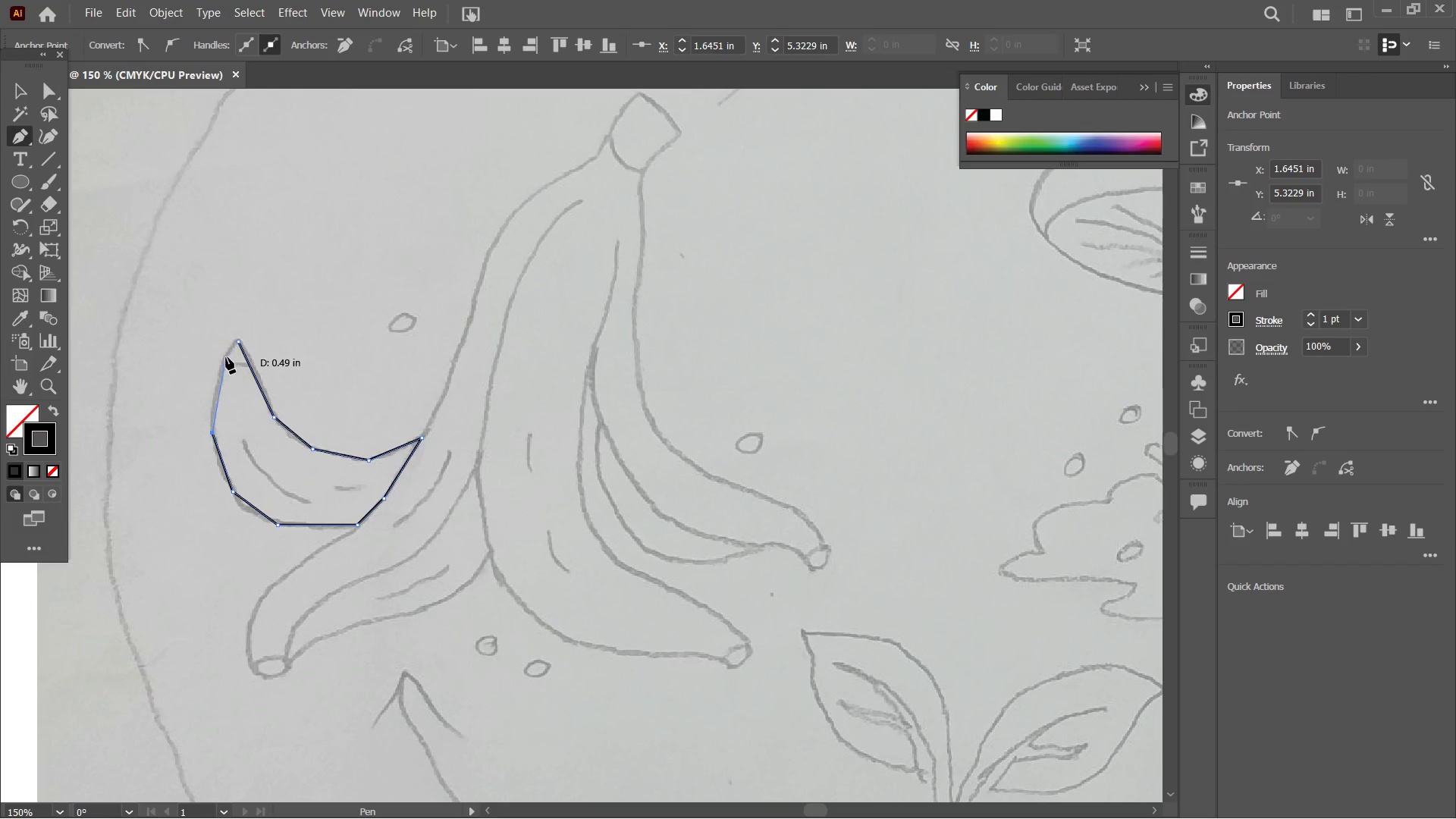 
left_click([222, 361])
 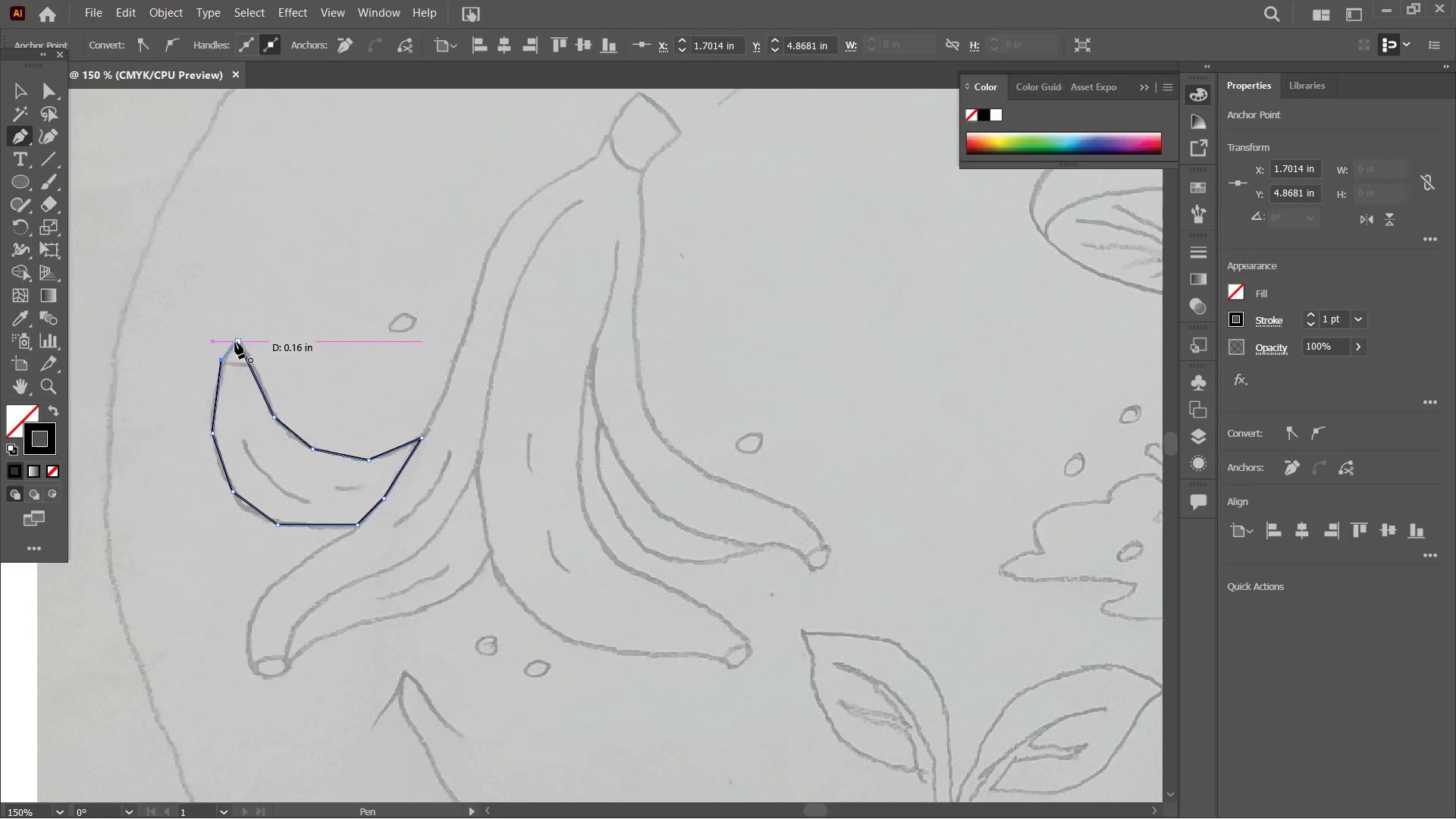 
left_click([237, 342])
 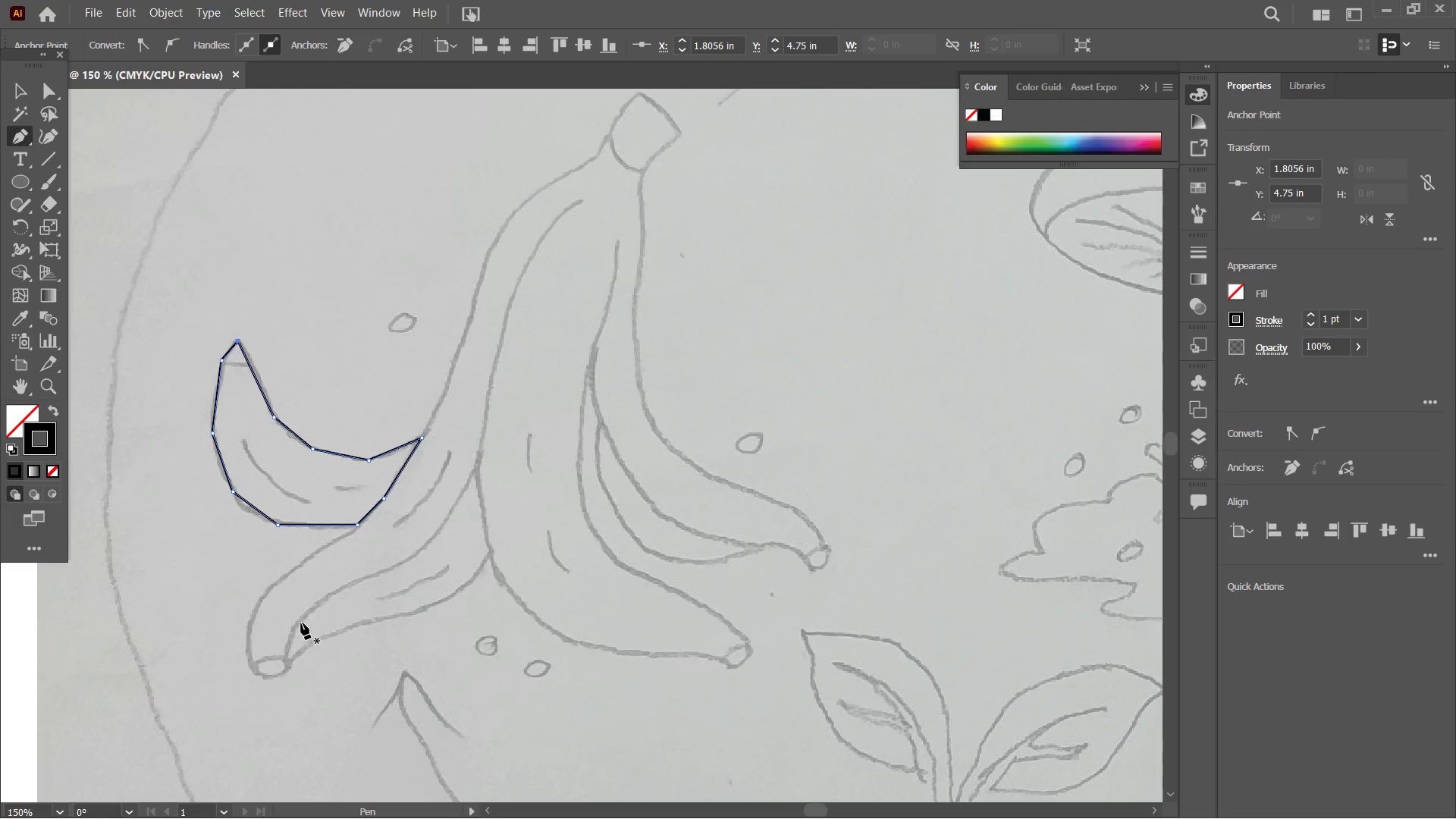 
left_click([256, 672])
 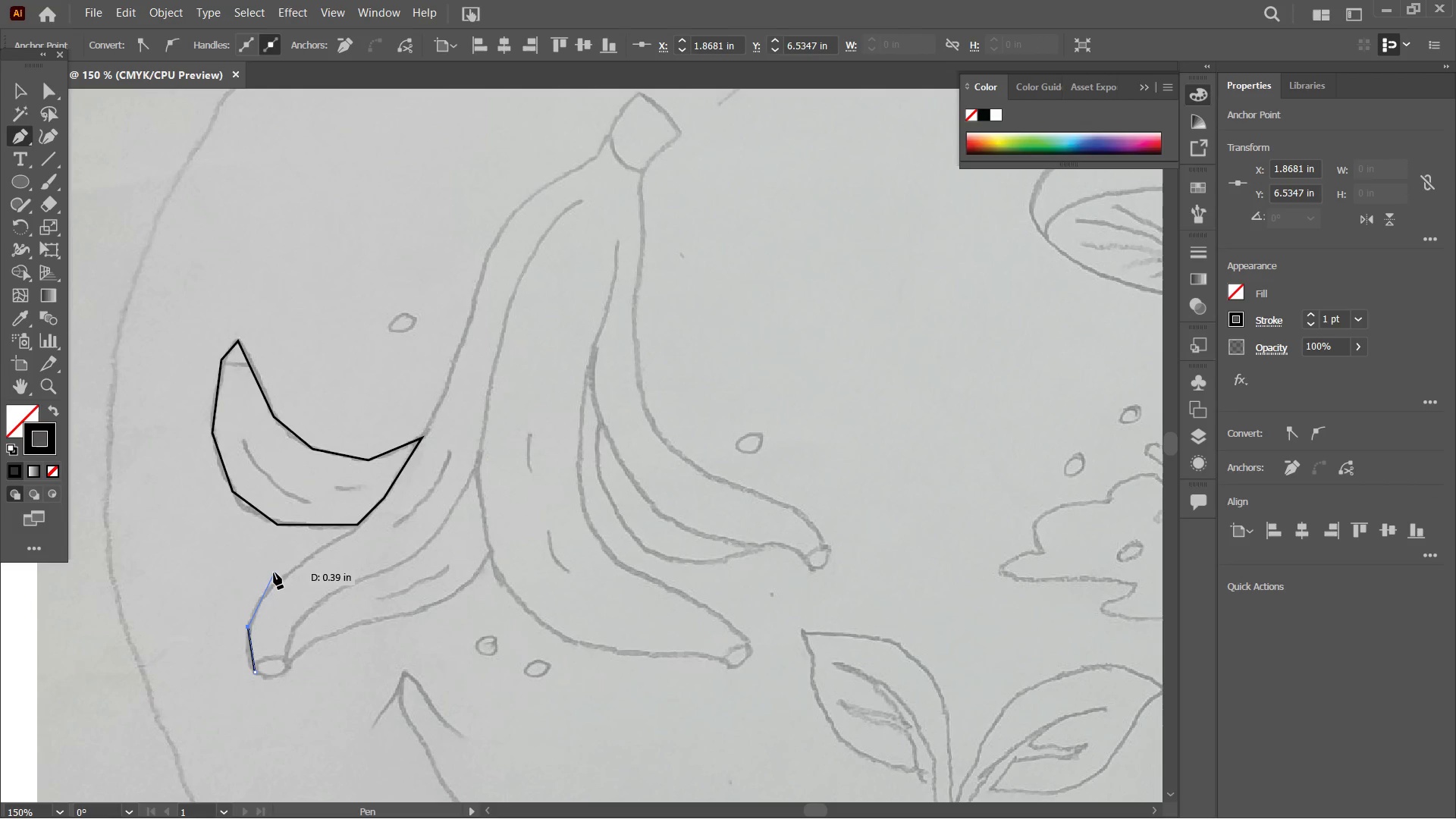 
left_click([271, 584])
 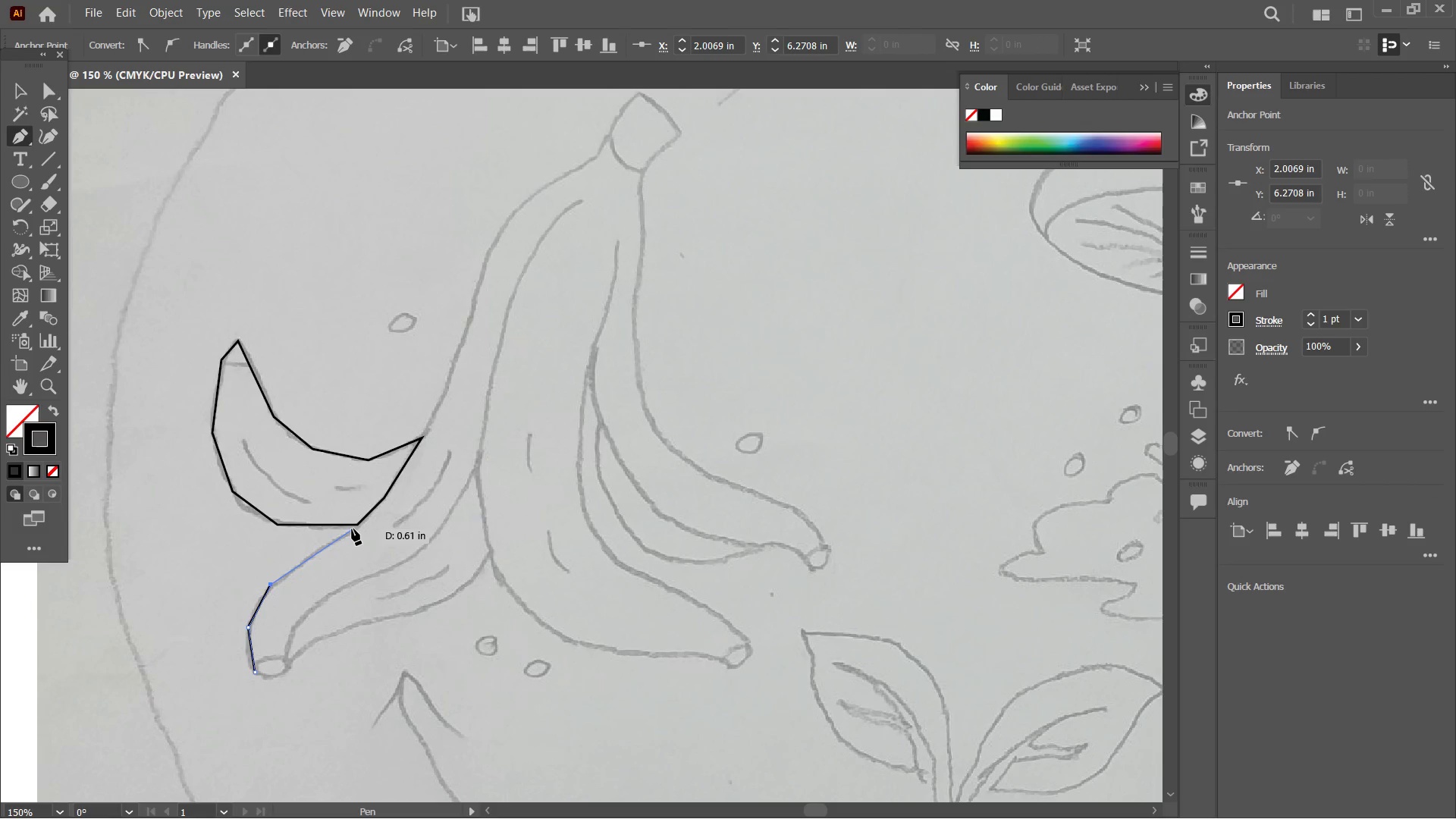 
left_click([356, 525])
 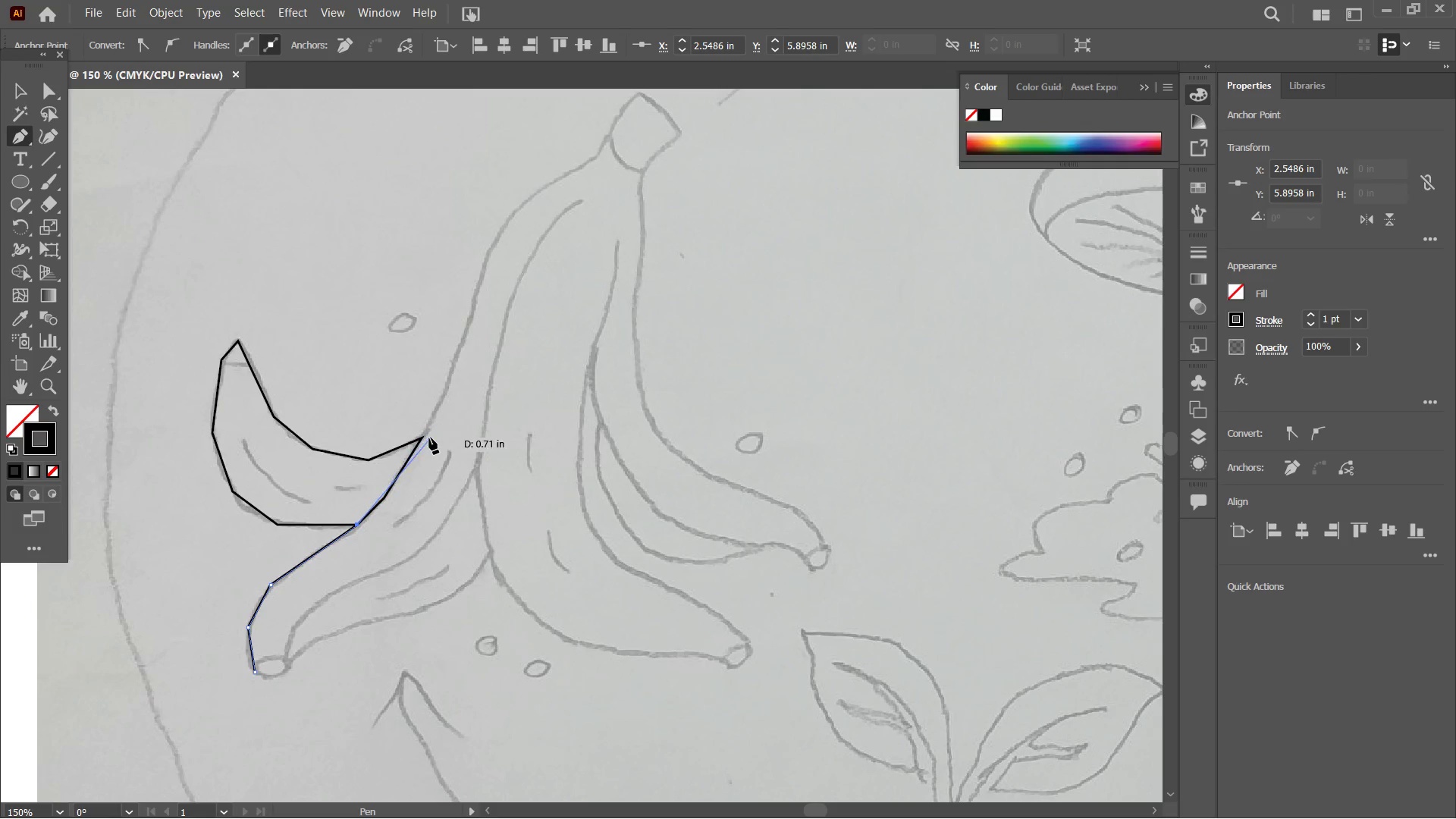 
left_click([424, 441])
 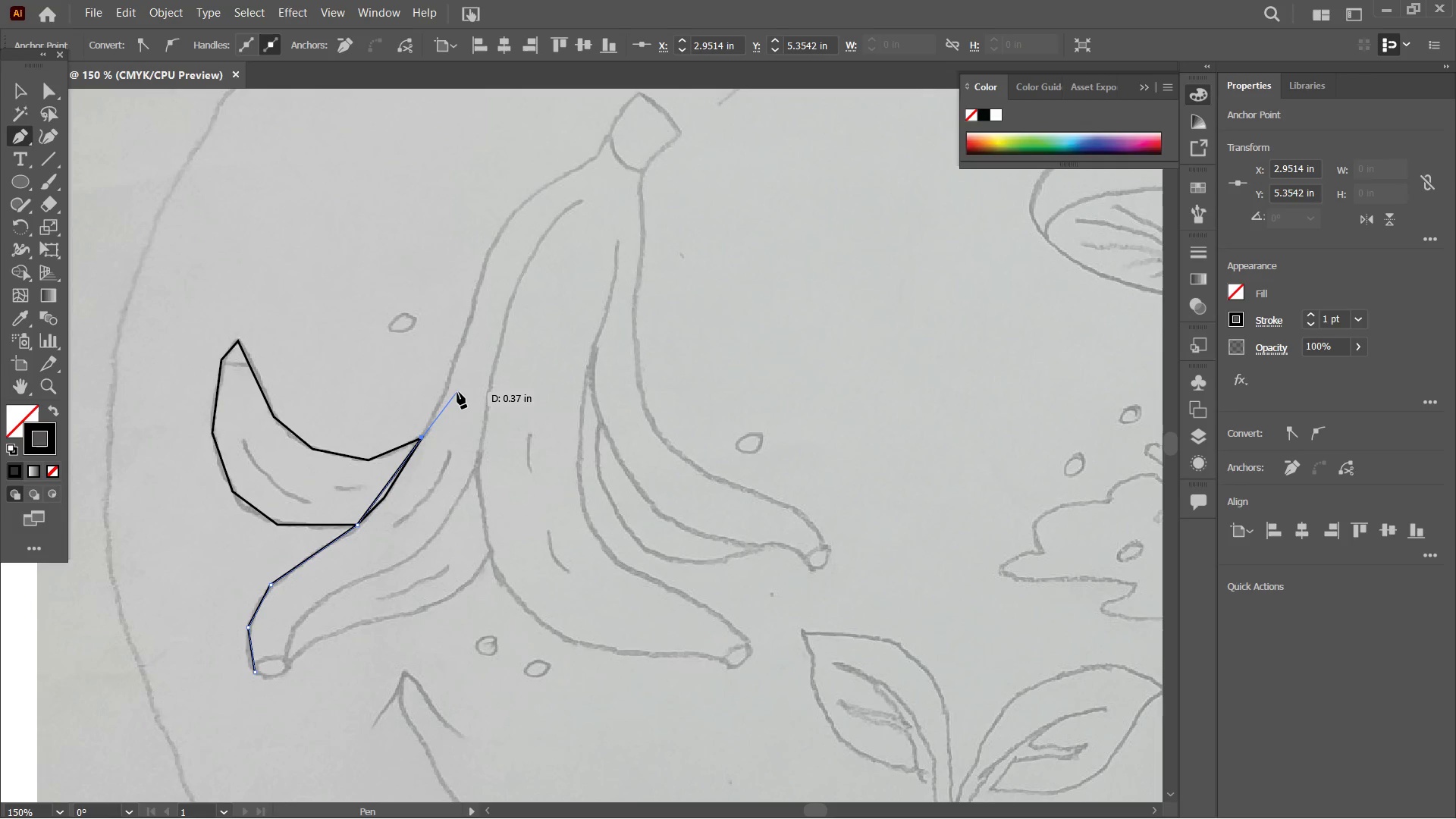 
scroll: coordinate [457, 392], scroll_direction: up, amount: 3.0
 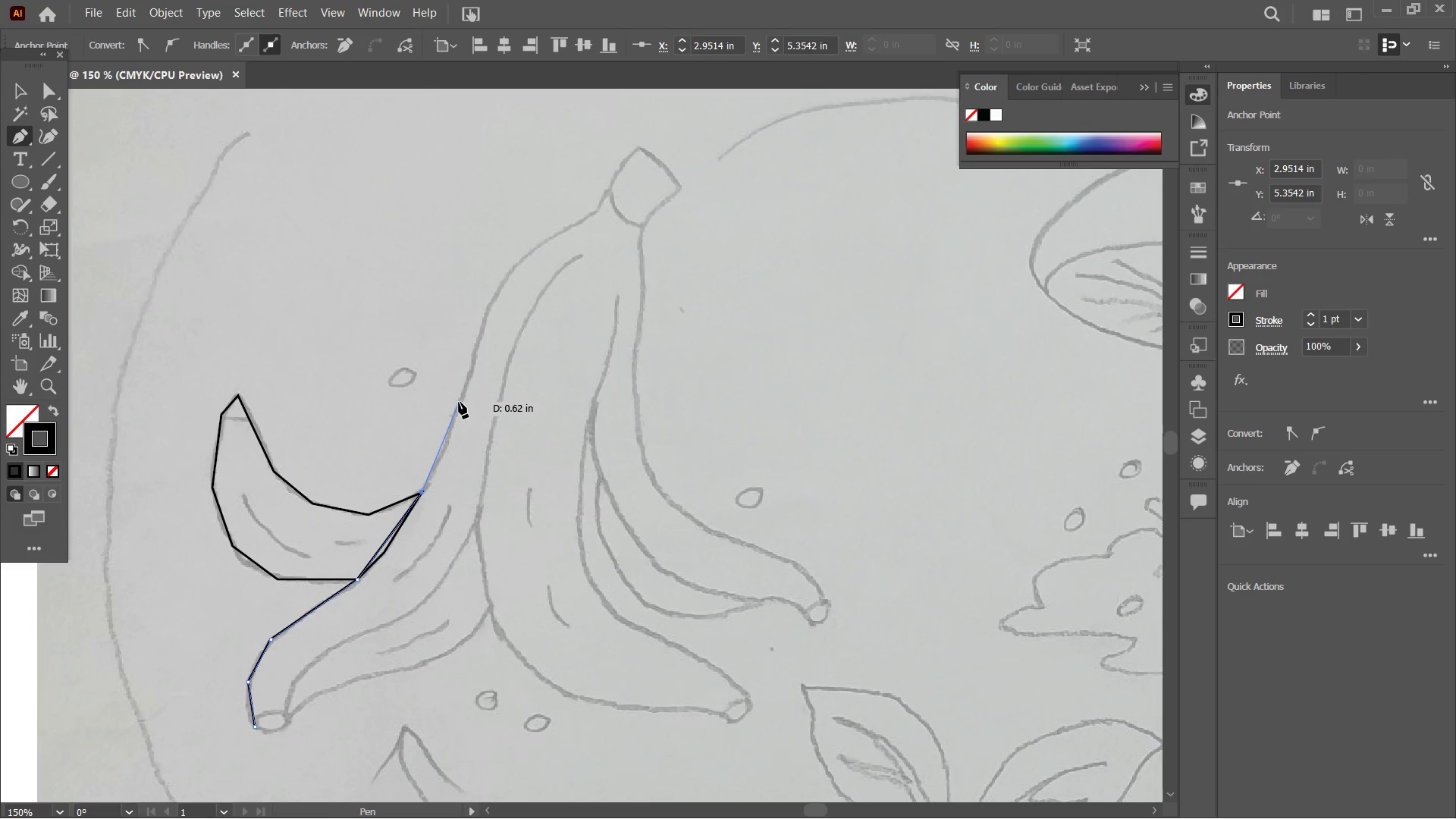 
left_click([459, 402])
 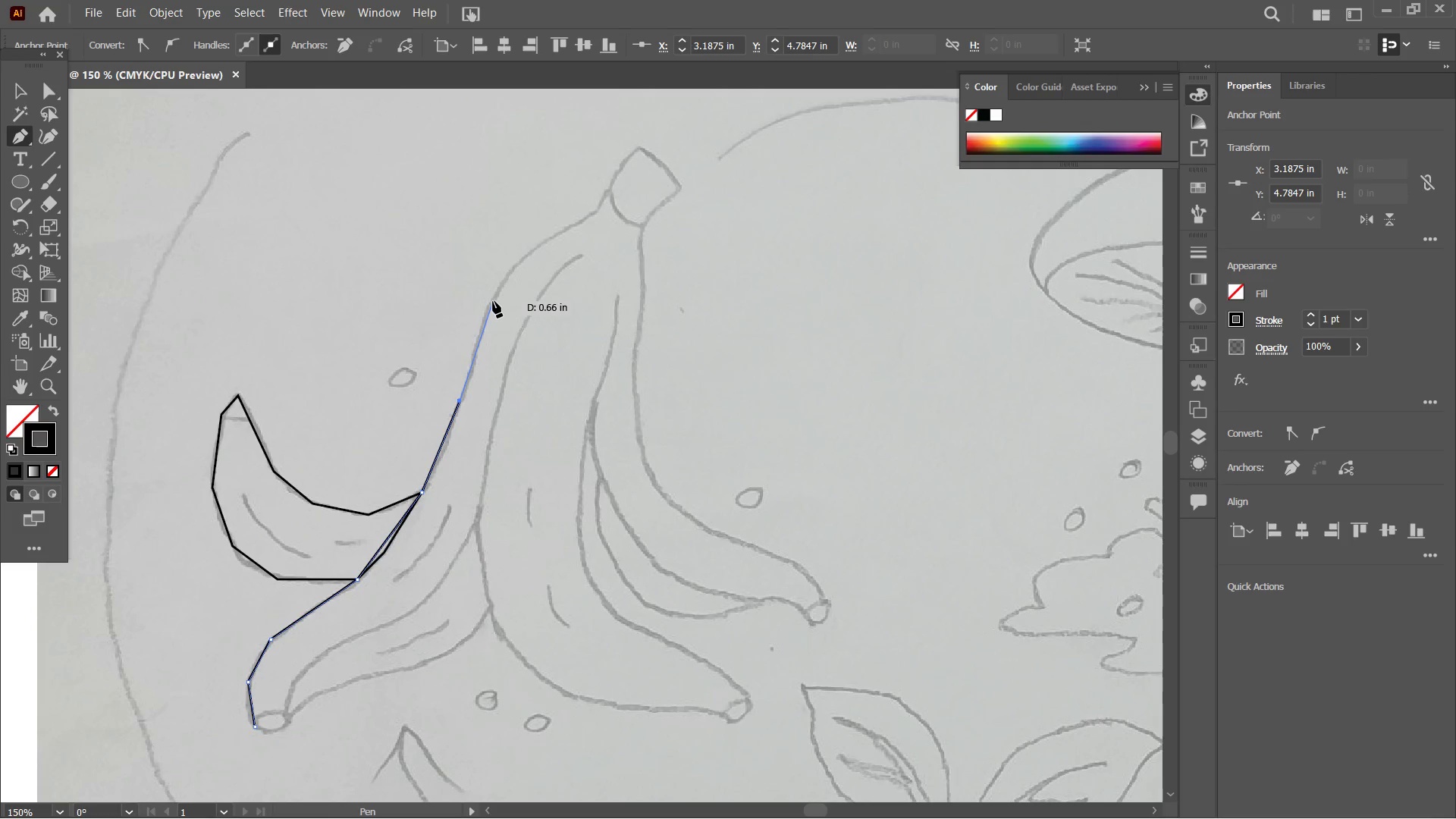 
left_click([493, 301])
 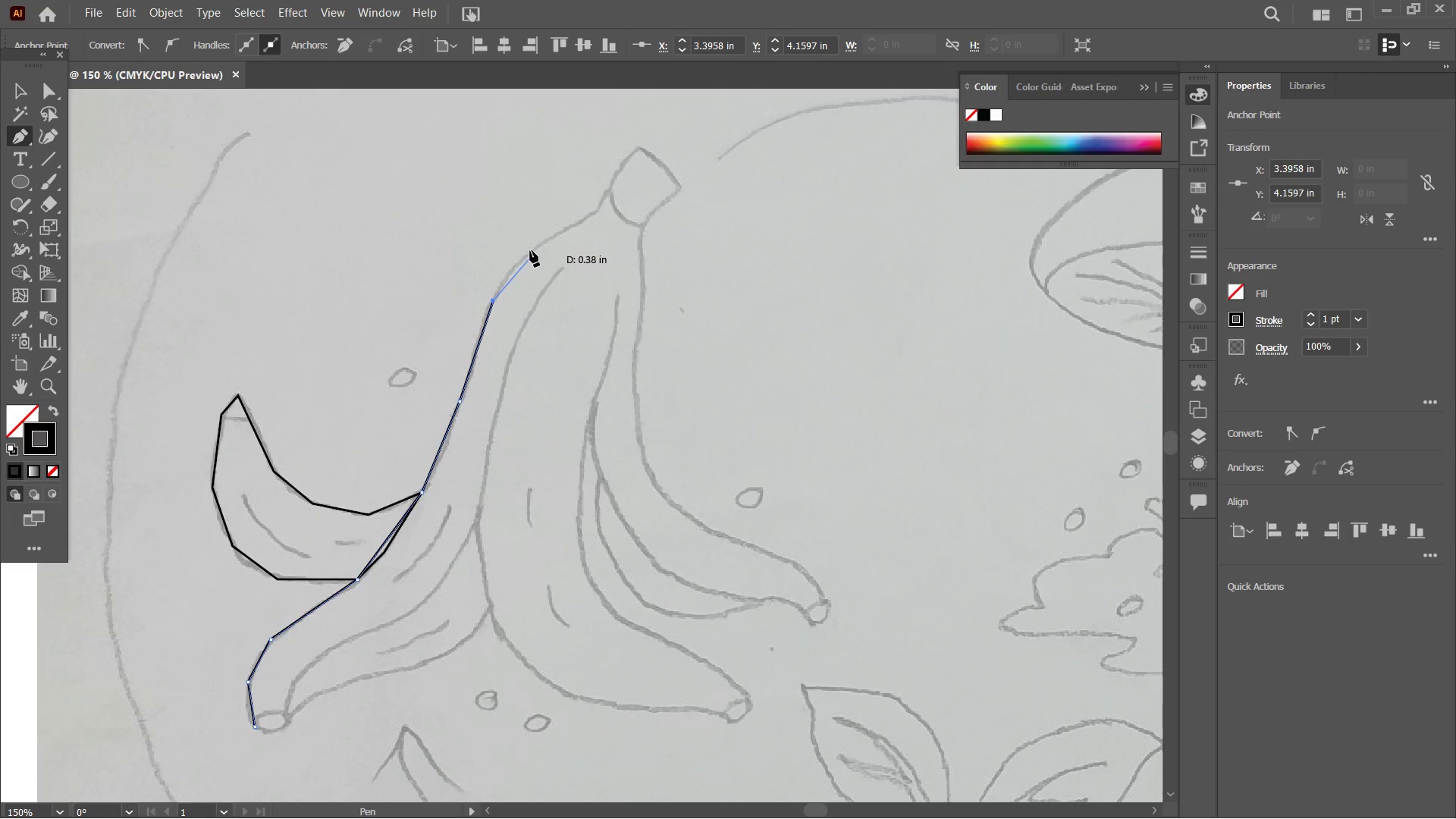 
left_click([533, 247])
 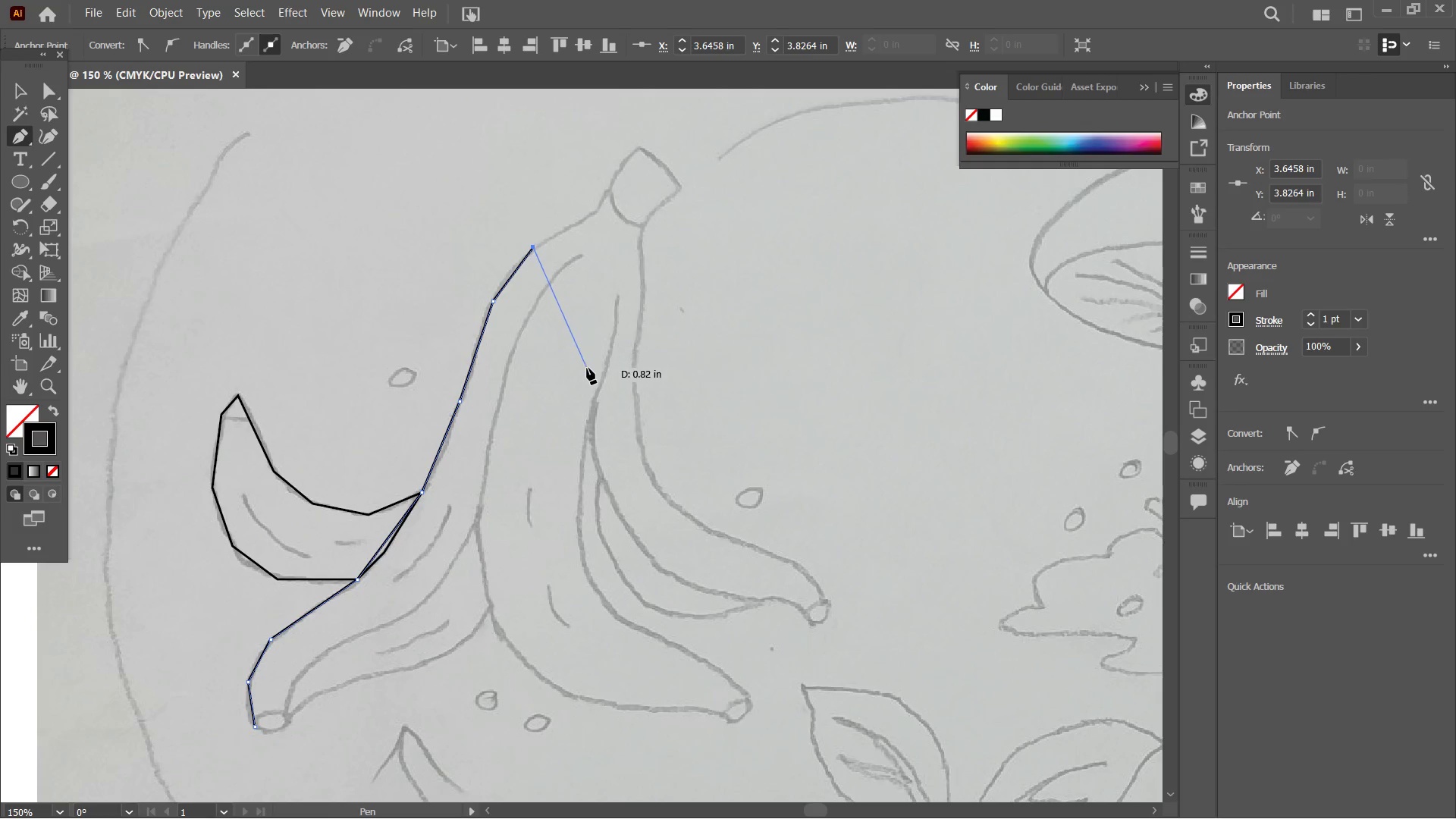 
scroll: coordinate [610, 447], scroll_direction: up, amount: 3.0
 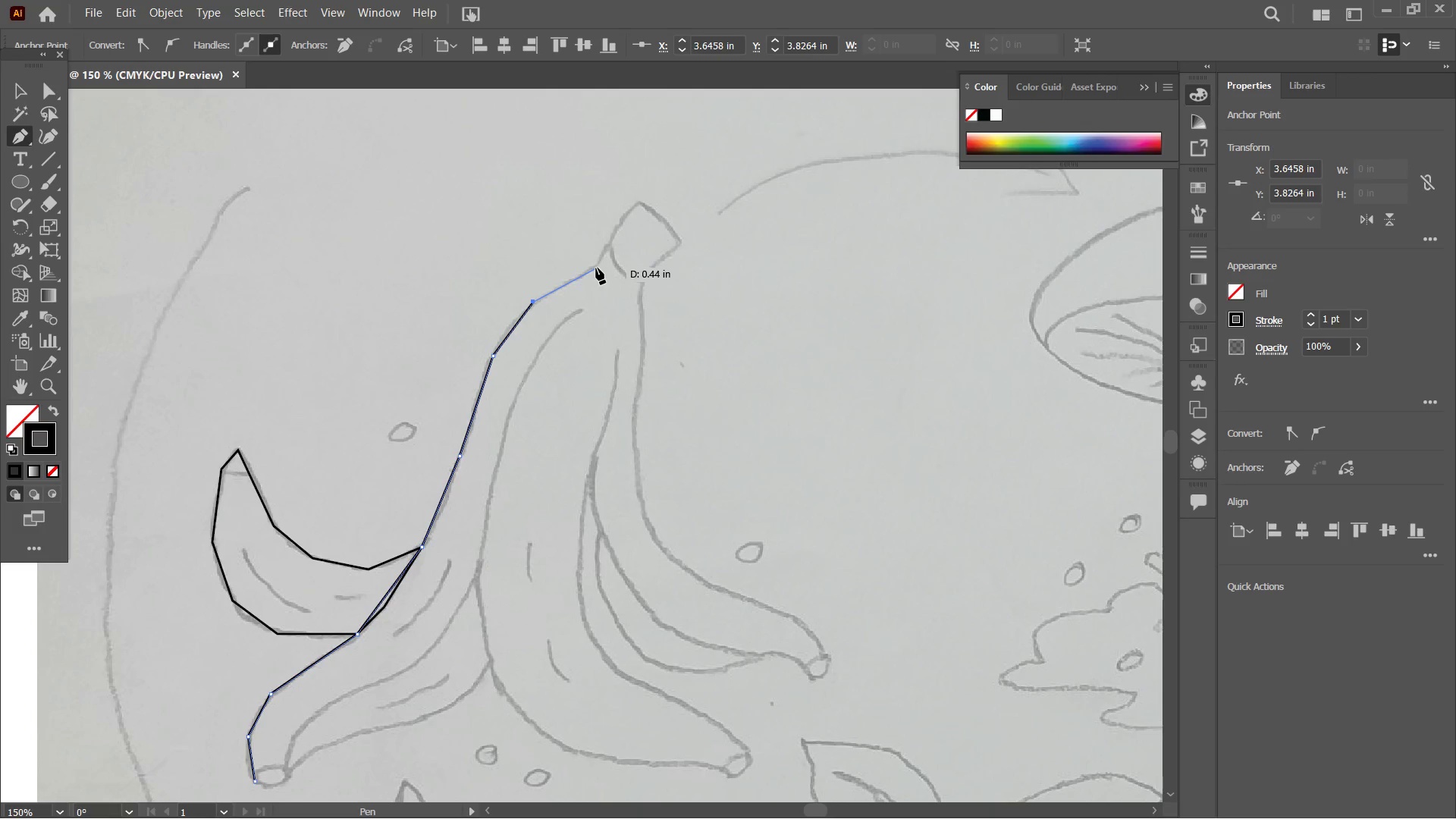 
left_click([596, 267])
 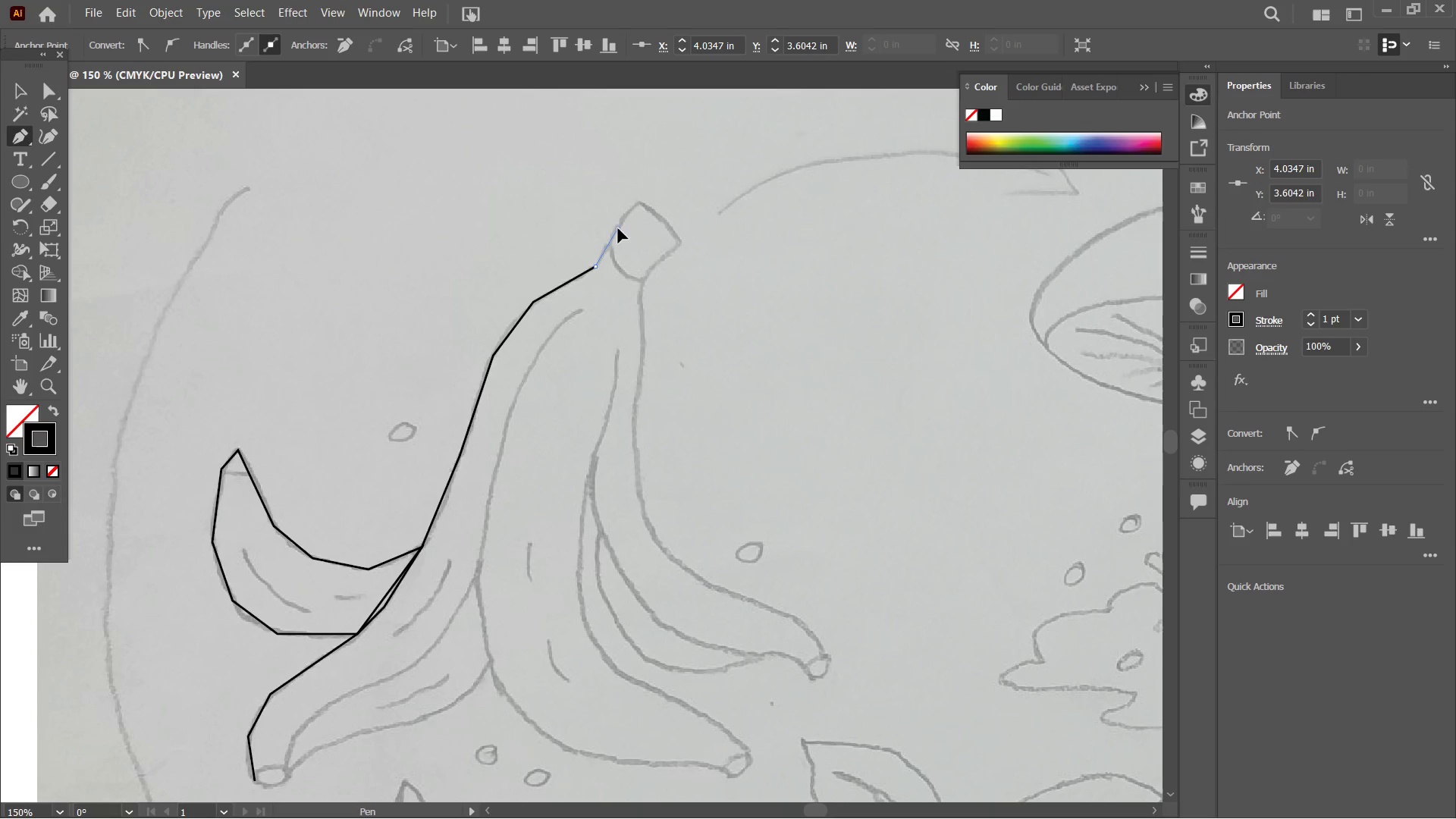 
left_click([639, 203])
 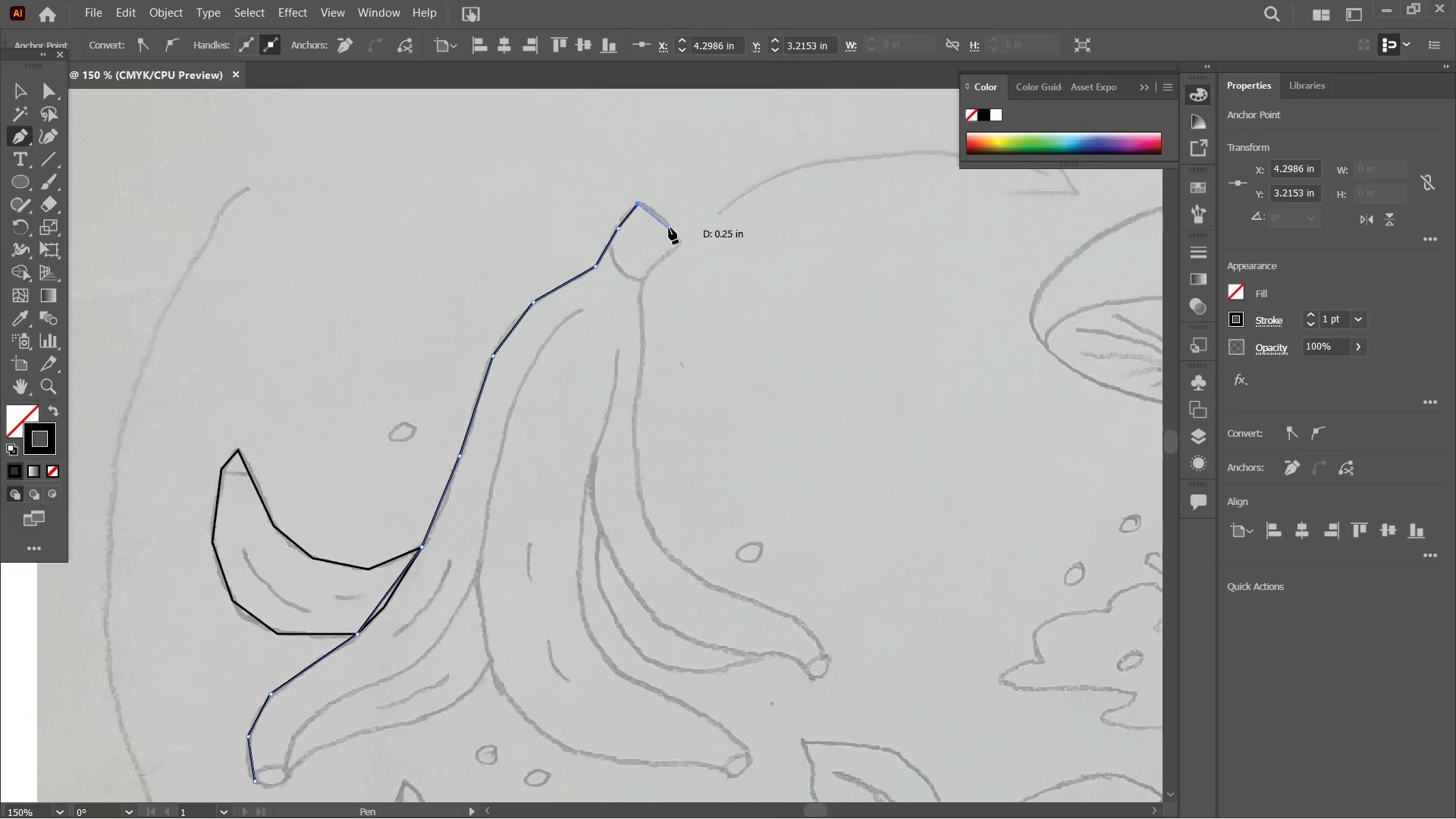 
left_click([669, 228])
 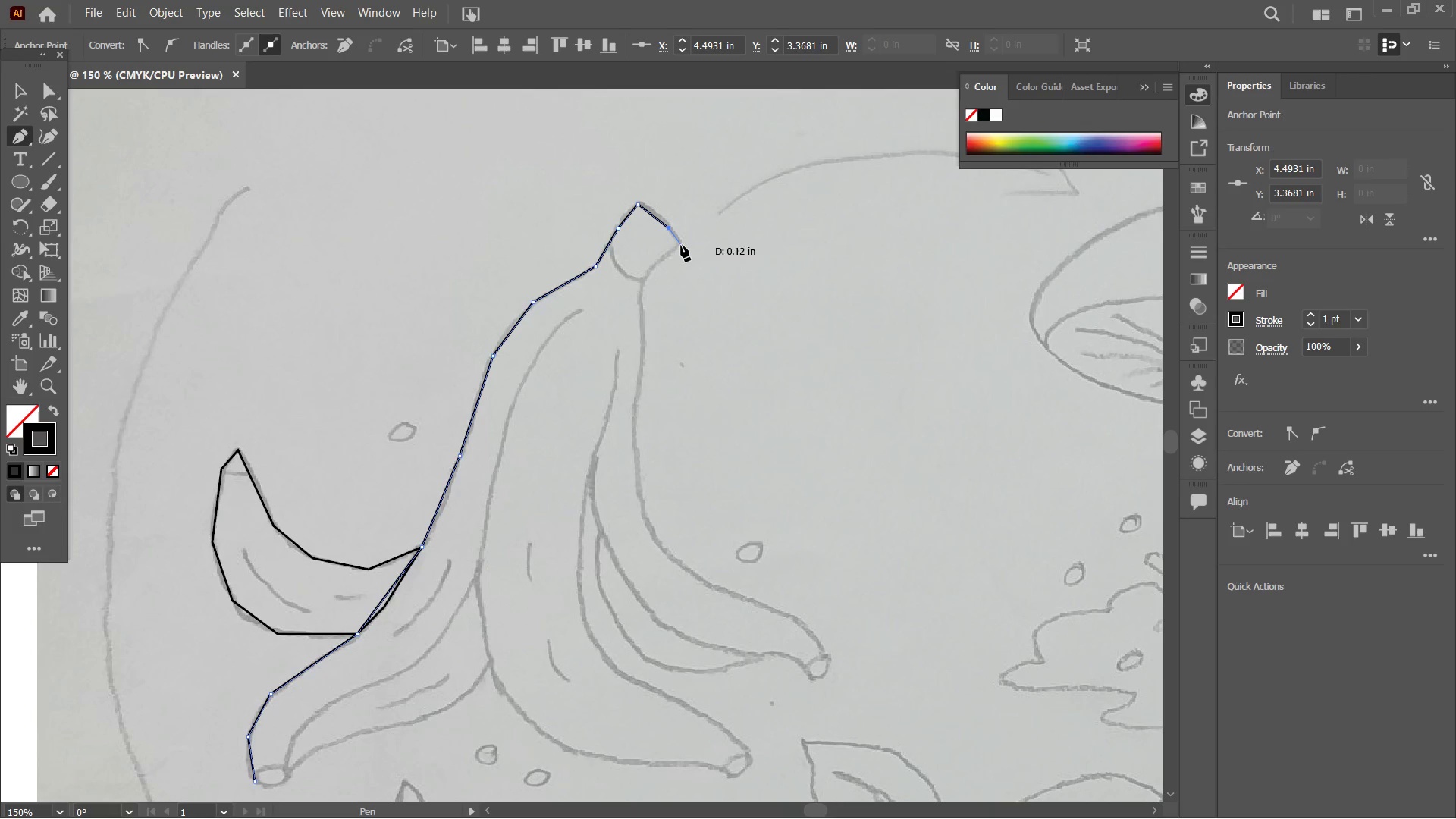 
left_click([681, 245])
 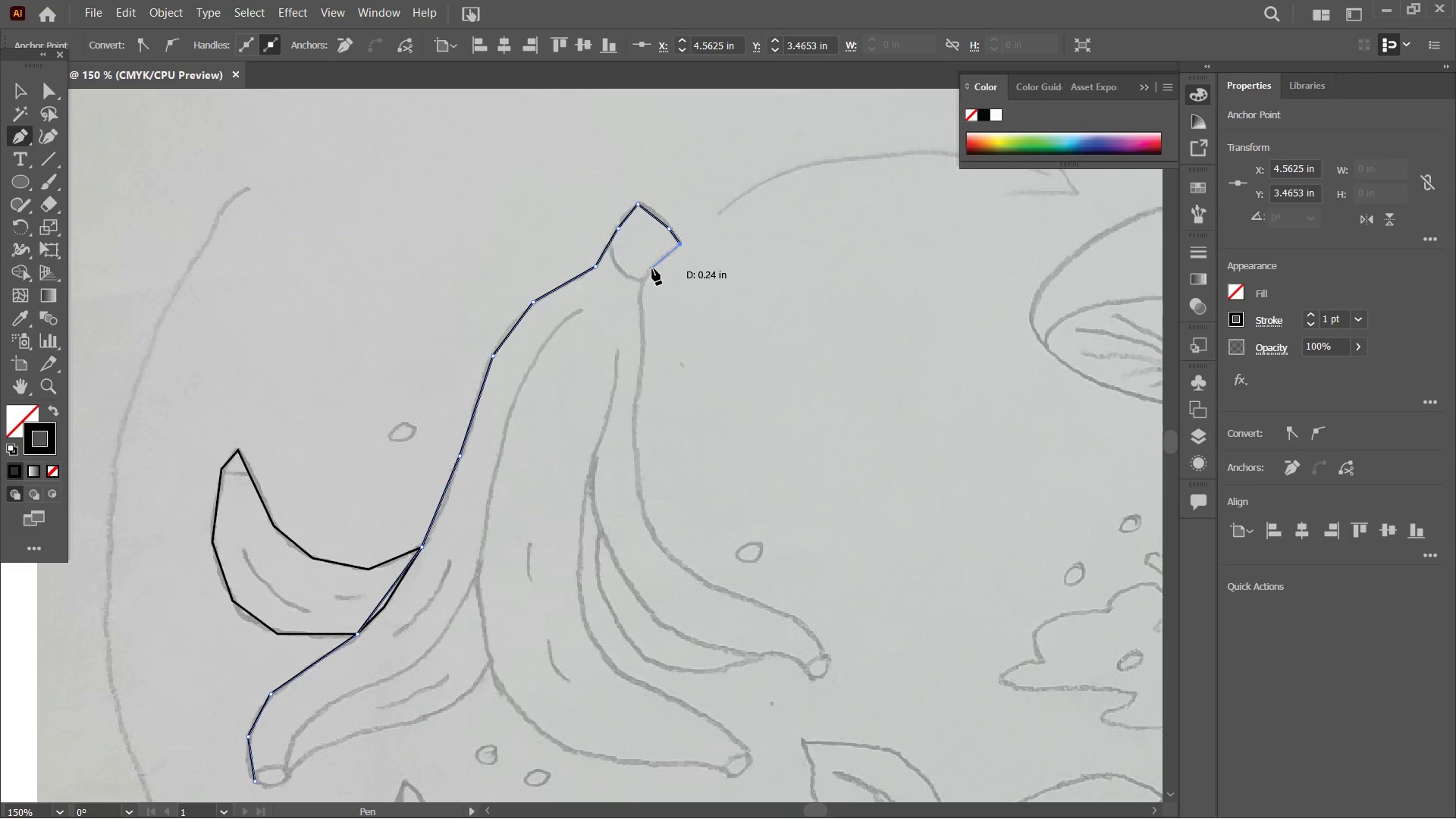 
left_click([652, 268])
 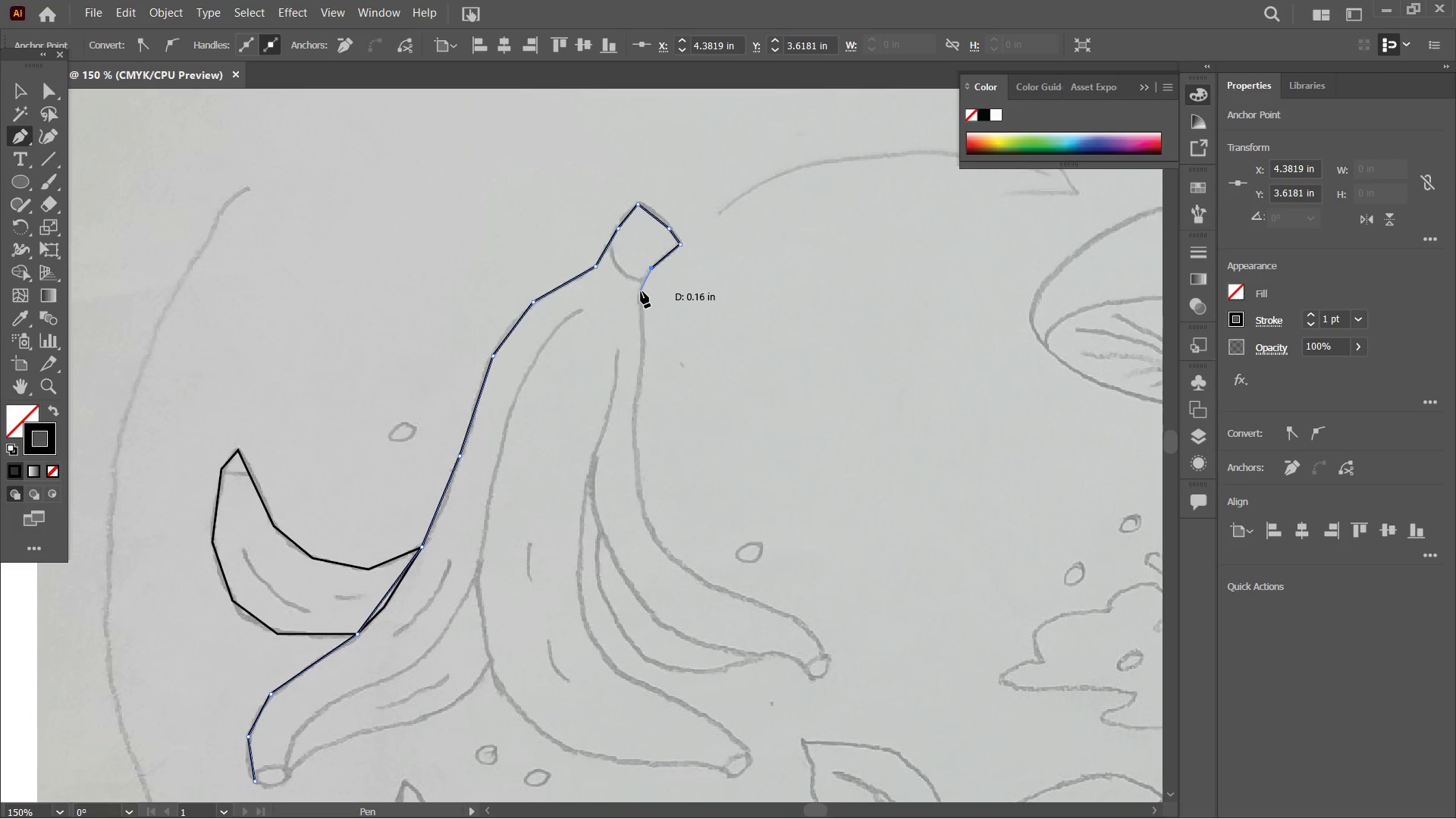 
left_click([639, 299])
 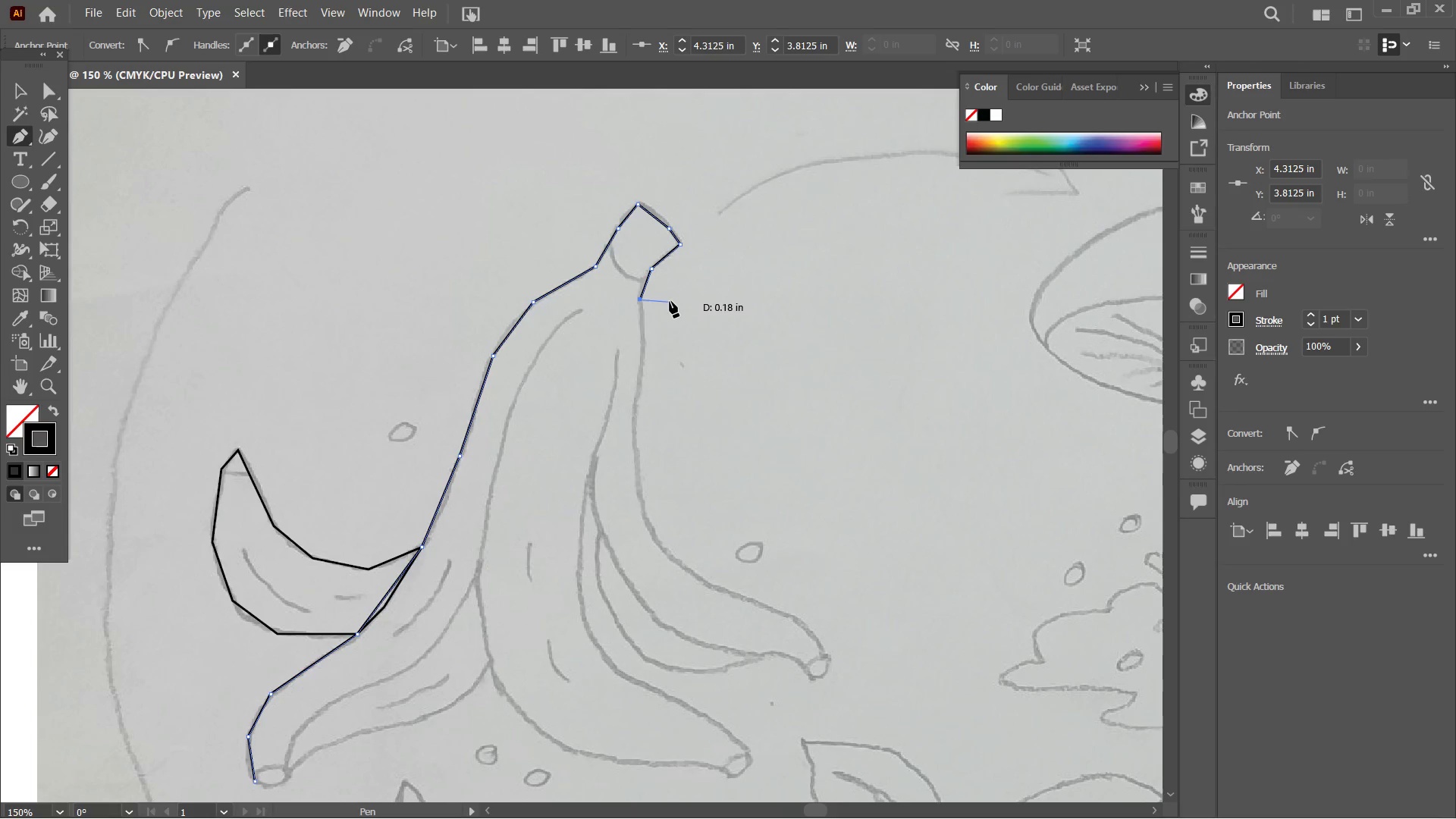 
scroll: coordinate [670, 301], scroll_direction: down, amount: 4.0
 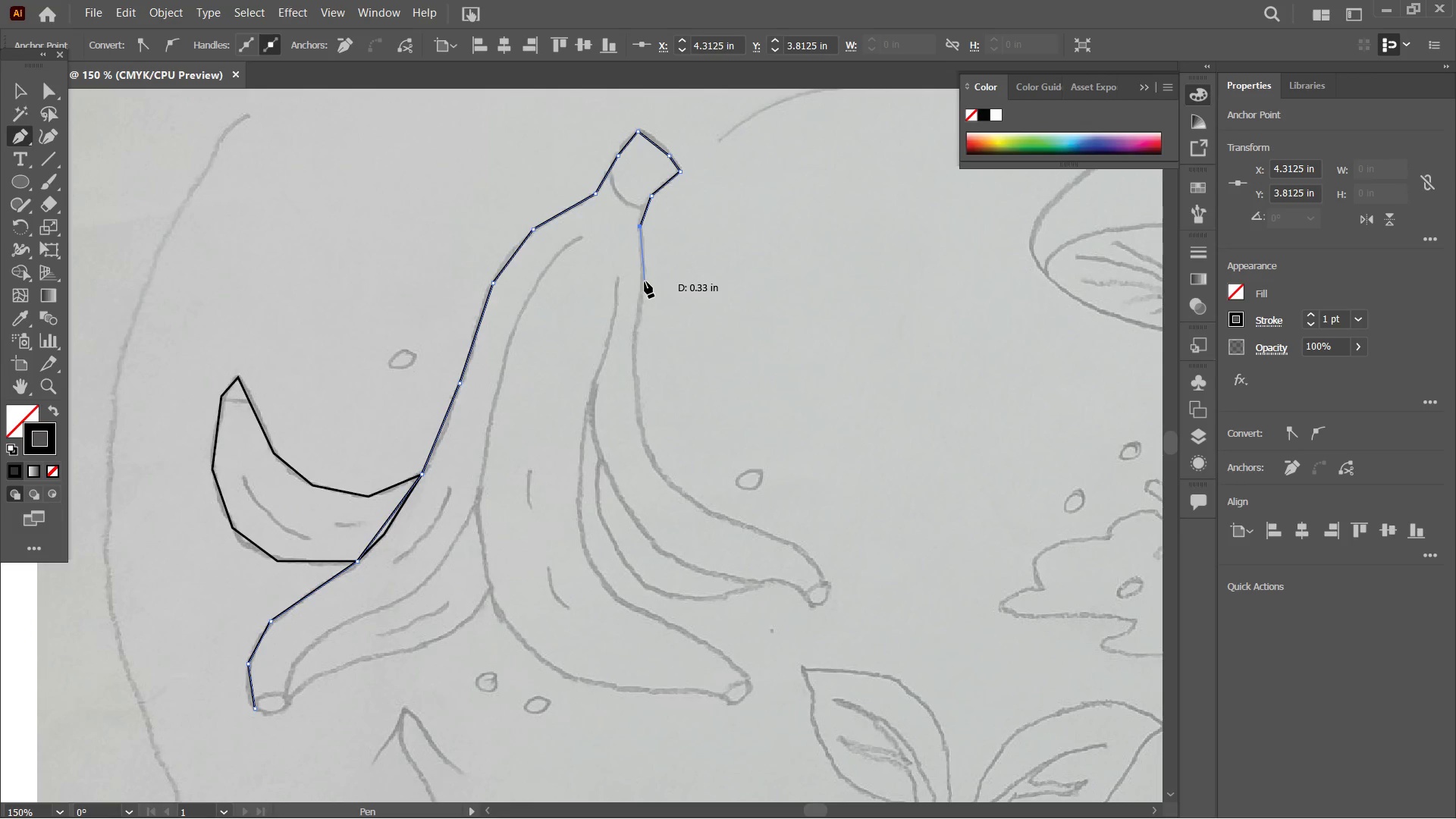 
left_click([645, 281])
 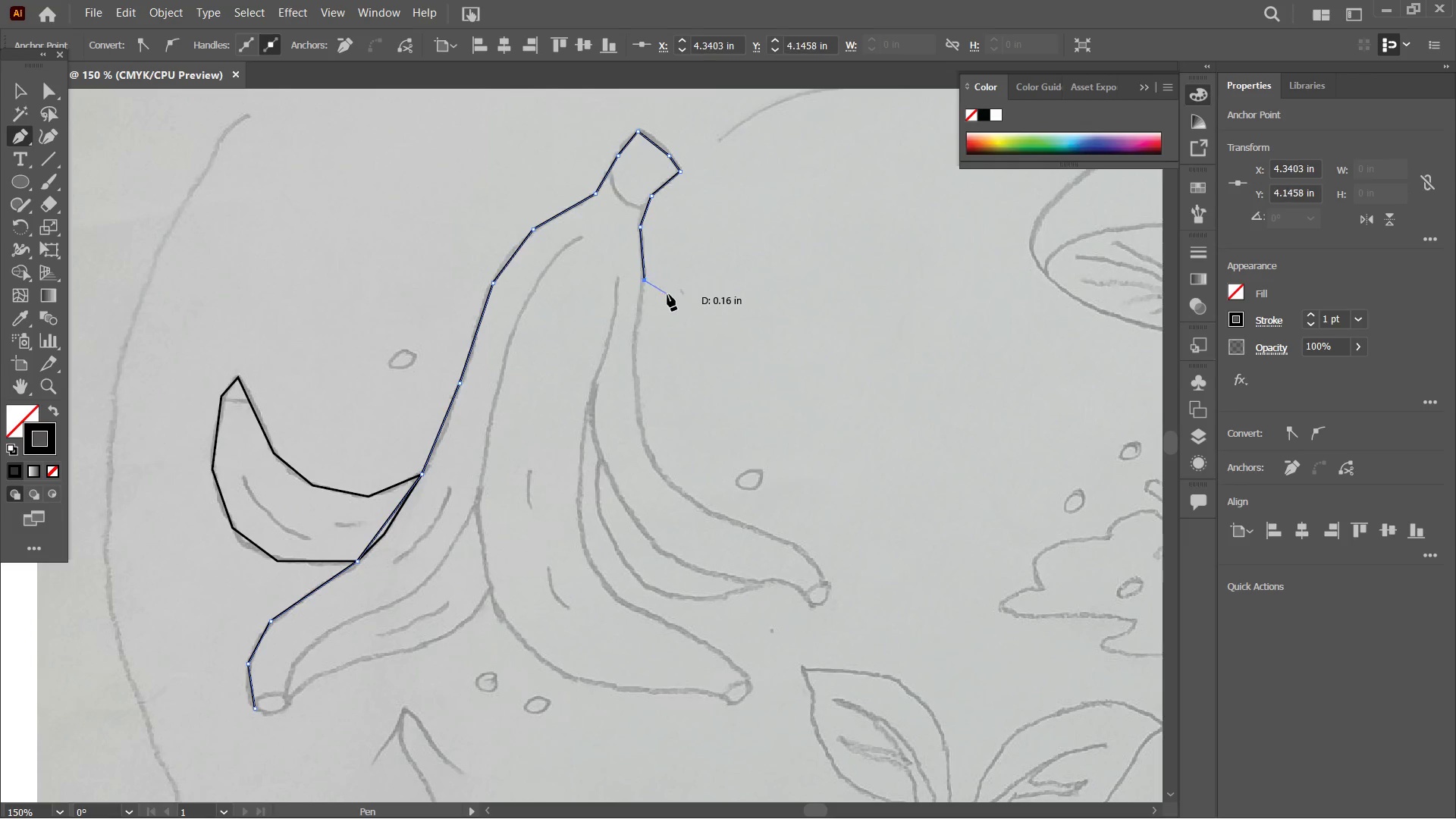 
scroll: coordinate [652, 286], scroll_direction: down, amount: 9.0
 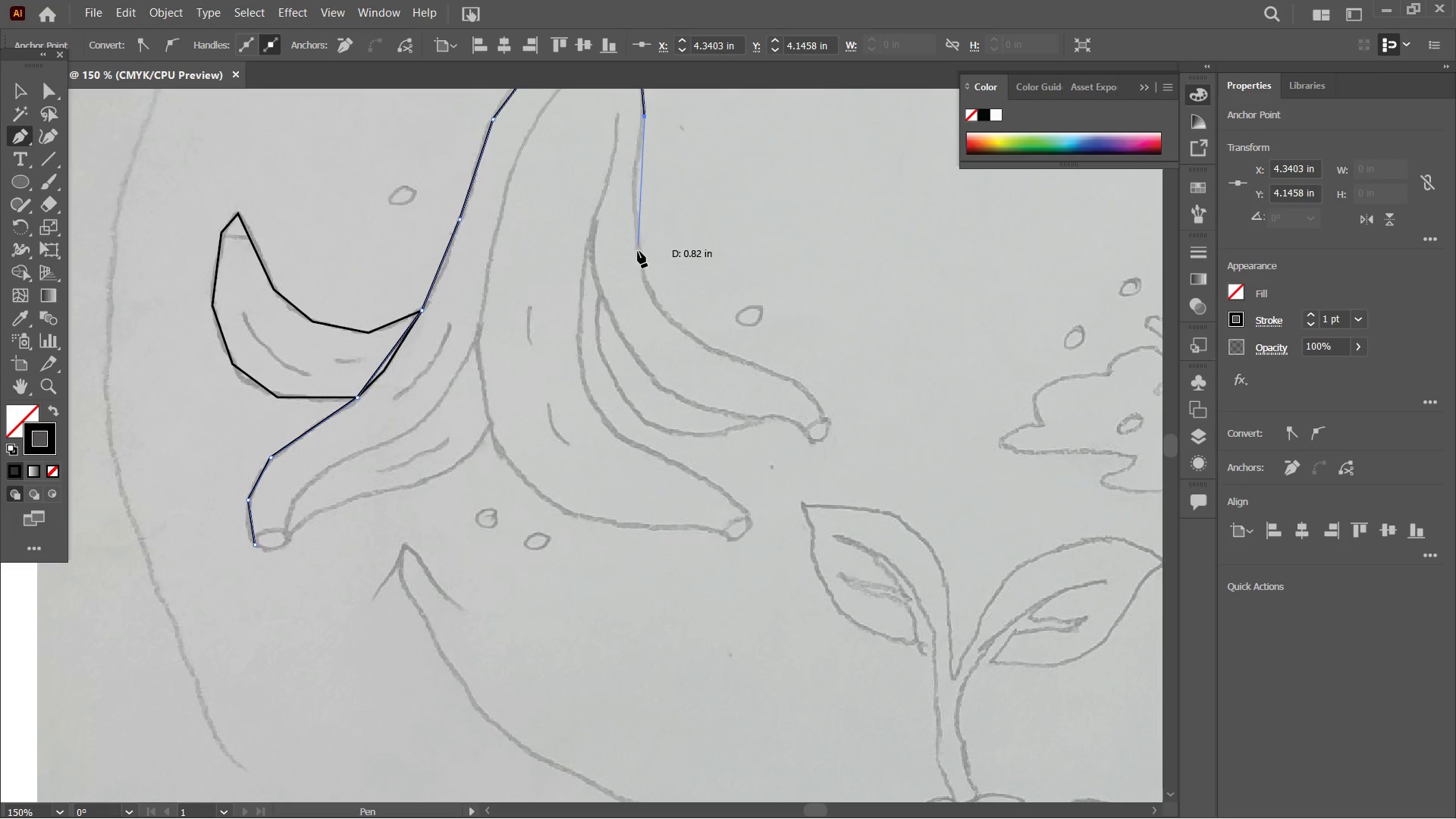 
scroll: coordinate [637, 252], scroll_direction: up, amount: 2.0
 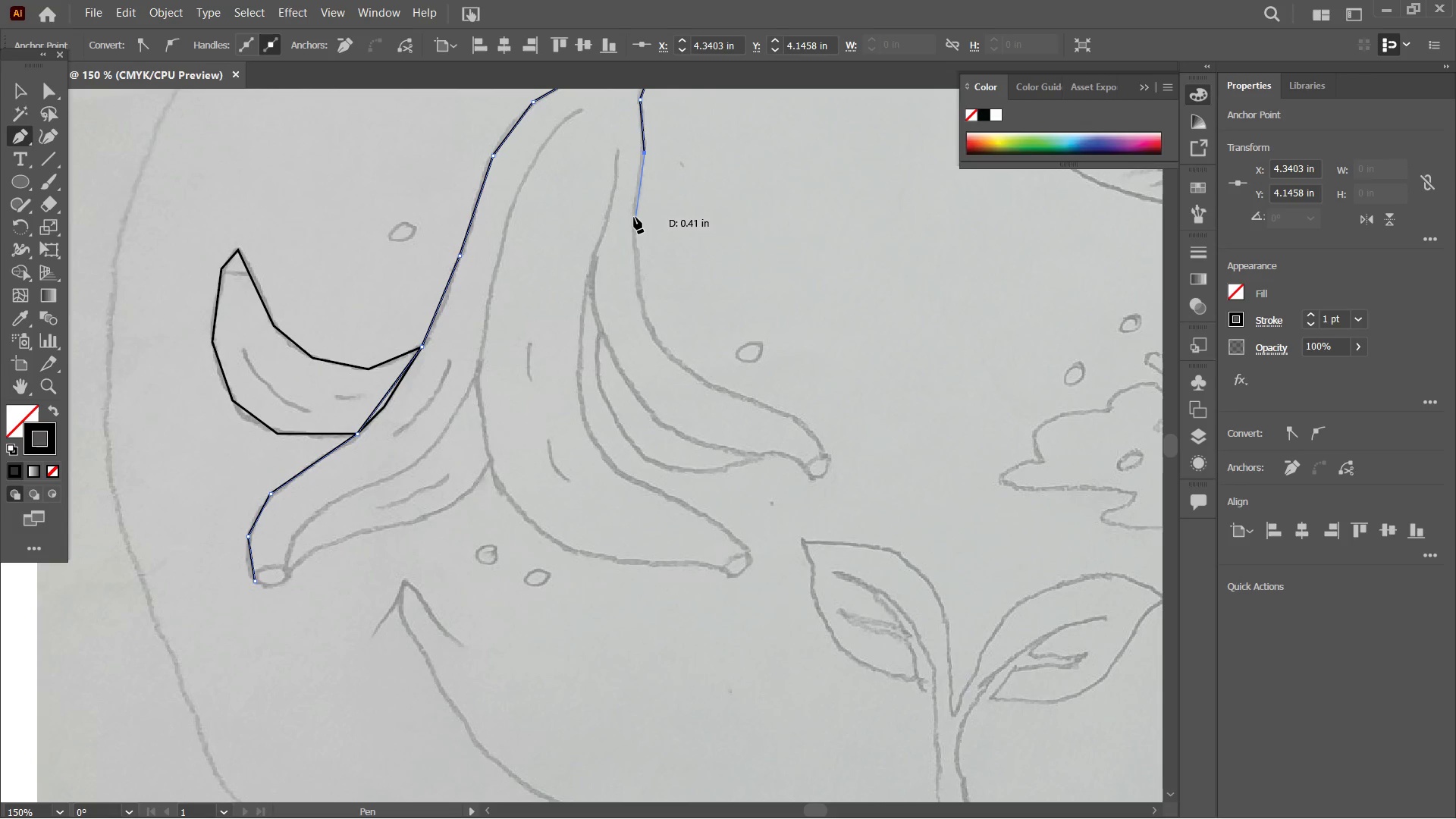 
left_click([633, 219])
 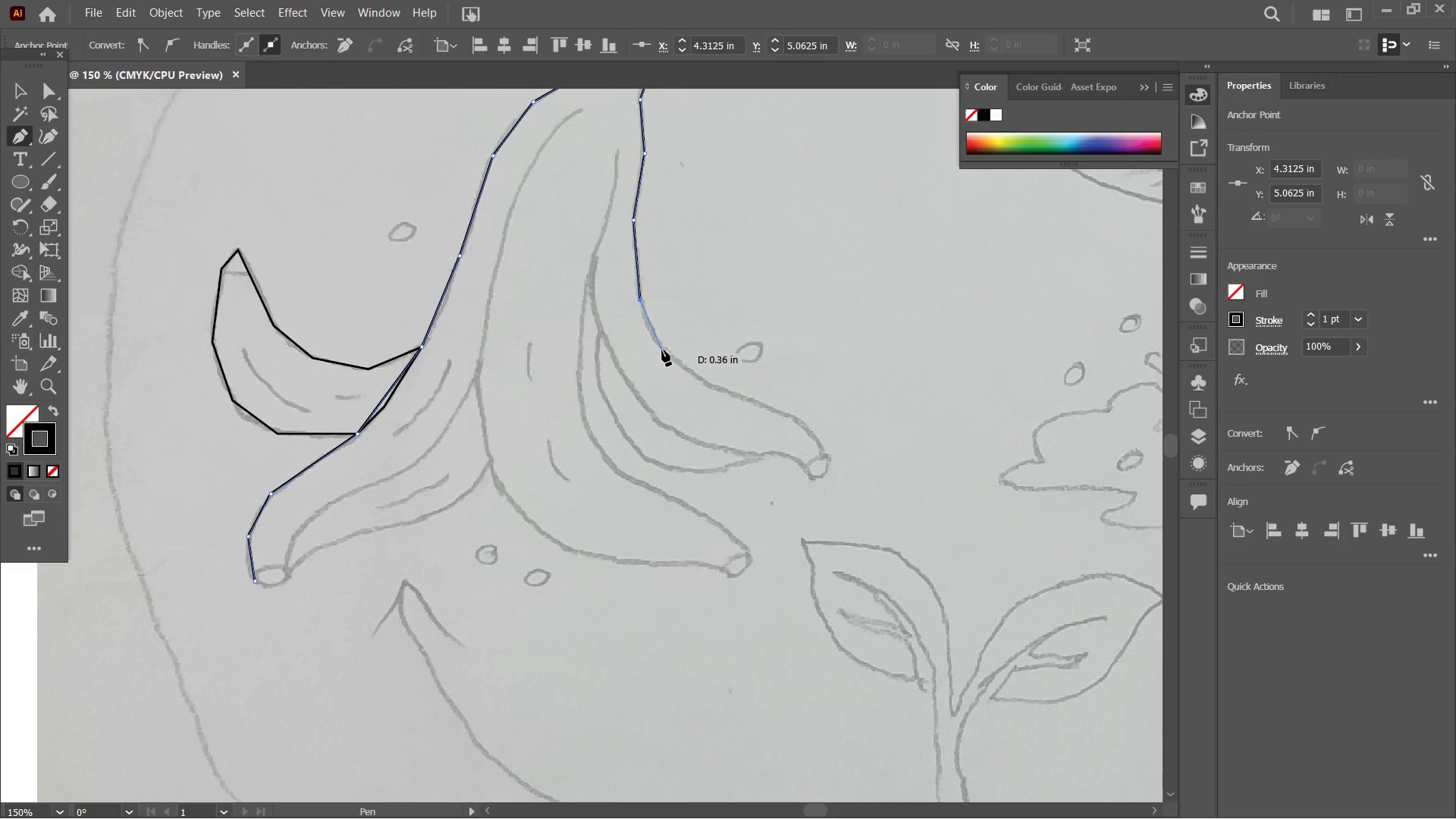 
left_click([656, 340])
 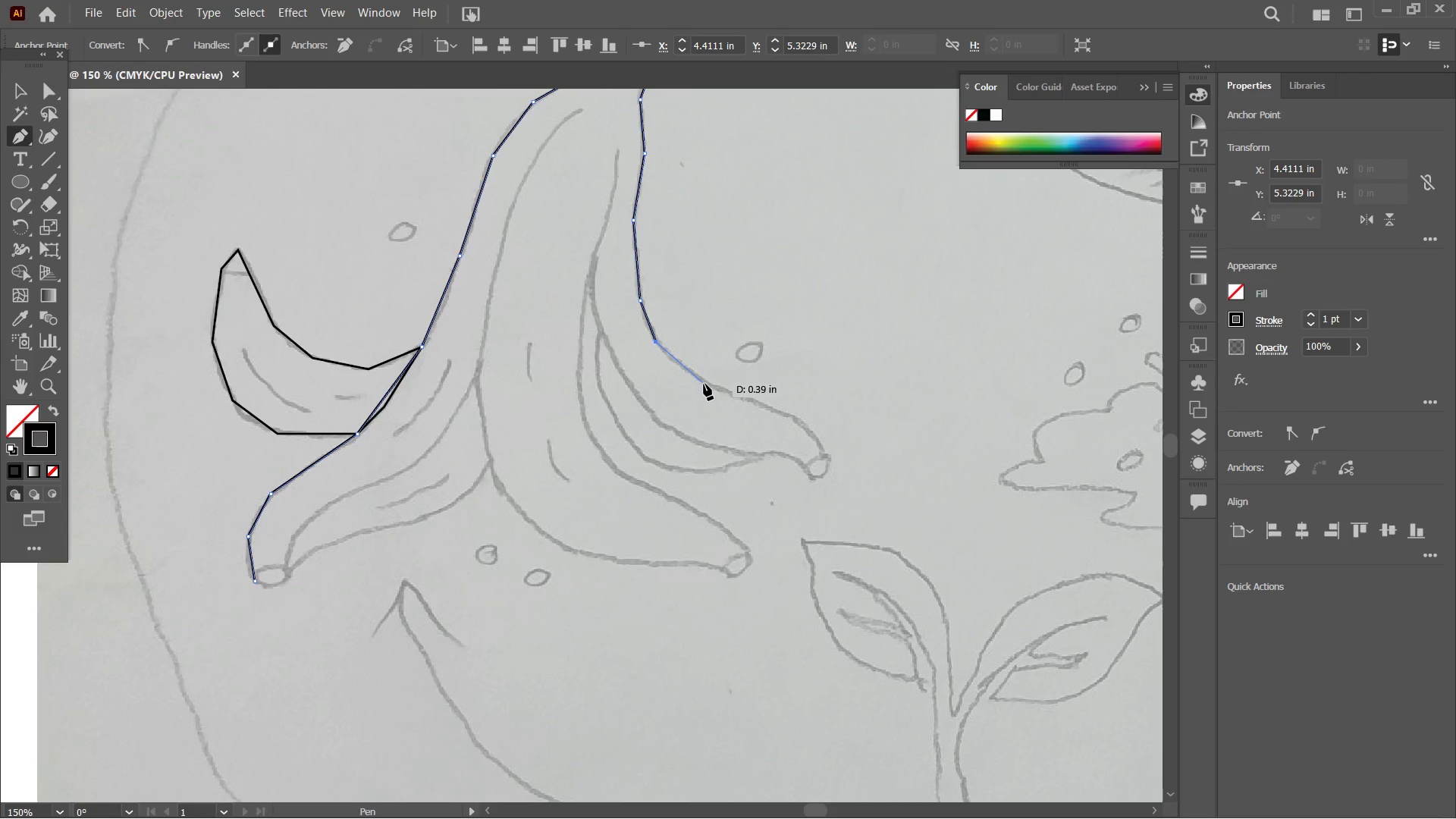 
left_click([704, 384])
 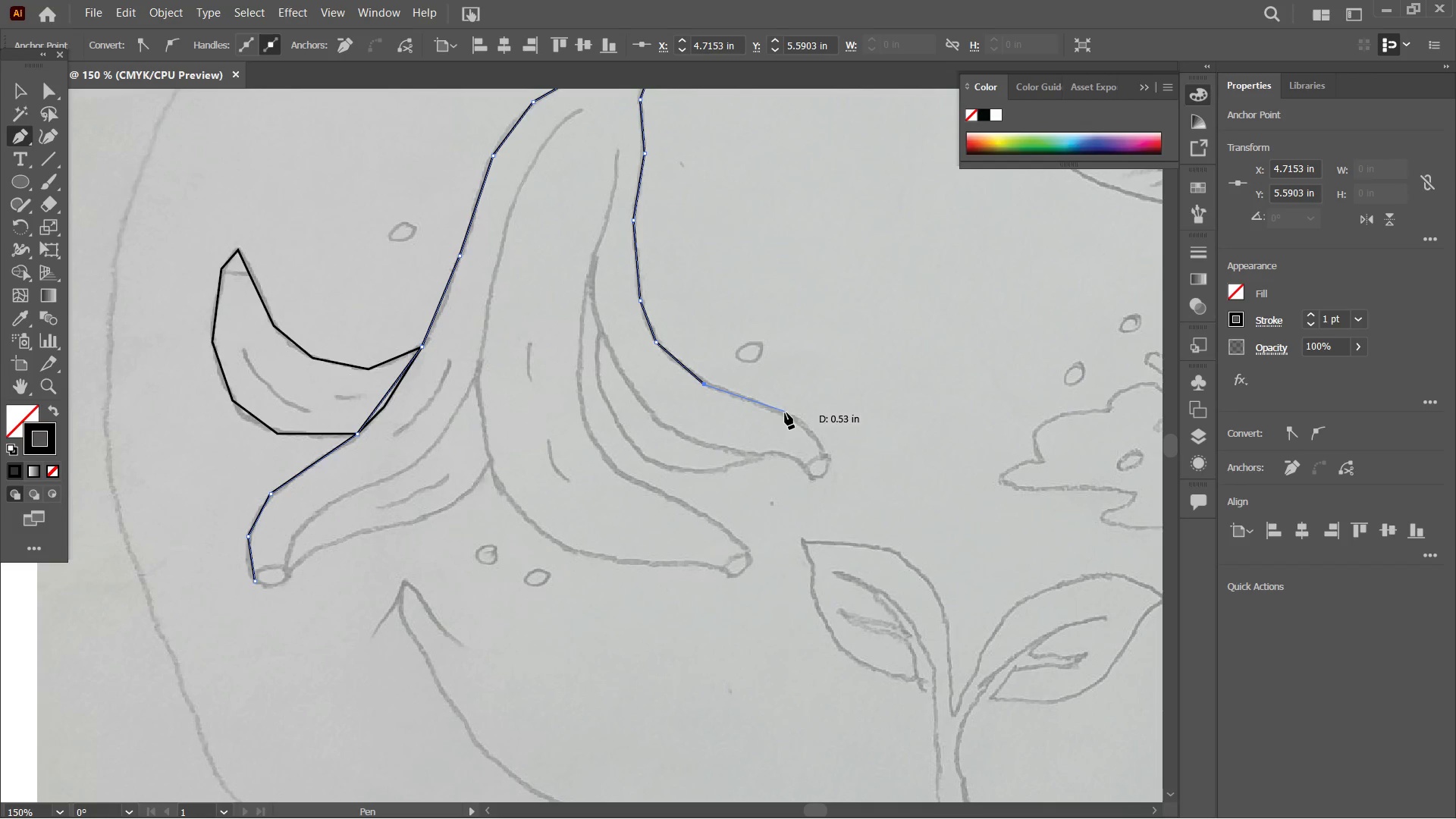 
left_click([785, 414])
 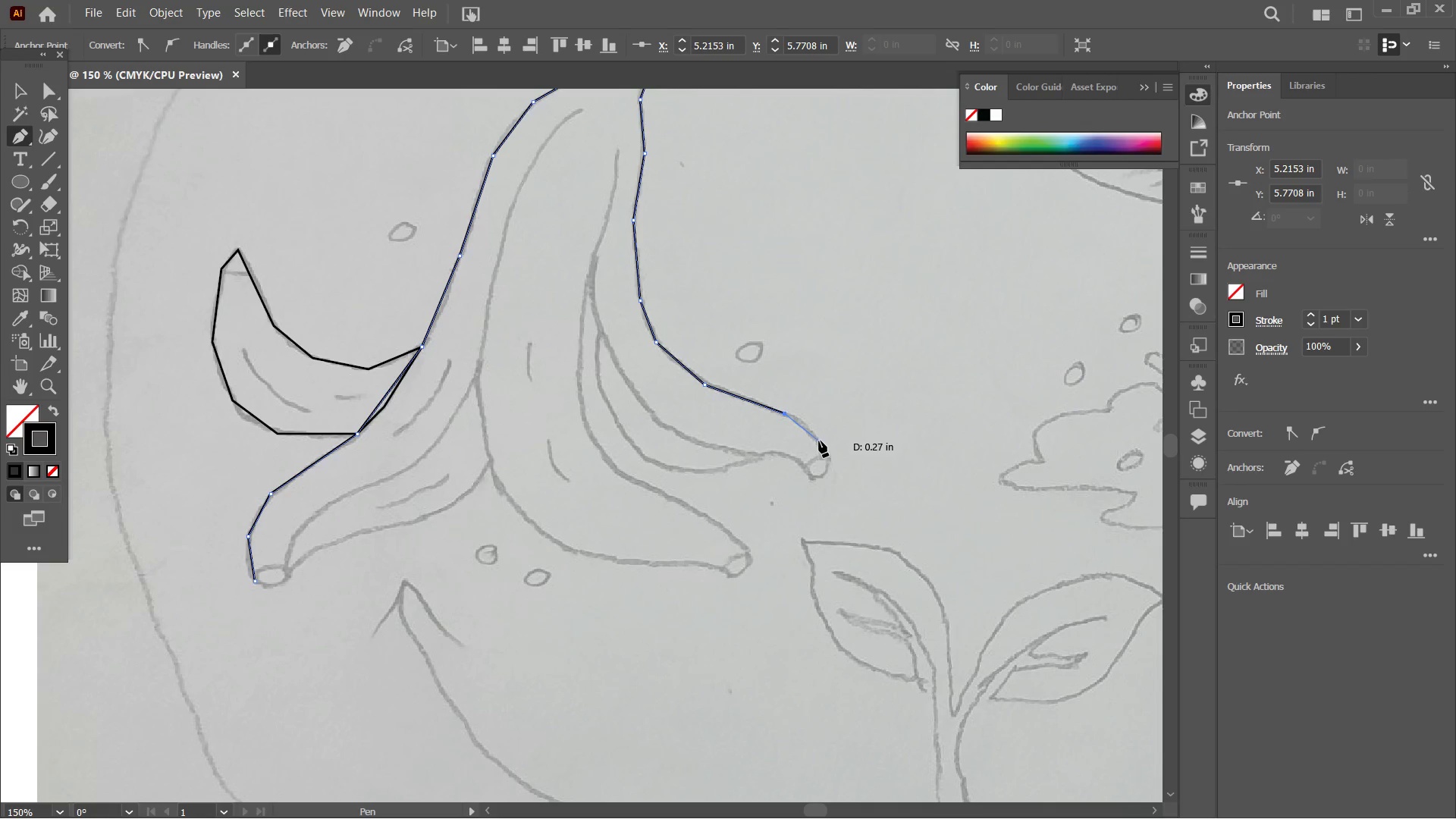 
left_click([818, 437])
 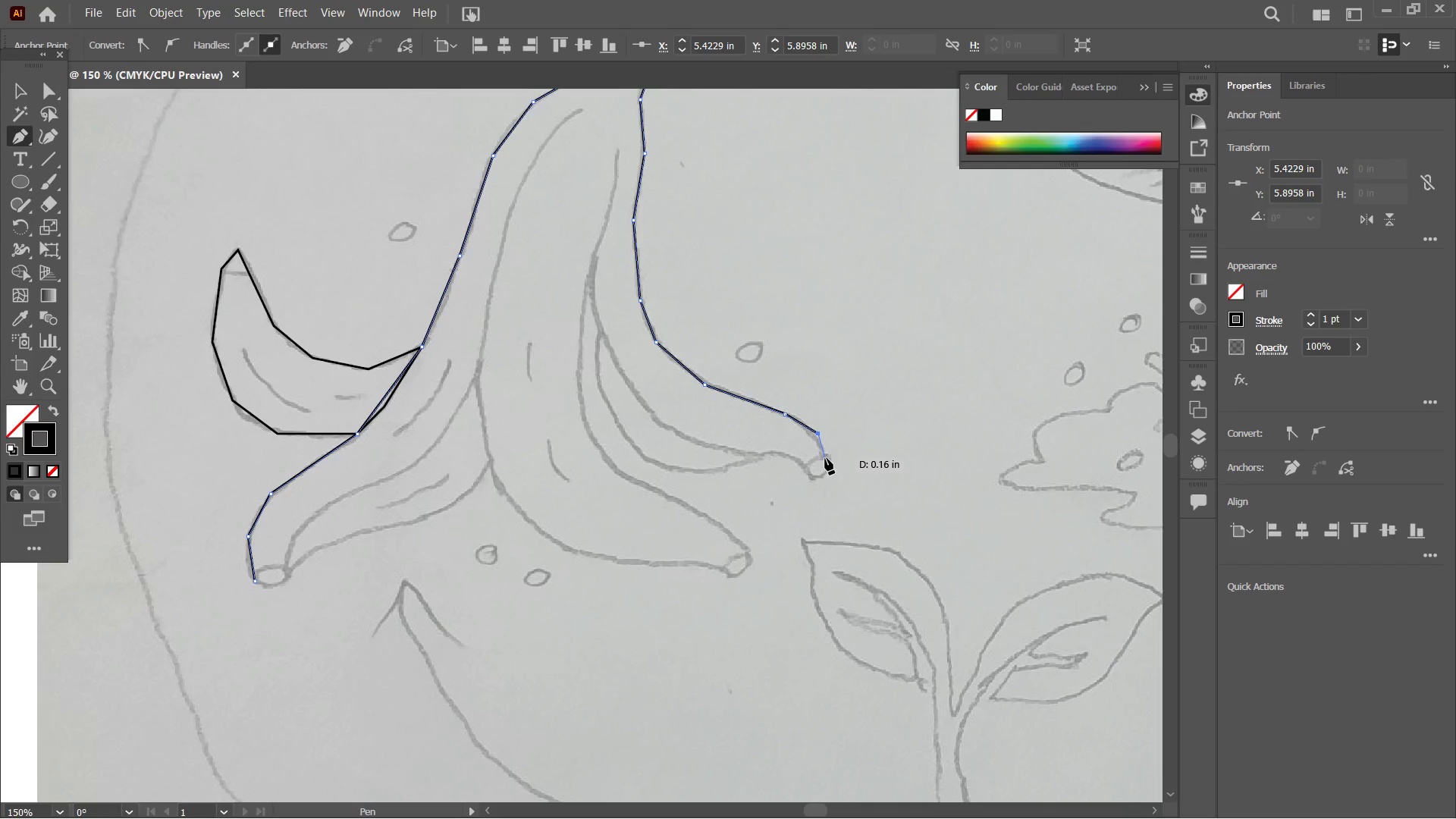 
left_click([827, 458])
 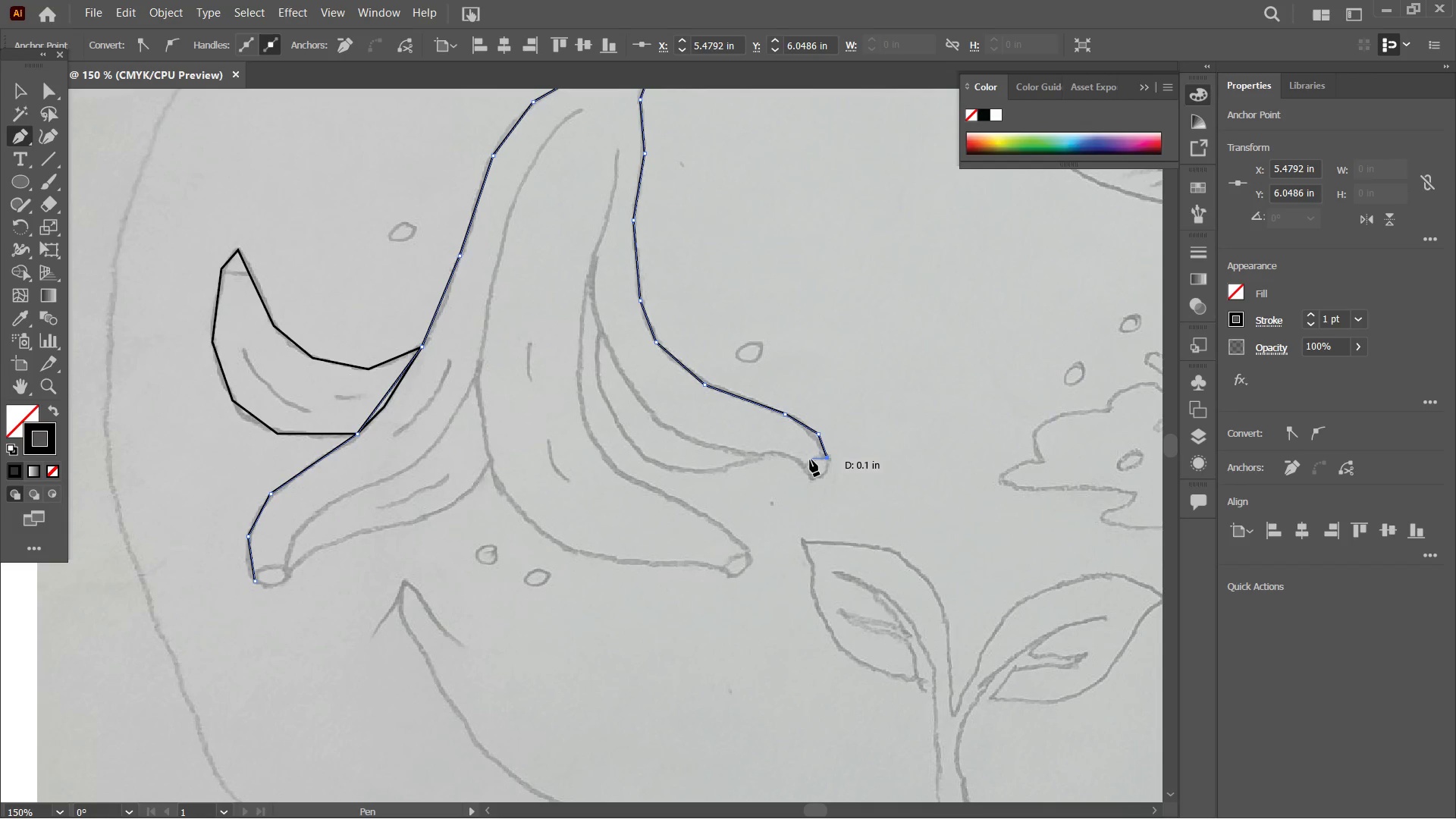 
left_click([810, 460])
 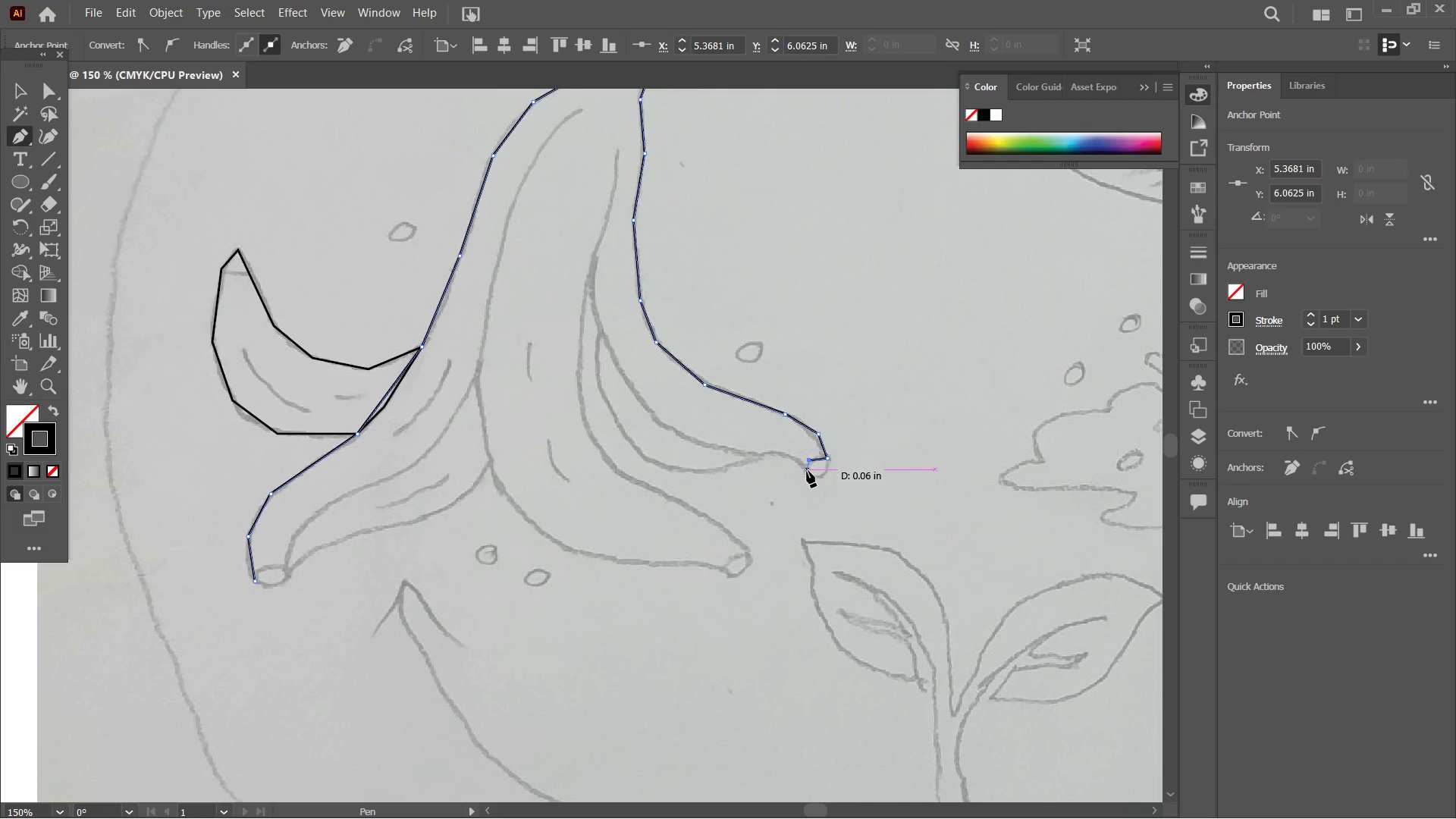 
left_click([807, 471])
 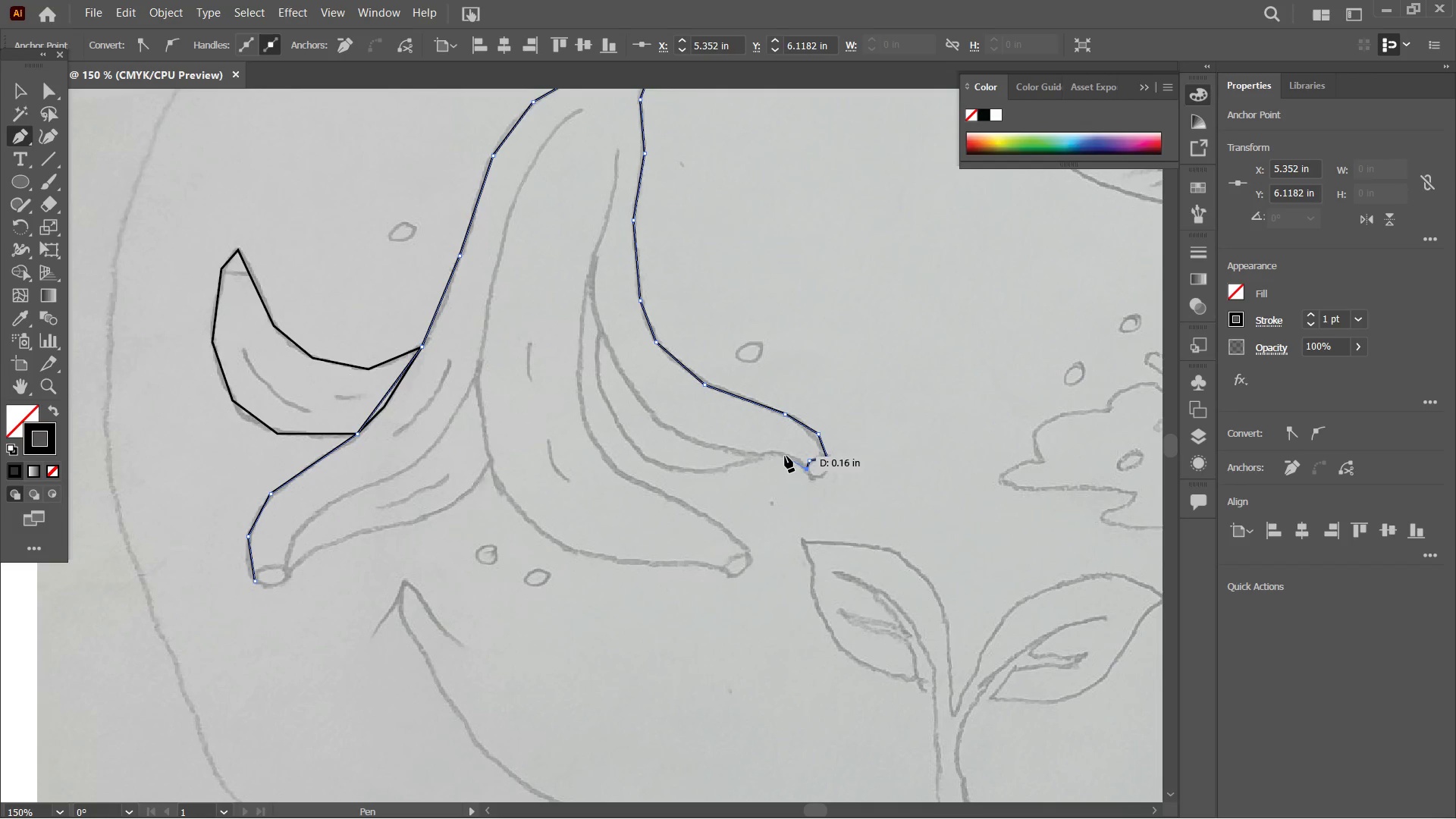 
left_click([784, 454])
 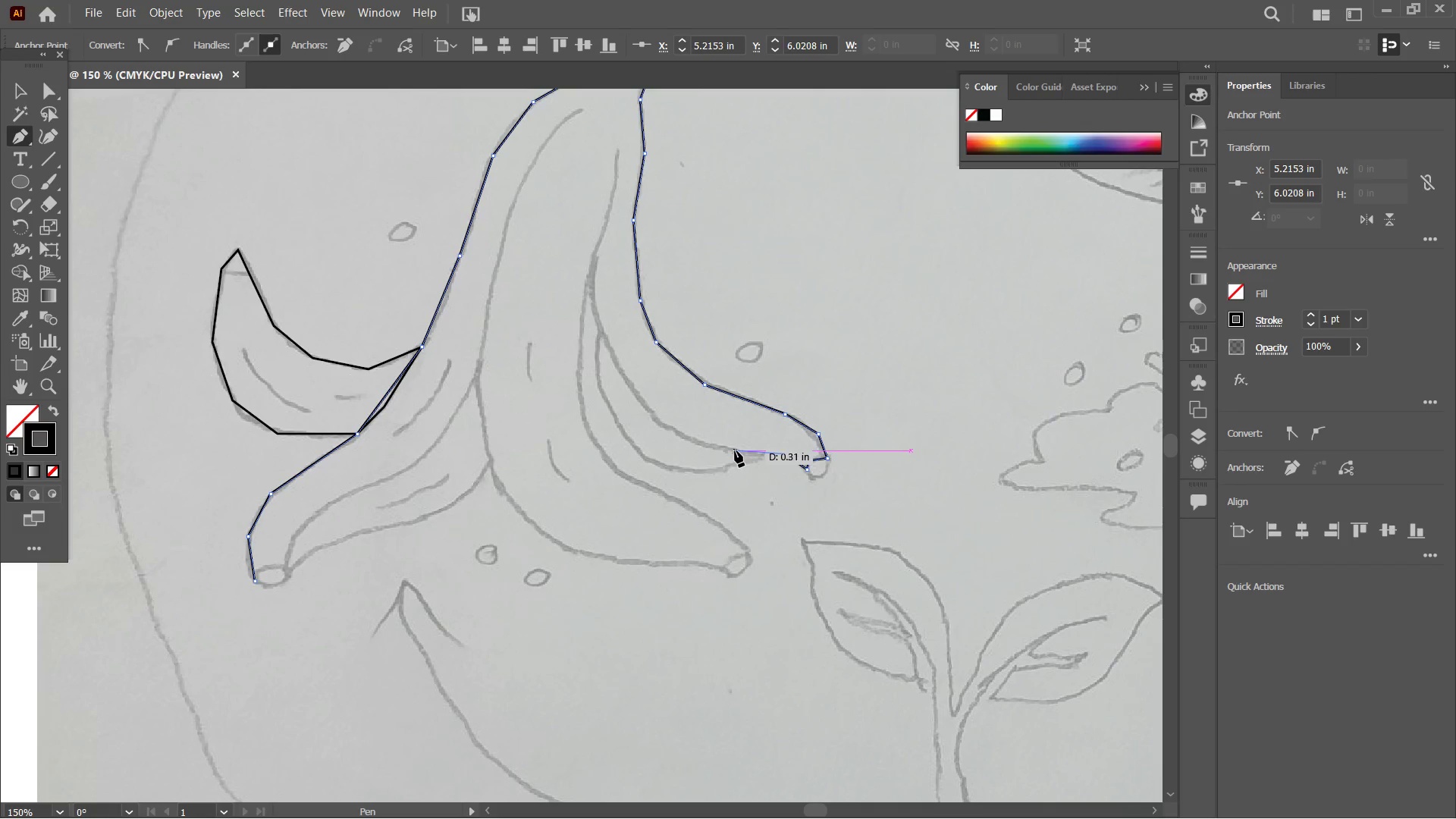 
left_click([733, 450])
 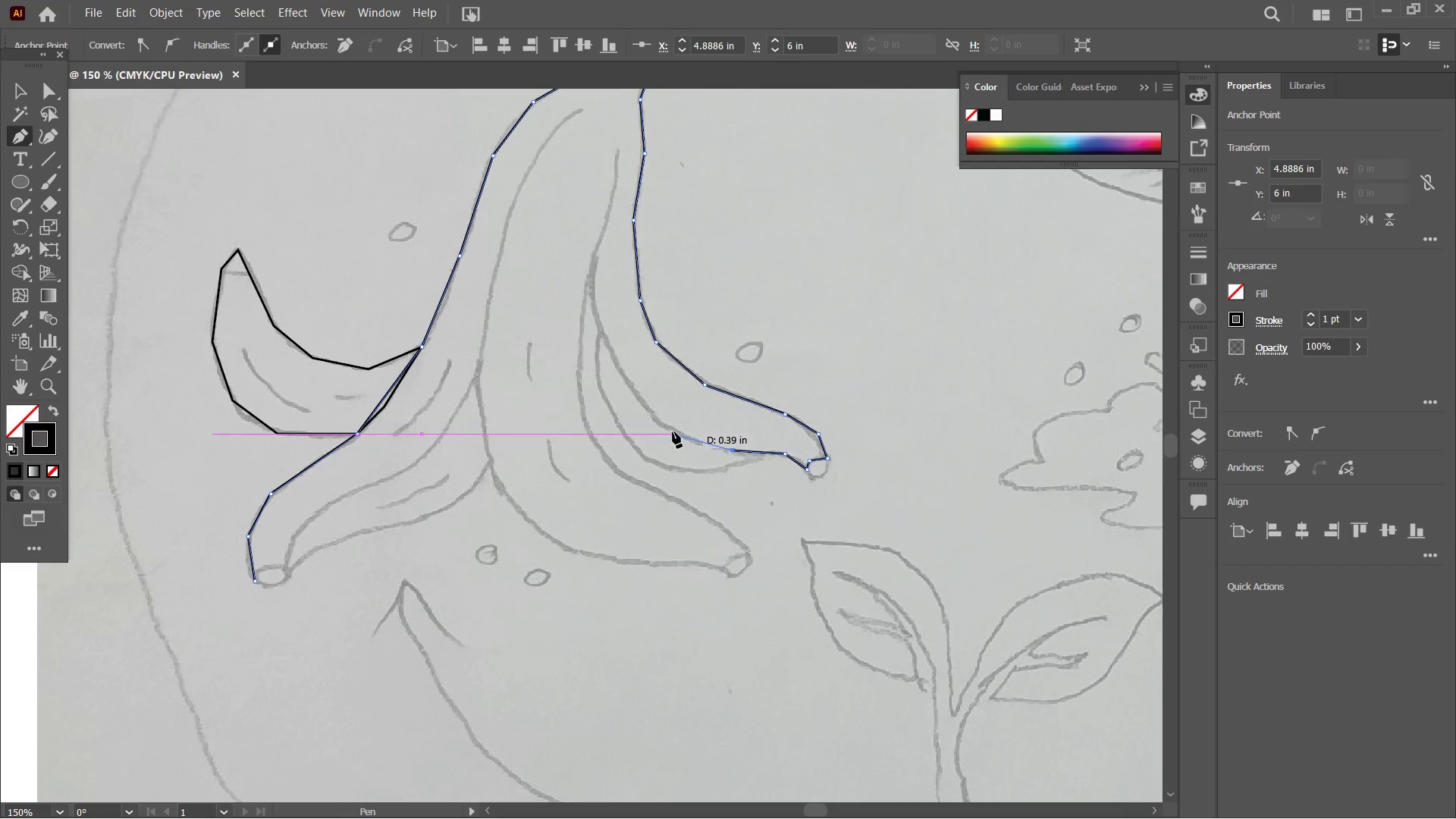 
left_click([672, 429])
 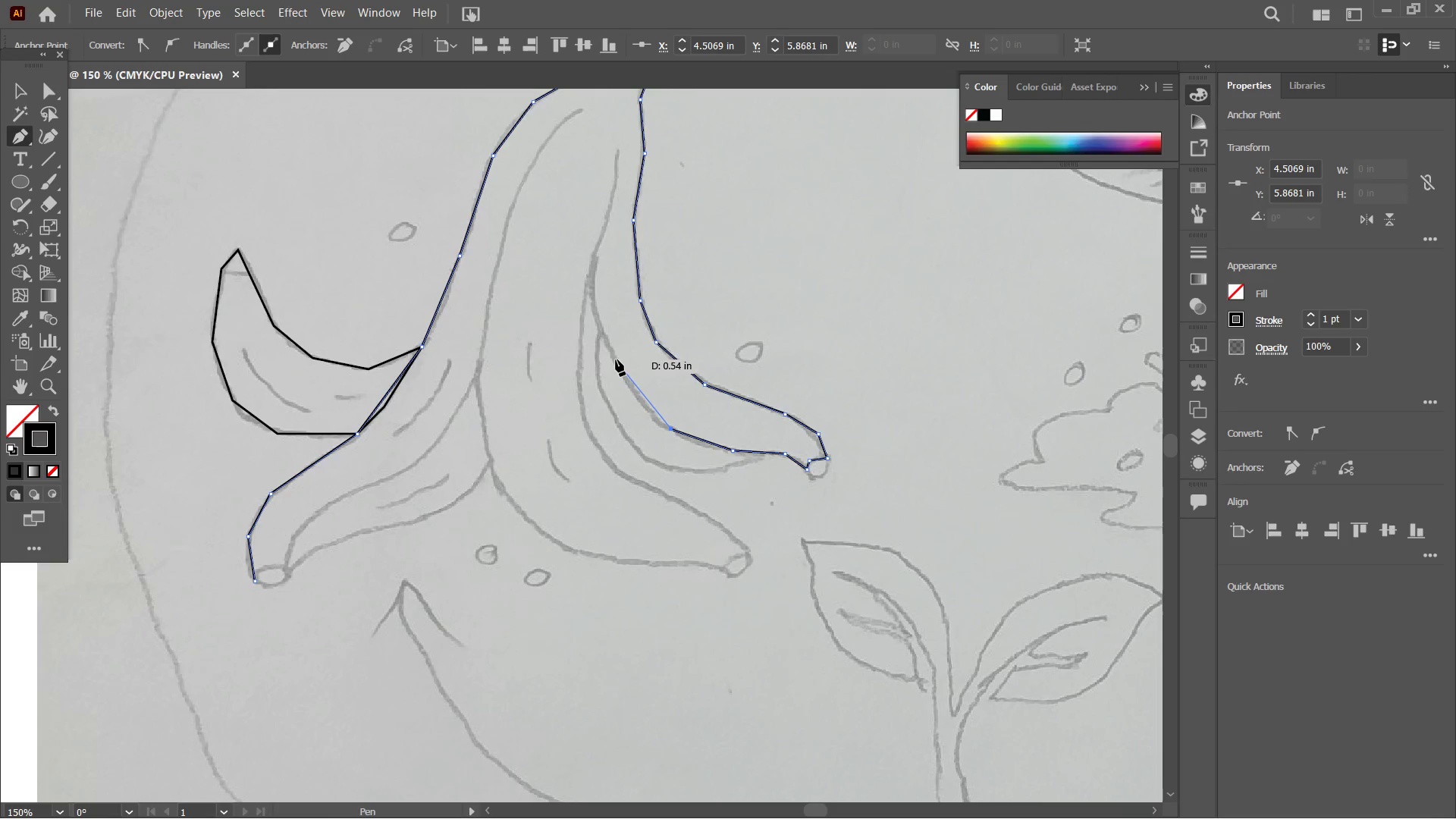 
left_click([613, 360])
 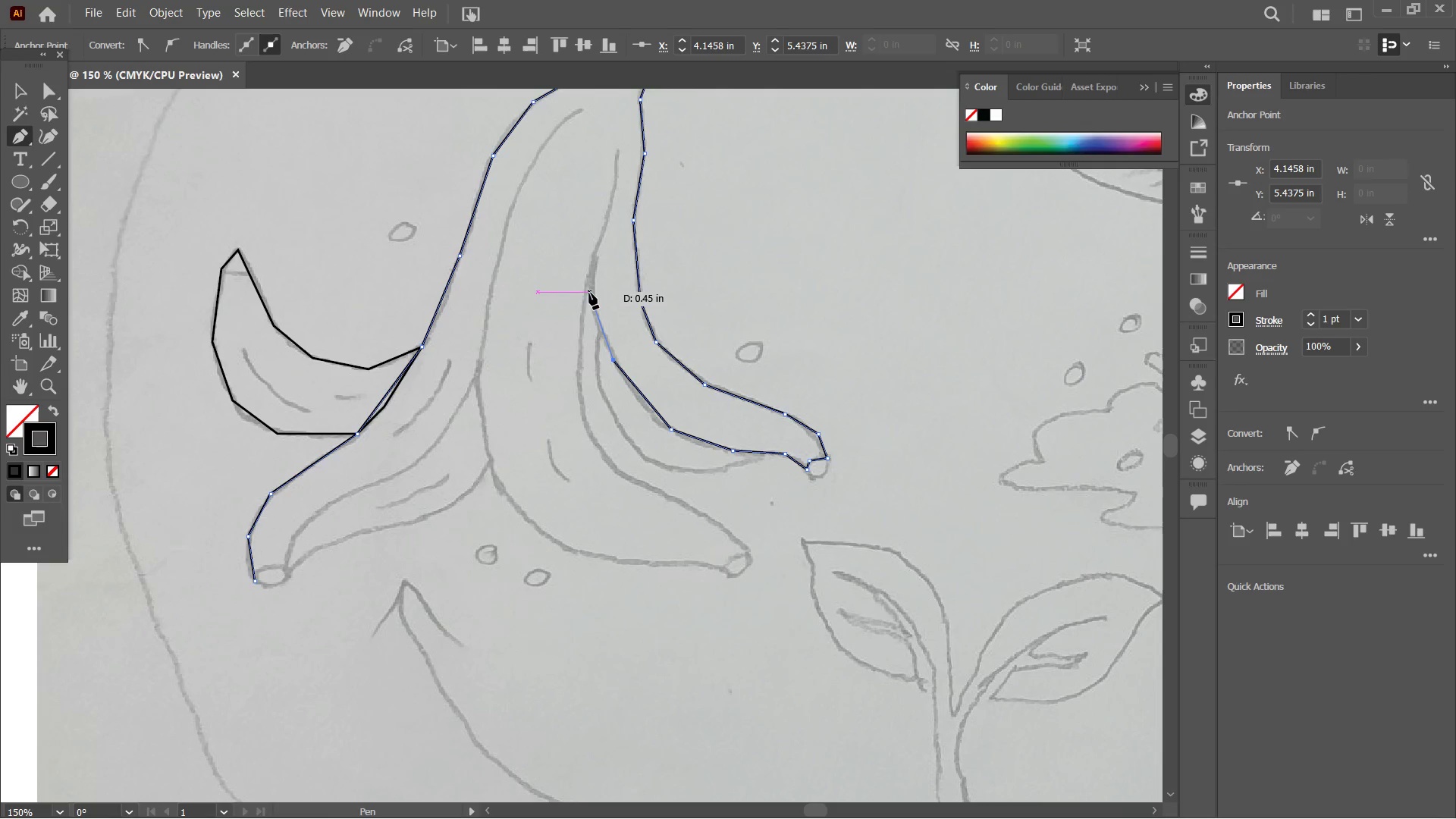 
mouse_move([602, 224])
 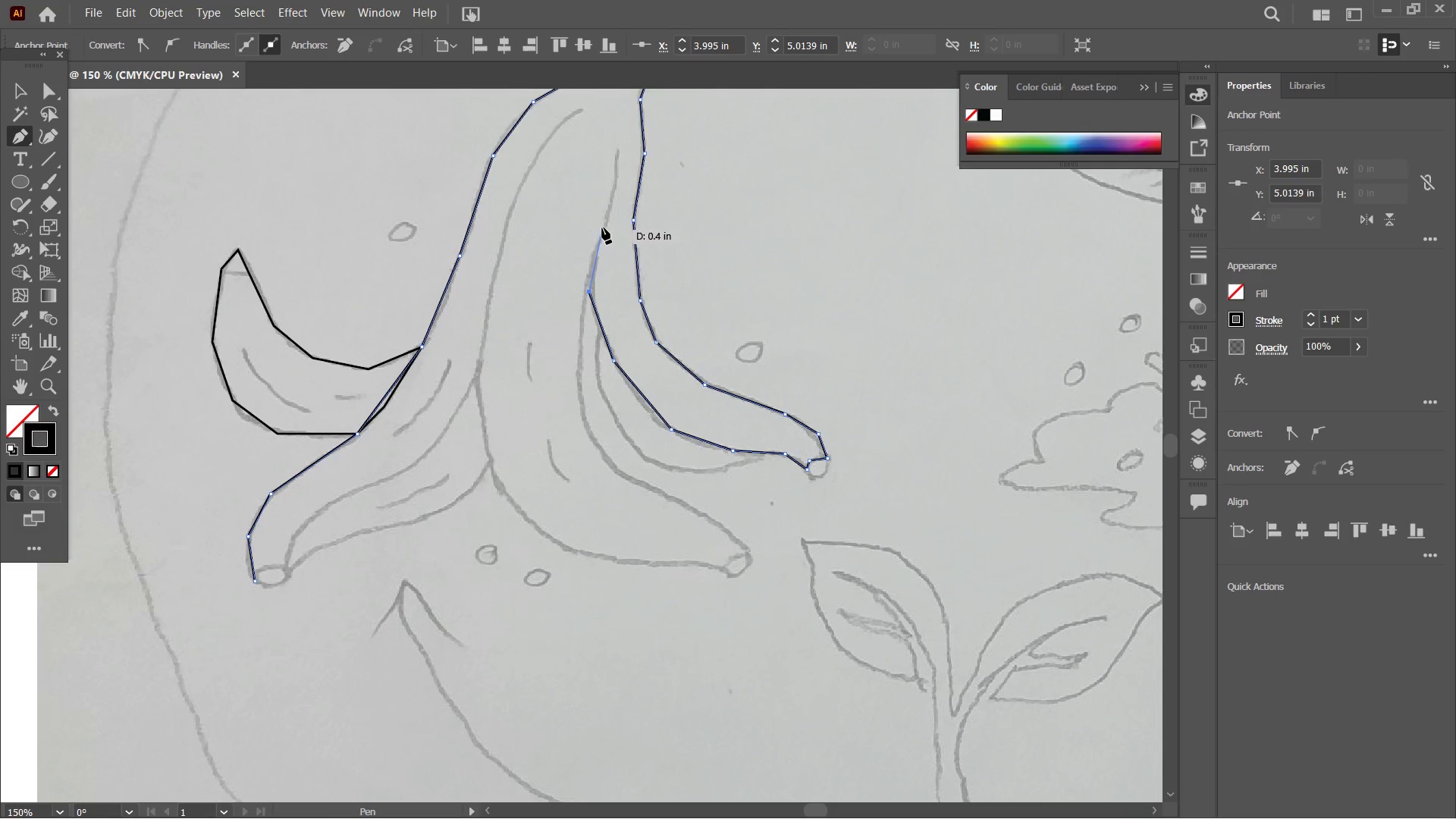 
left_click([602, 226])
 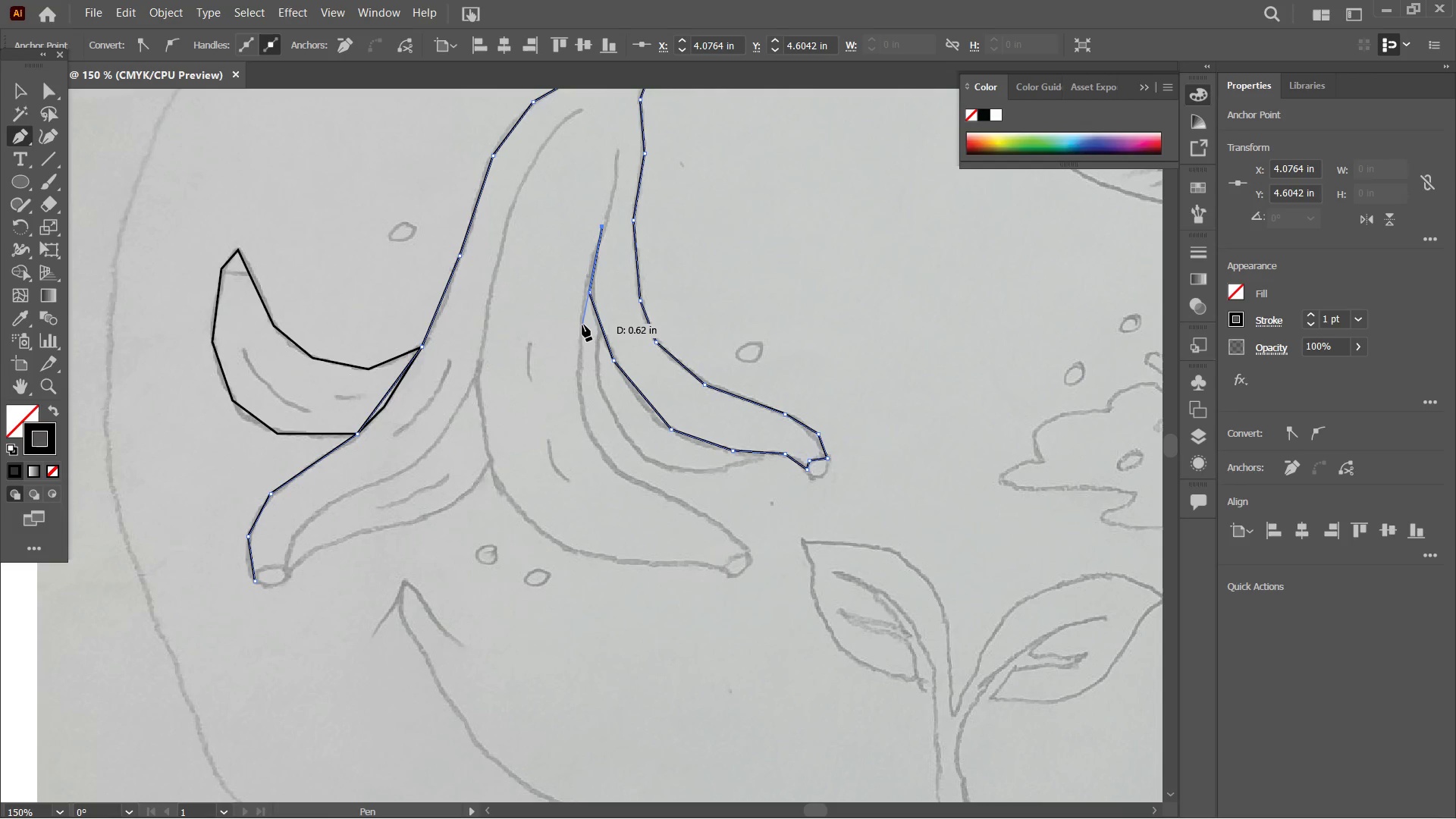 
left_click([581, 328])
 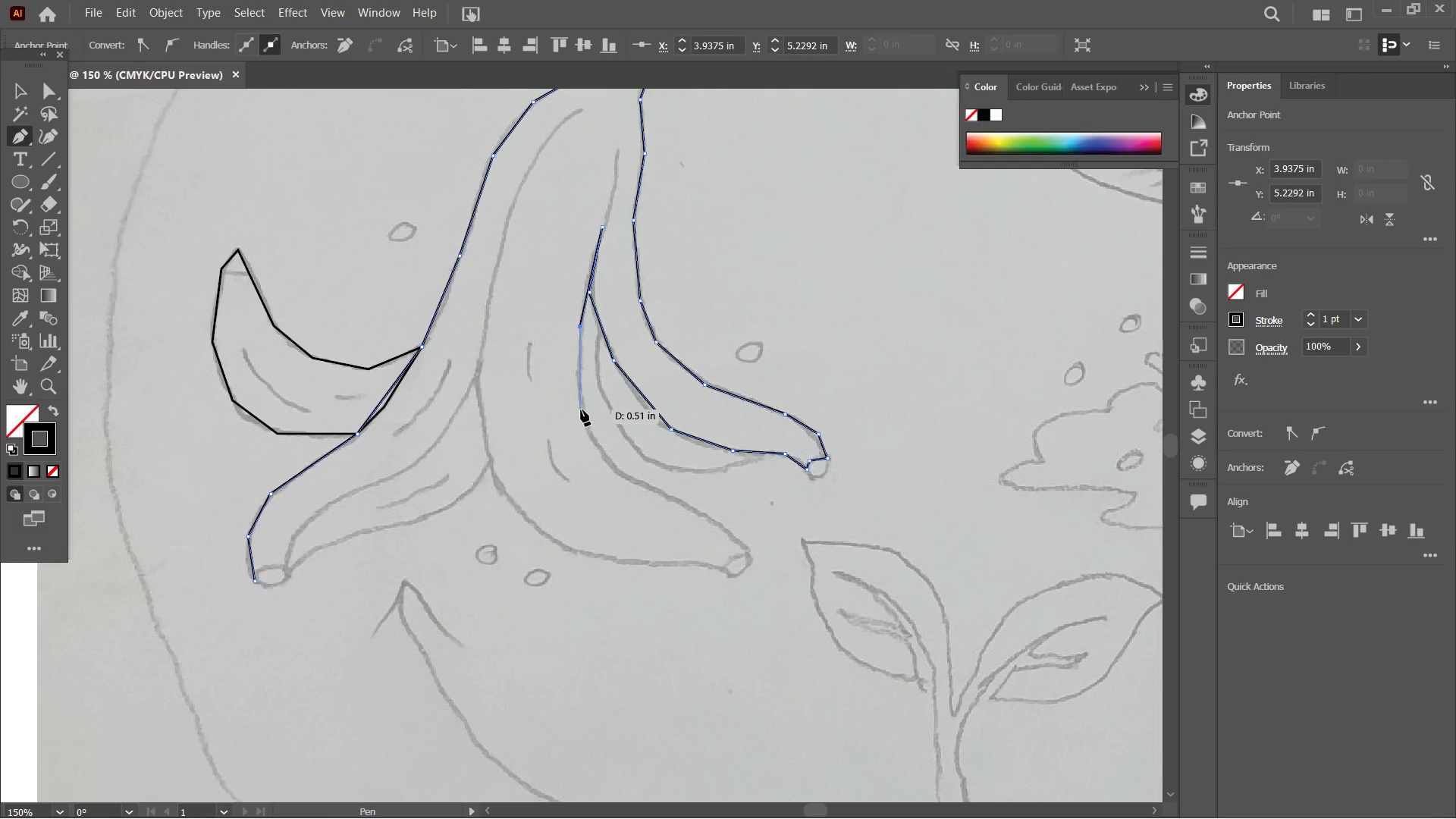 
left_click([613, 470])
 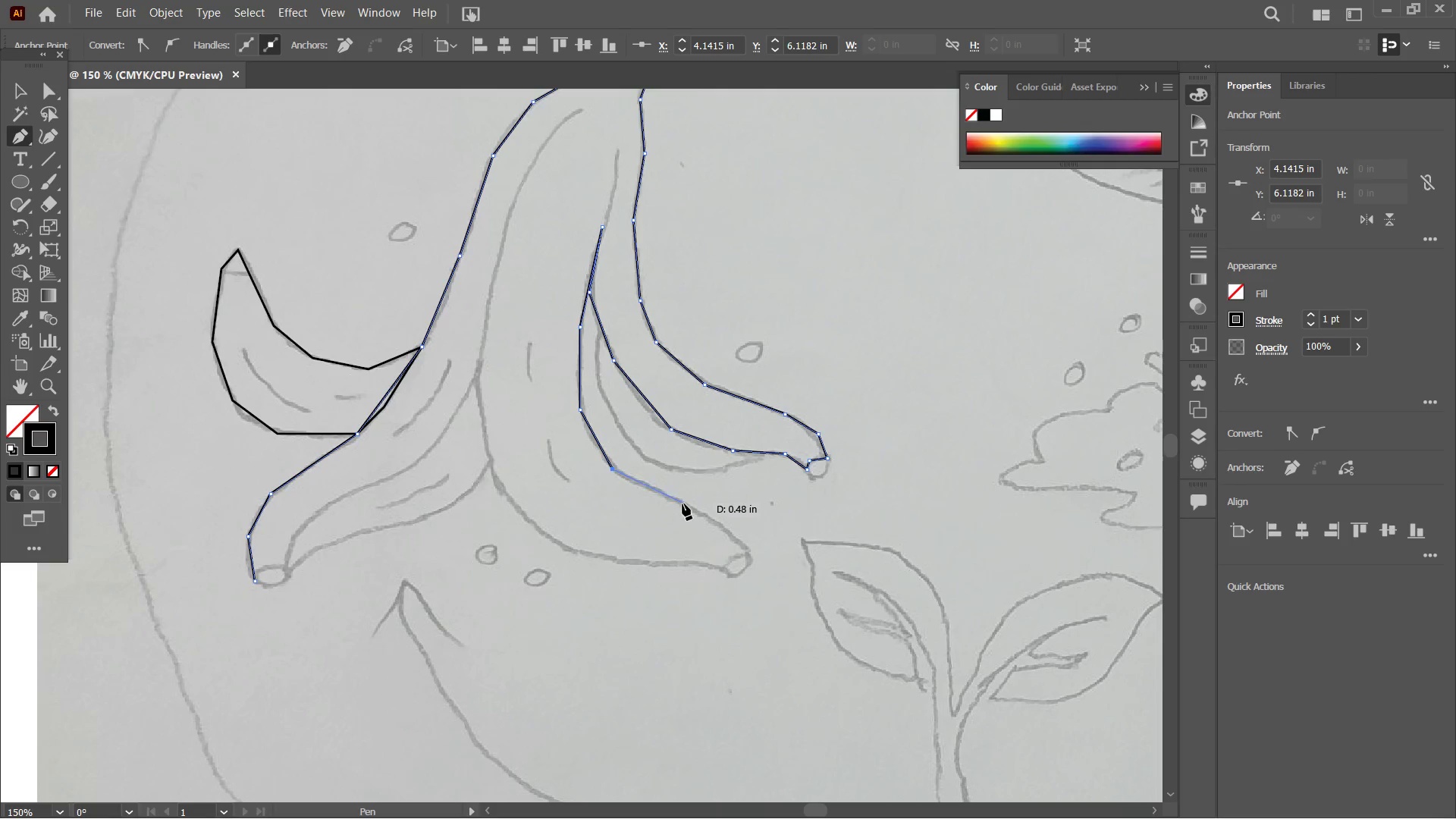 
left_click([684, 504])
 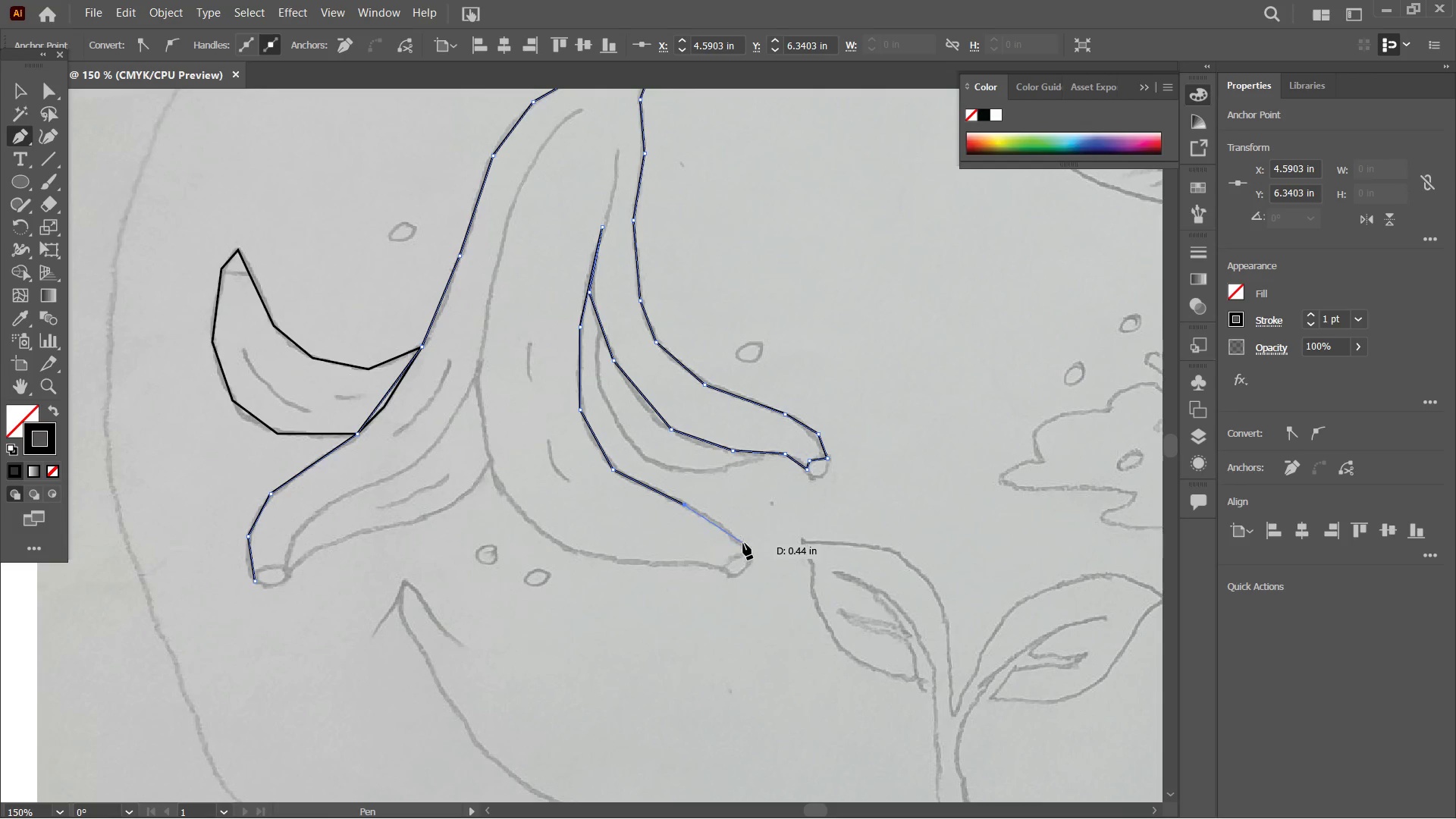 
left_click([743, 541])
 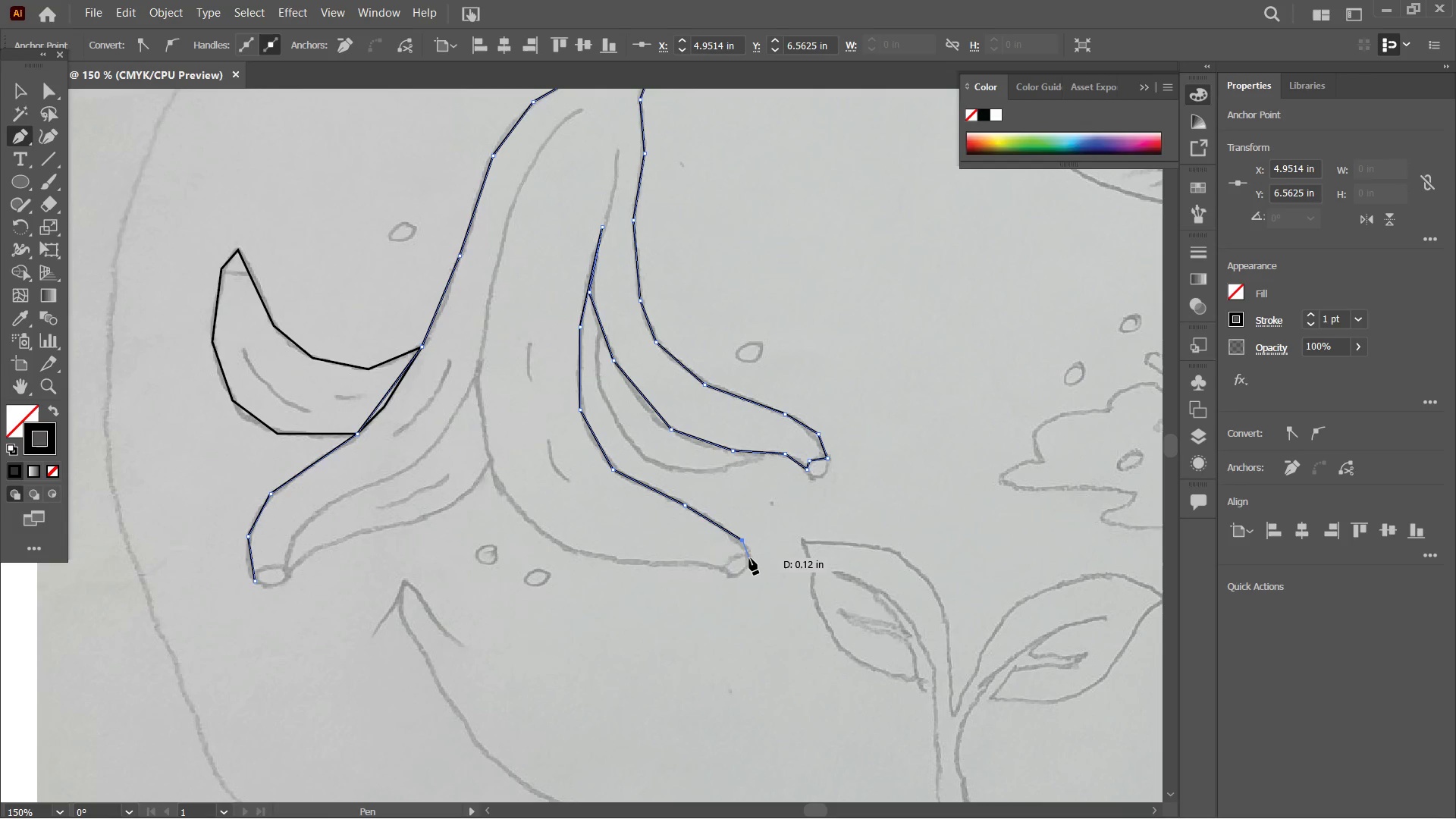 
left_click([749, 555])
 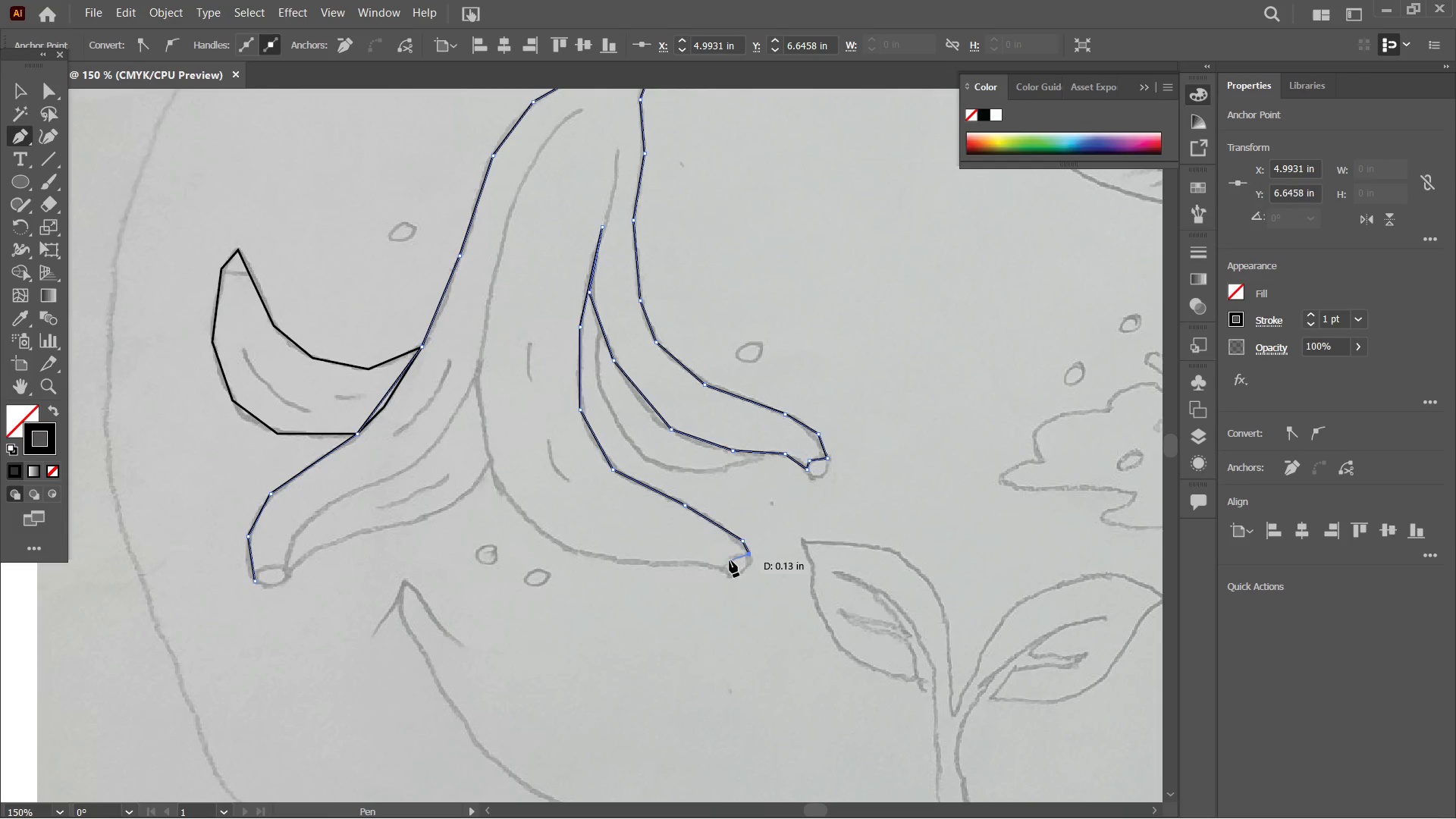 
double_click([729, 561])
 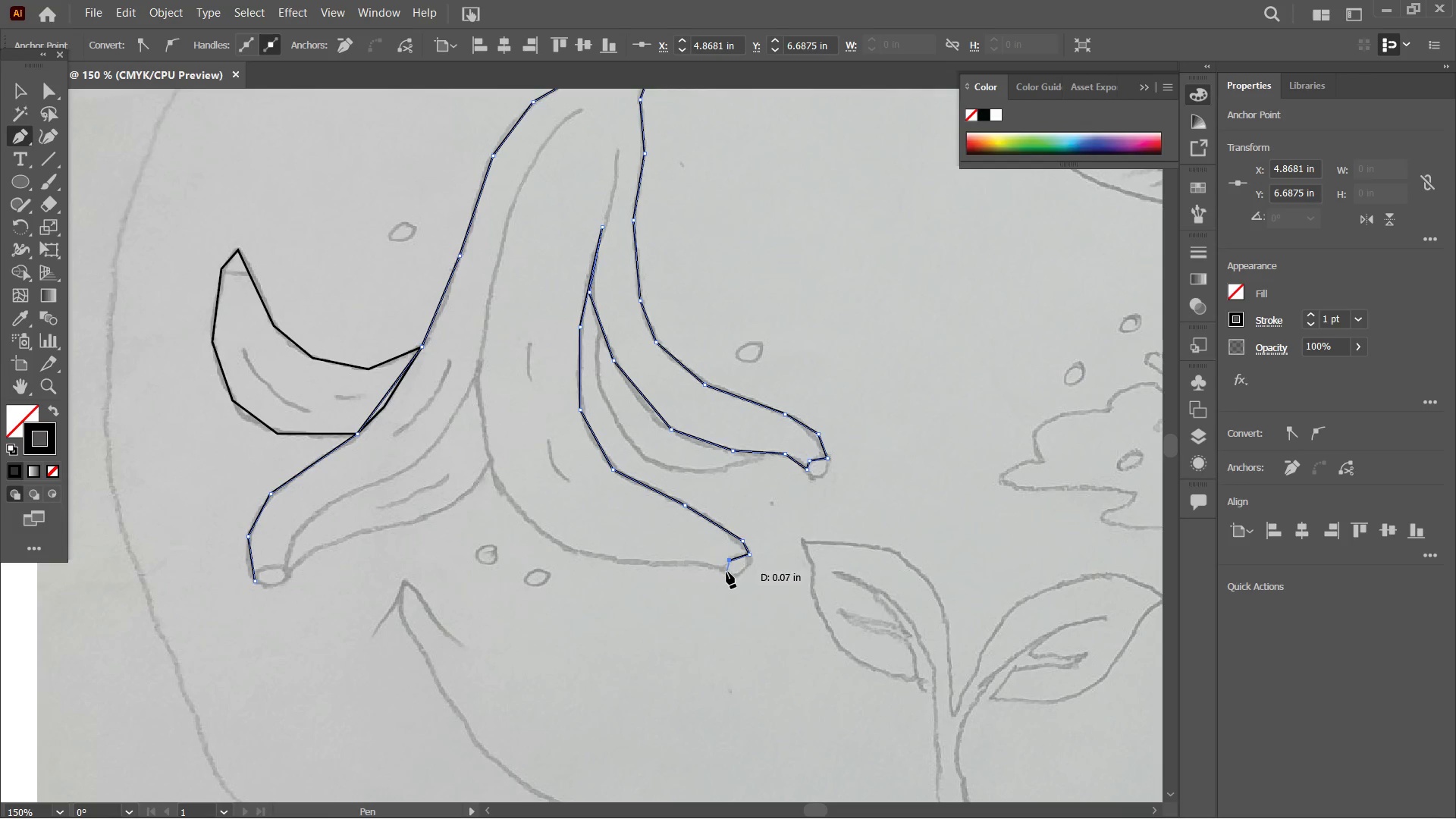 
triple_click([726, 573])
 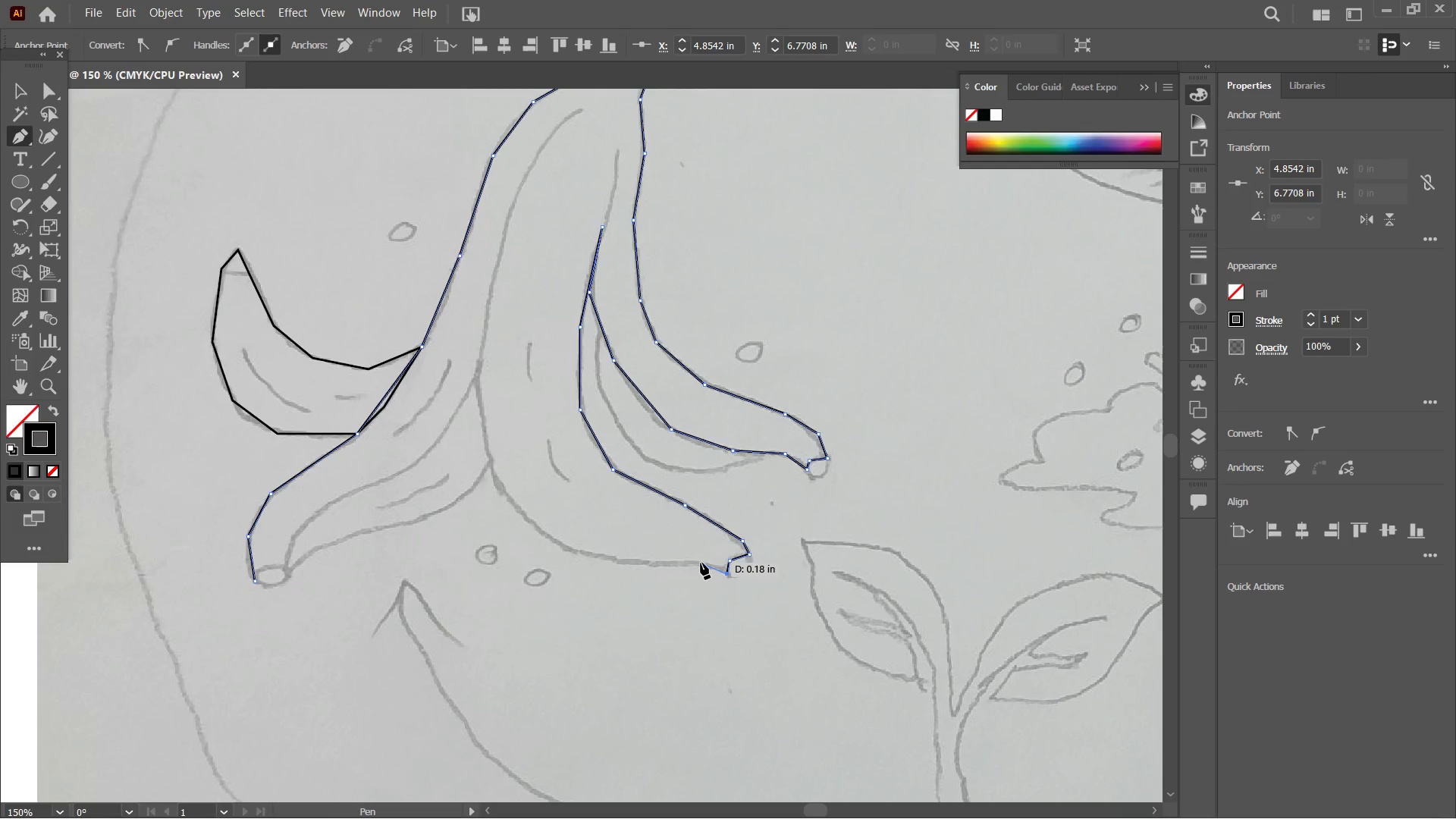 
left_click([701, 563])
 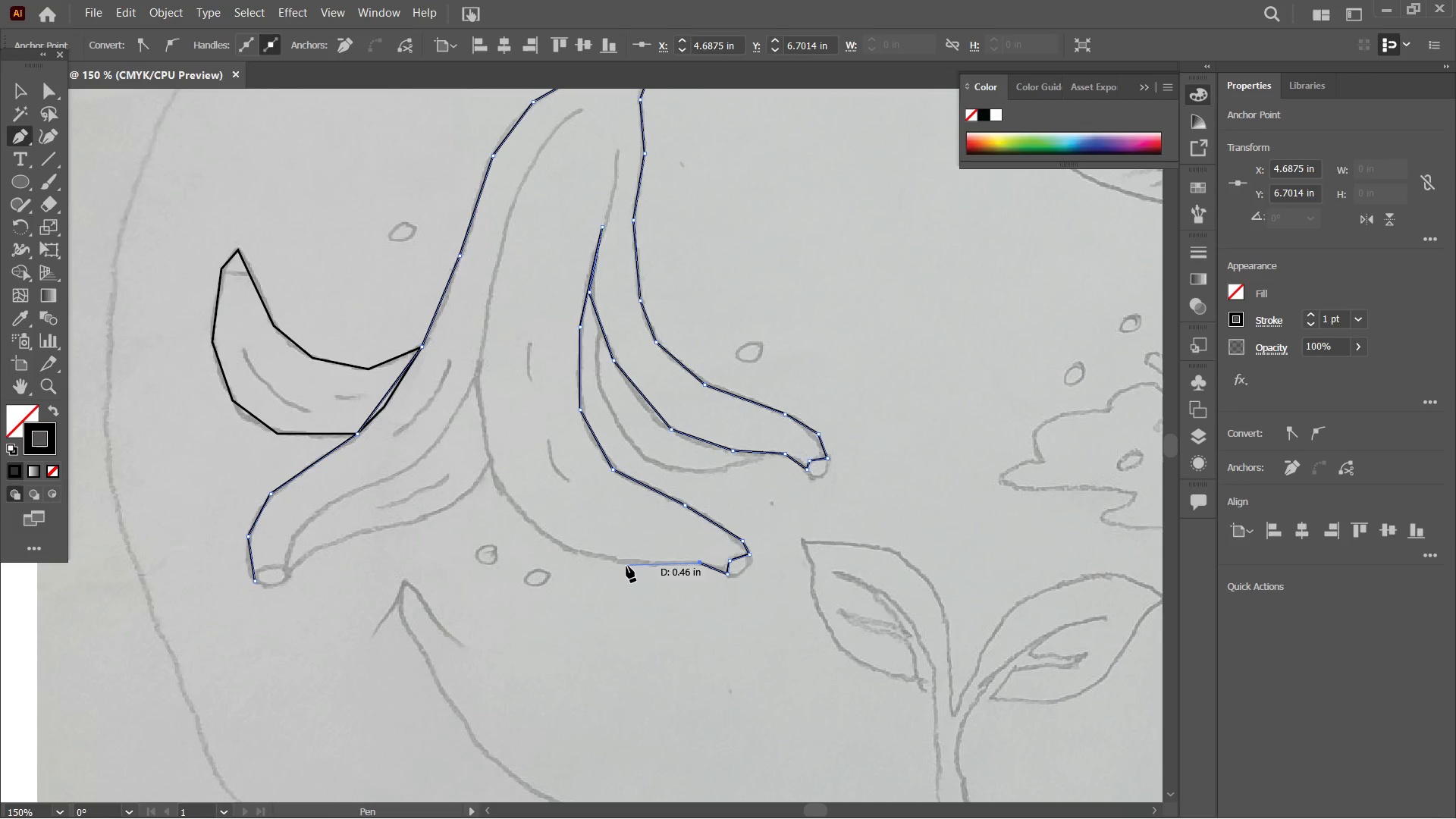 
left_click([626, 563])
 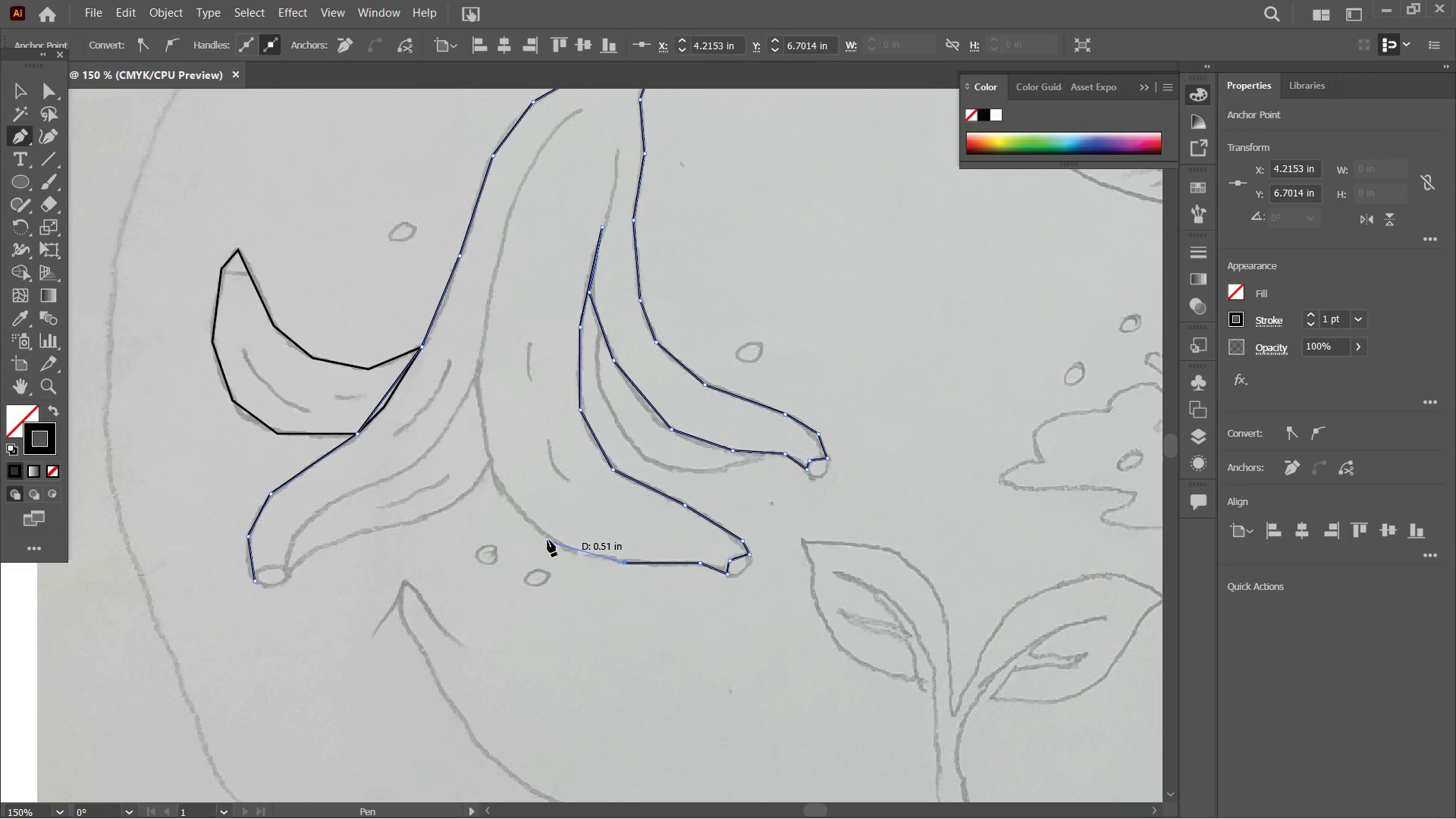 
left_click([550, 540])
 